 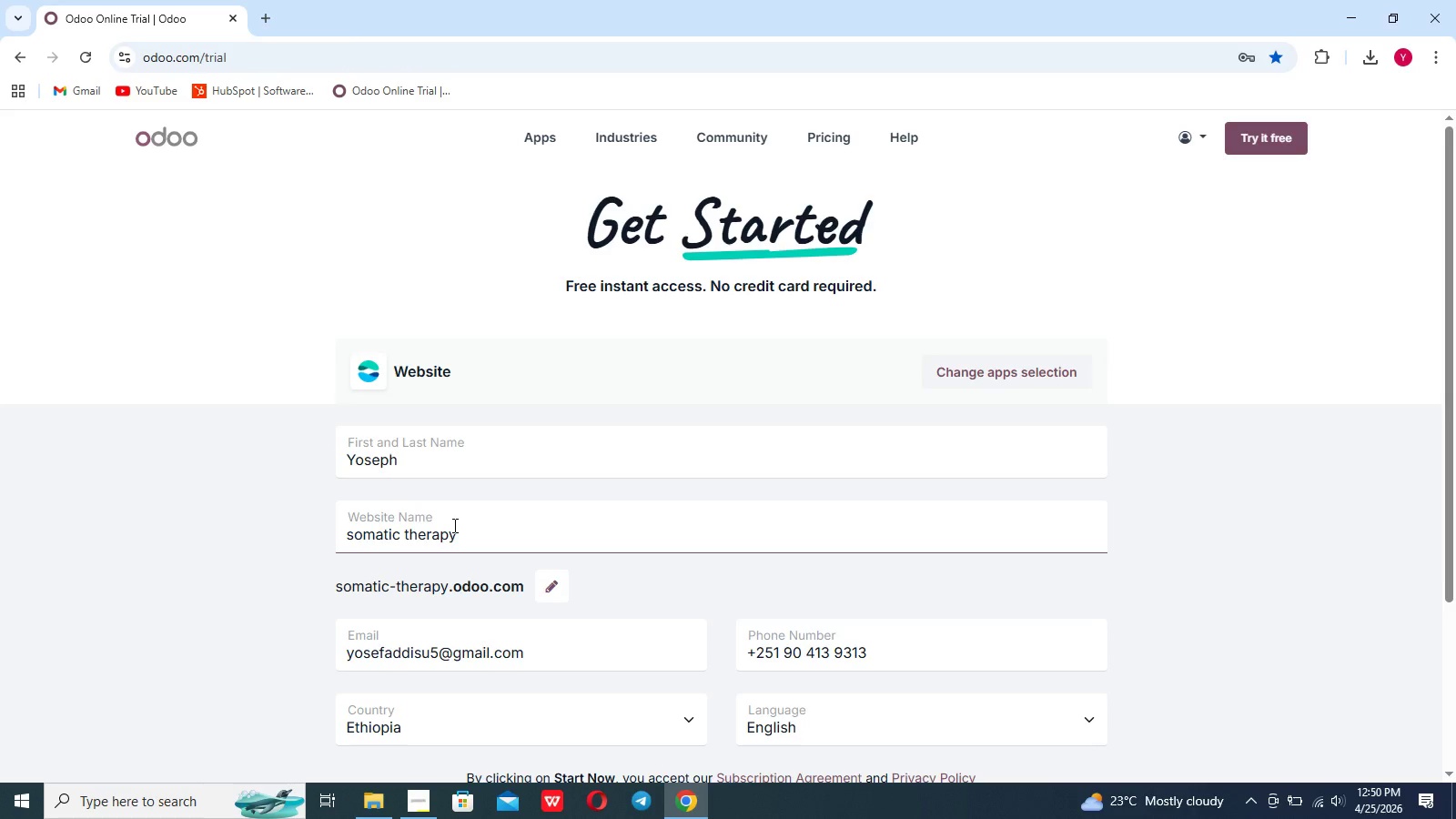 
scroll: coordinate [550, 513], scroll_direction: down, amount: 22.0
 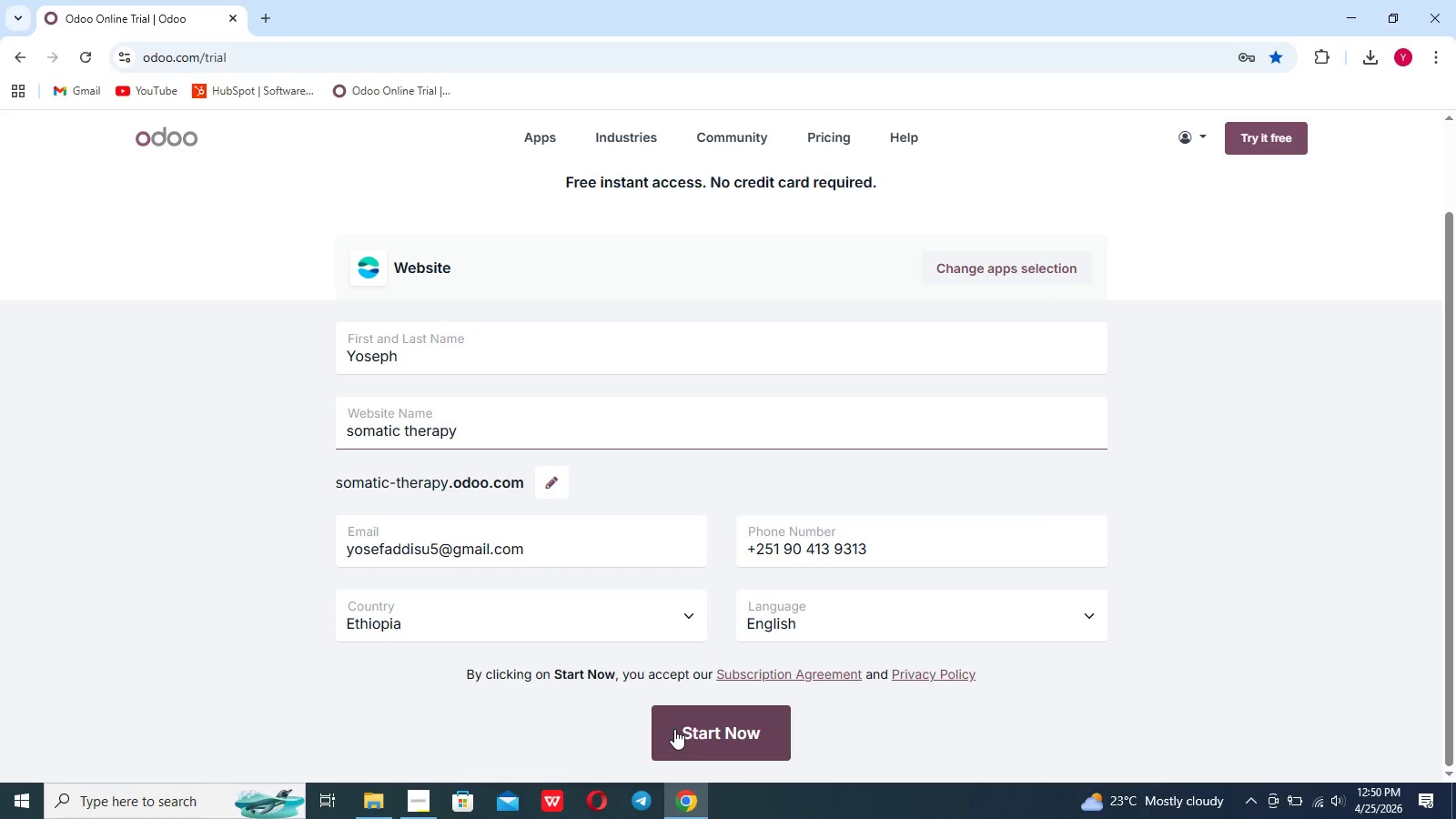 
left_click([674, 729])
 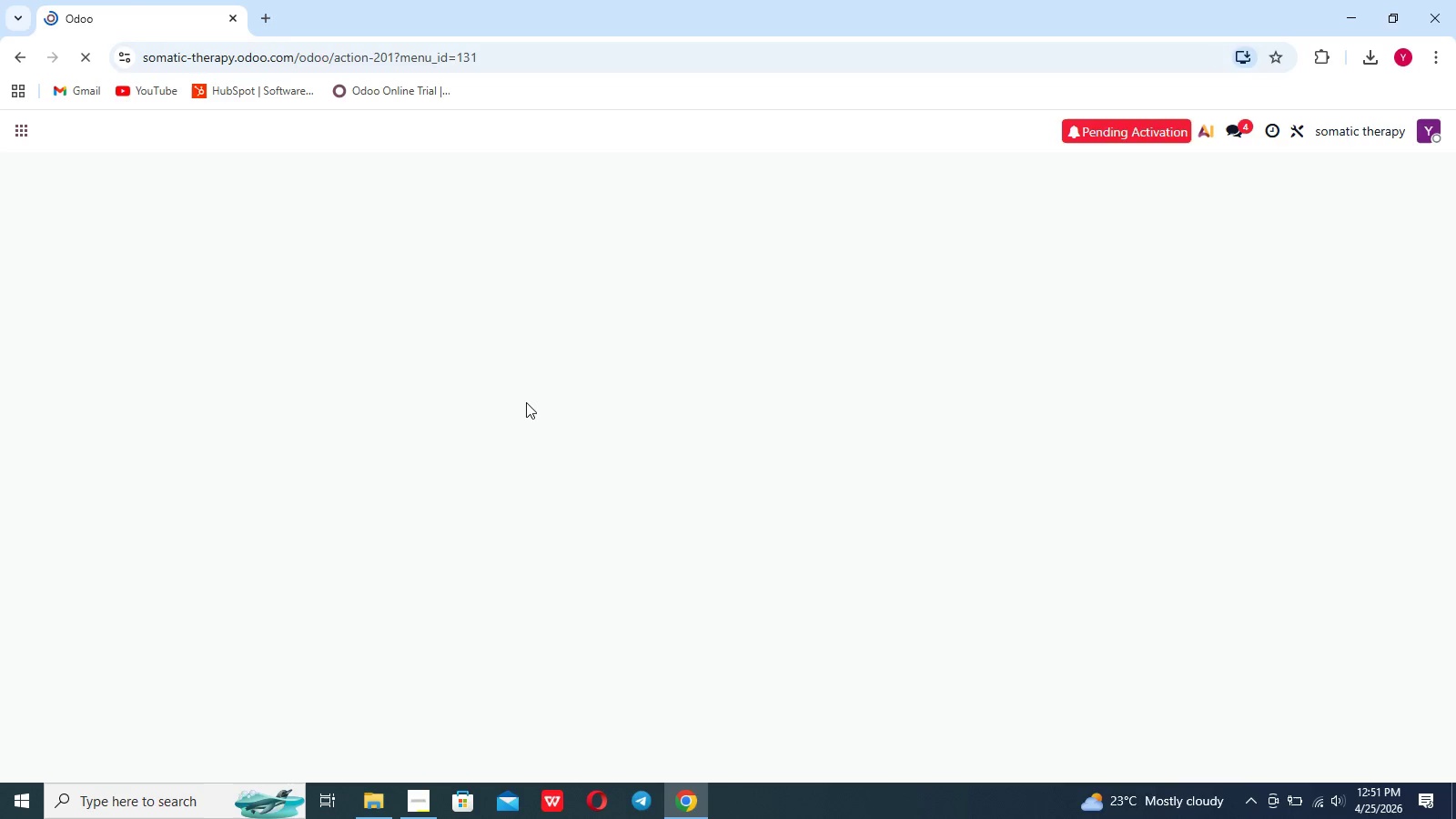 
wait(46.3)
 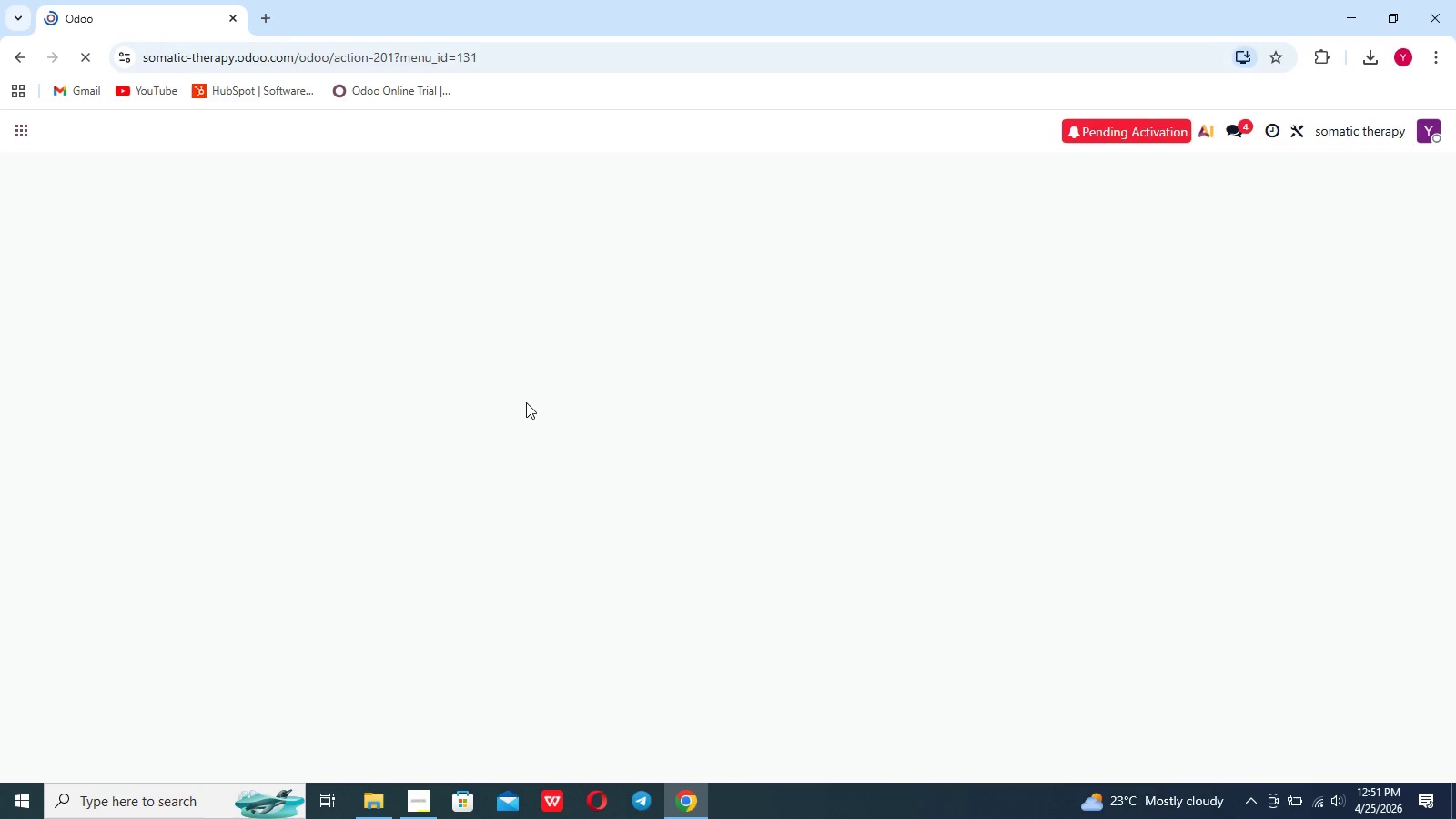 
left_click([1227, 748])
 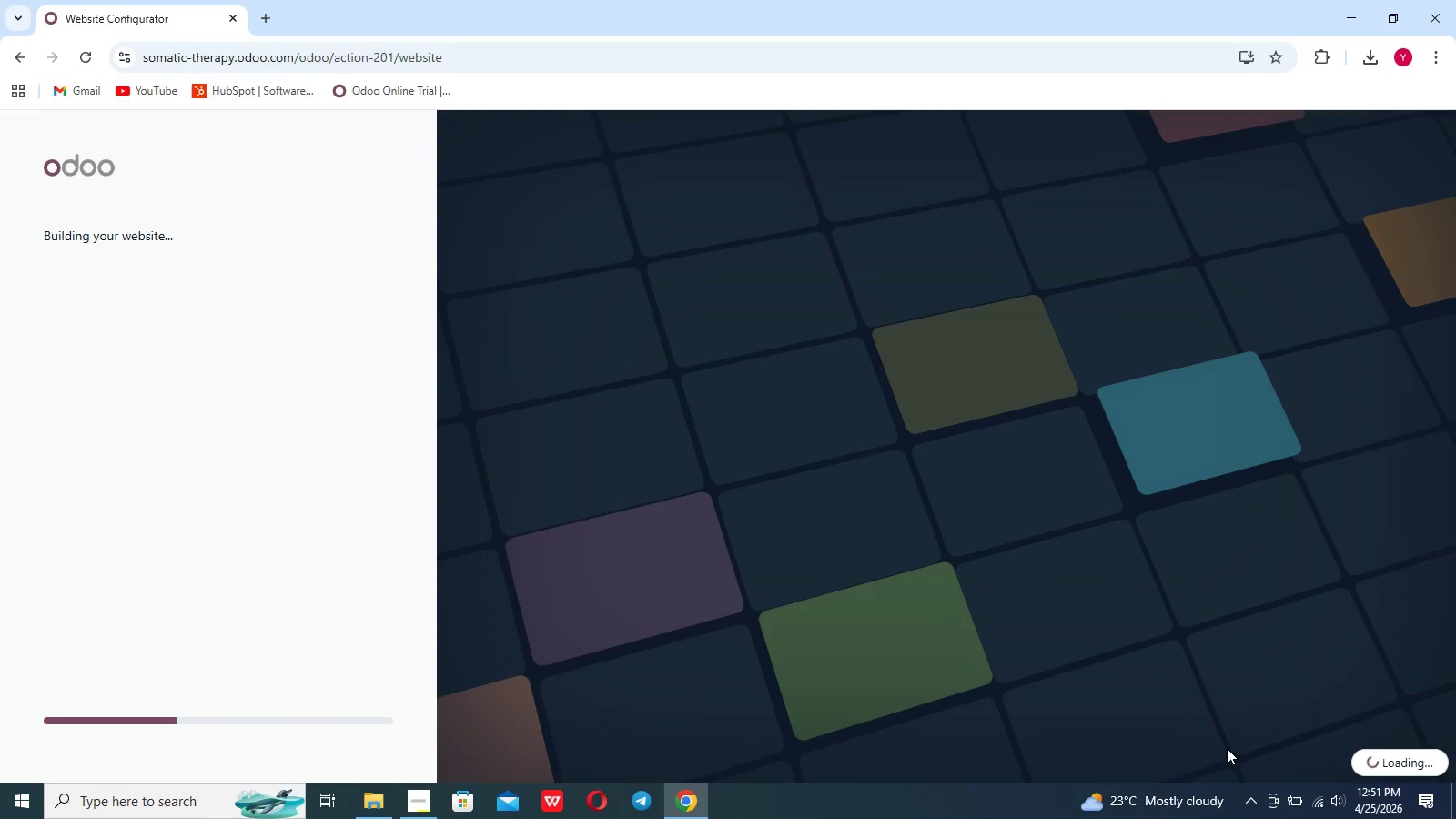 
wait(8.98)
 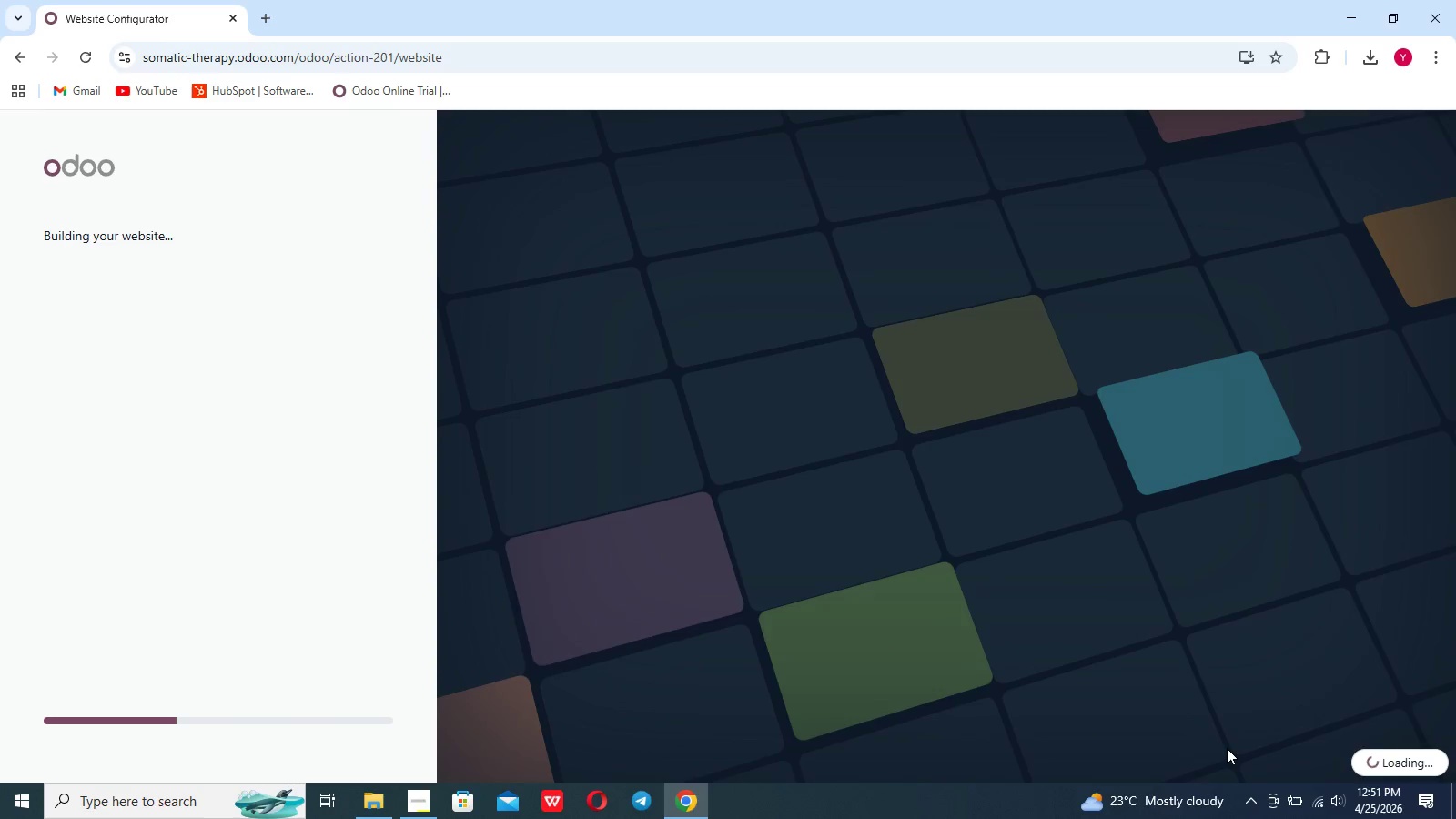 
scroll: coordinate [391, 464], scroll_direction: none, amount: 0.0
 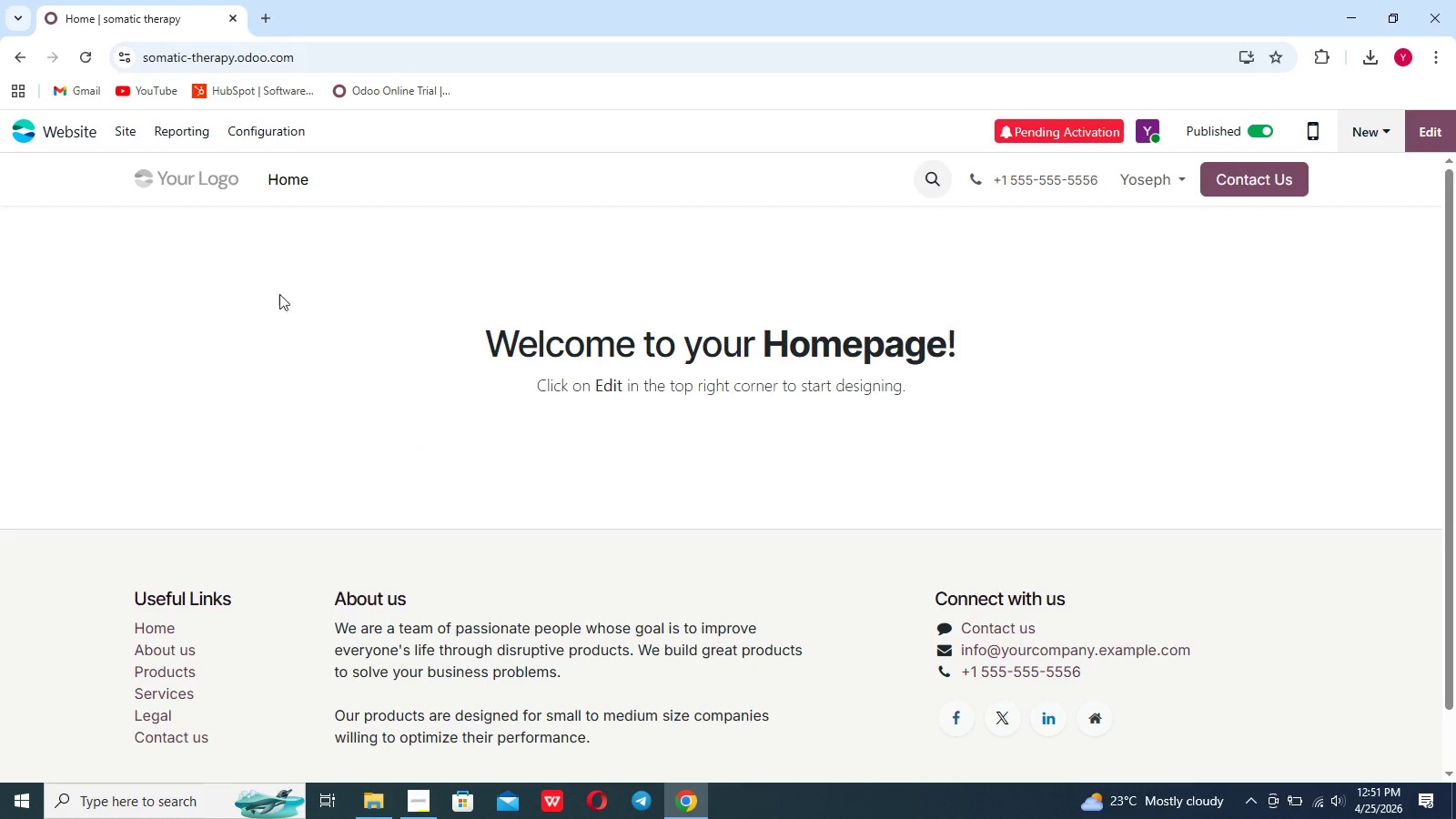 
left_click([266, 134])
 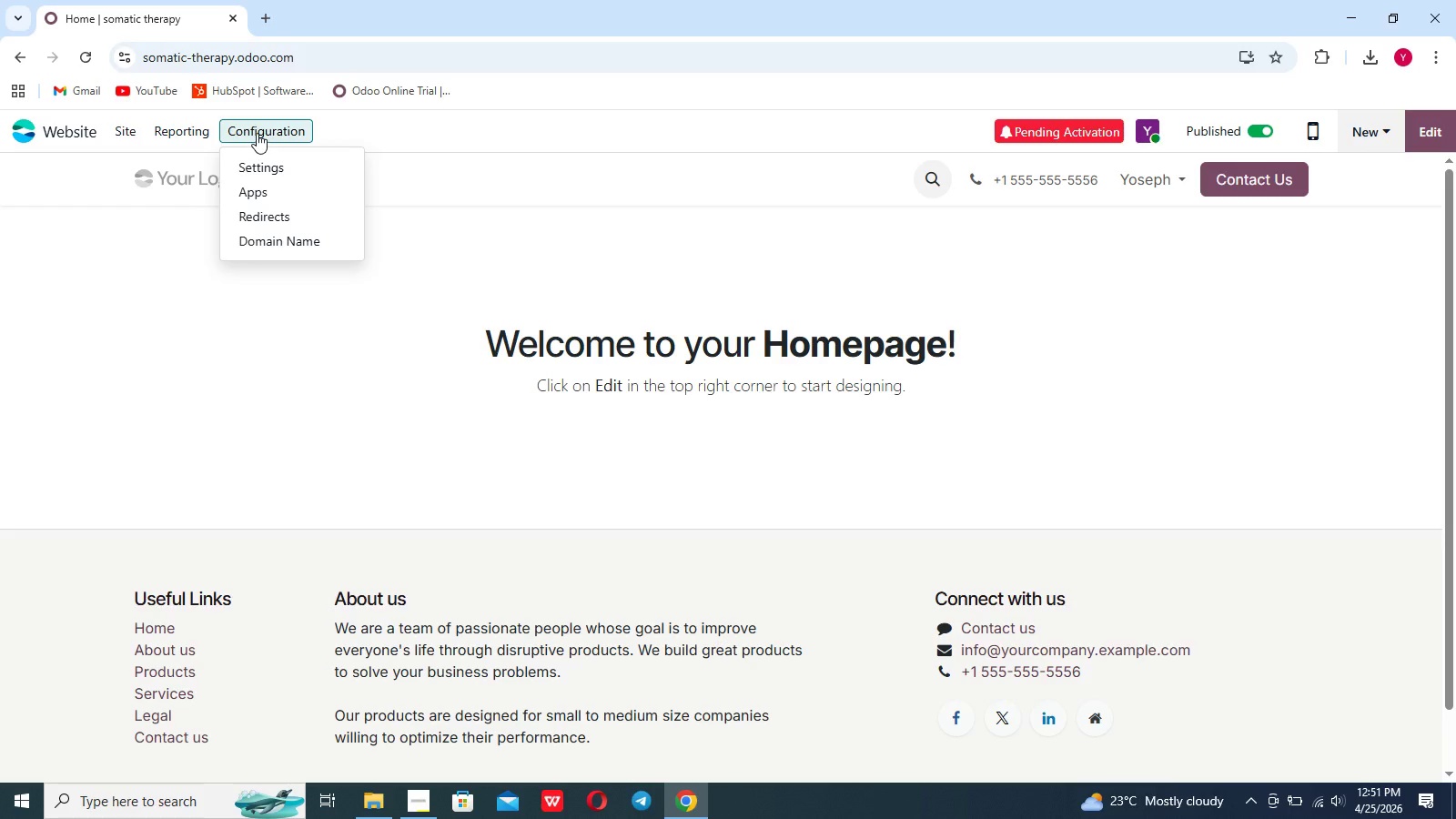 
wait(6.97)
 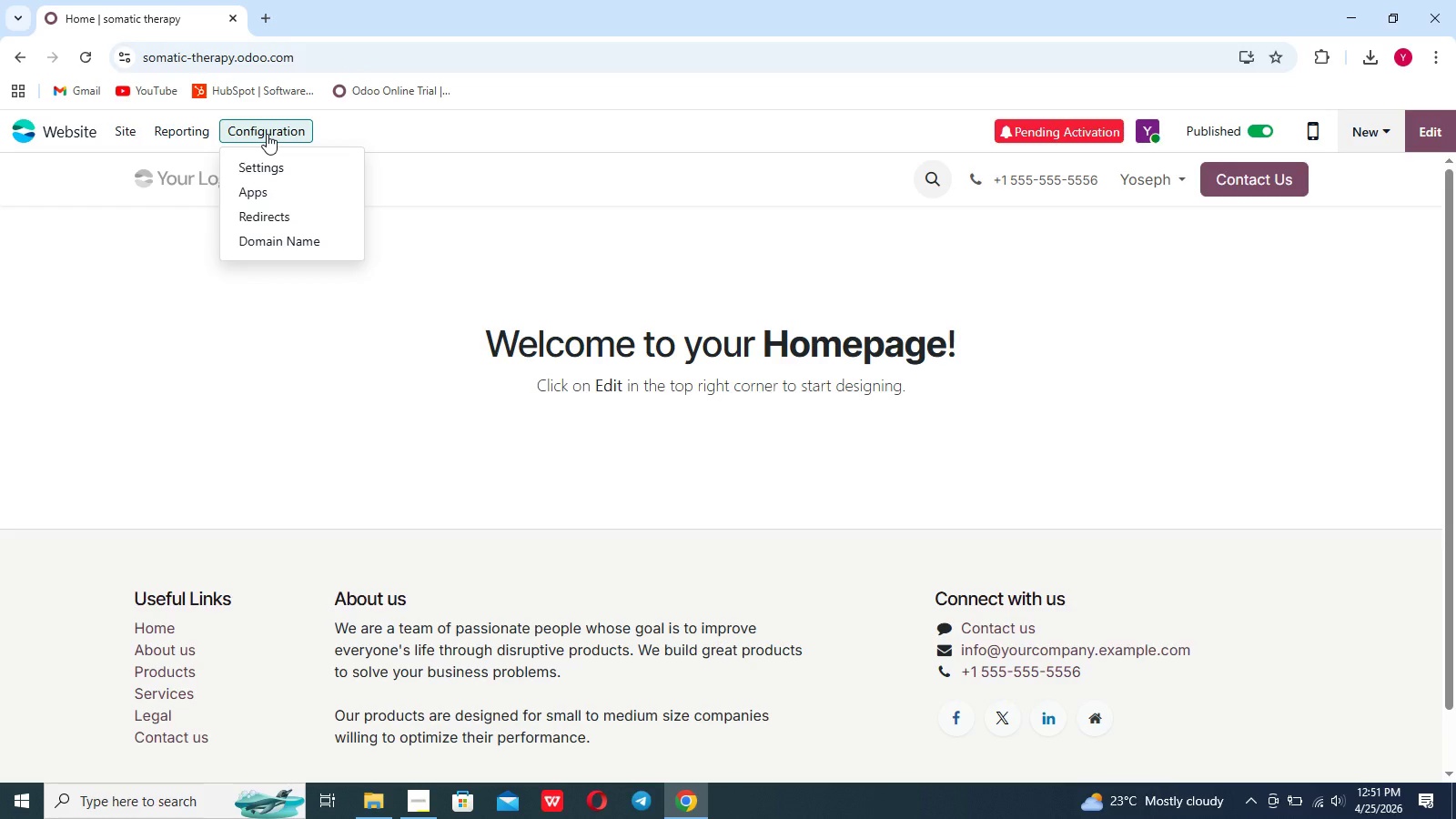 
left_click([256, 185])
 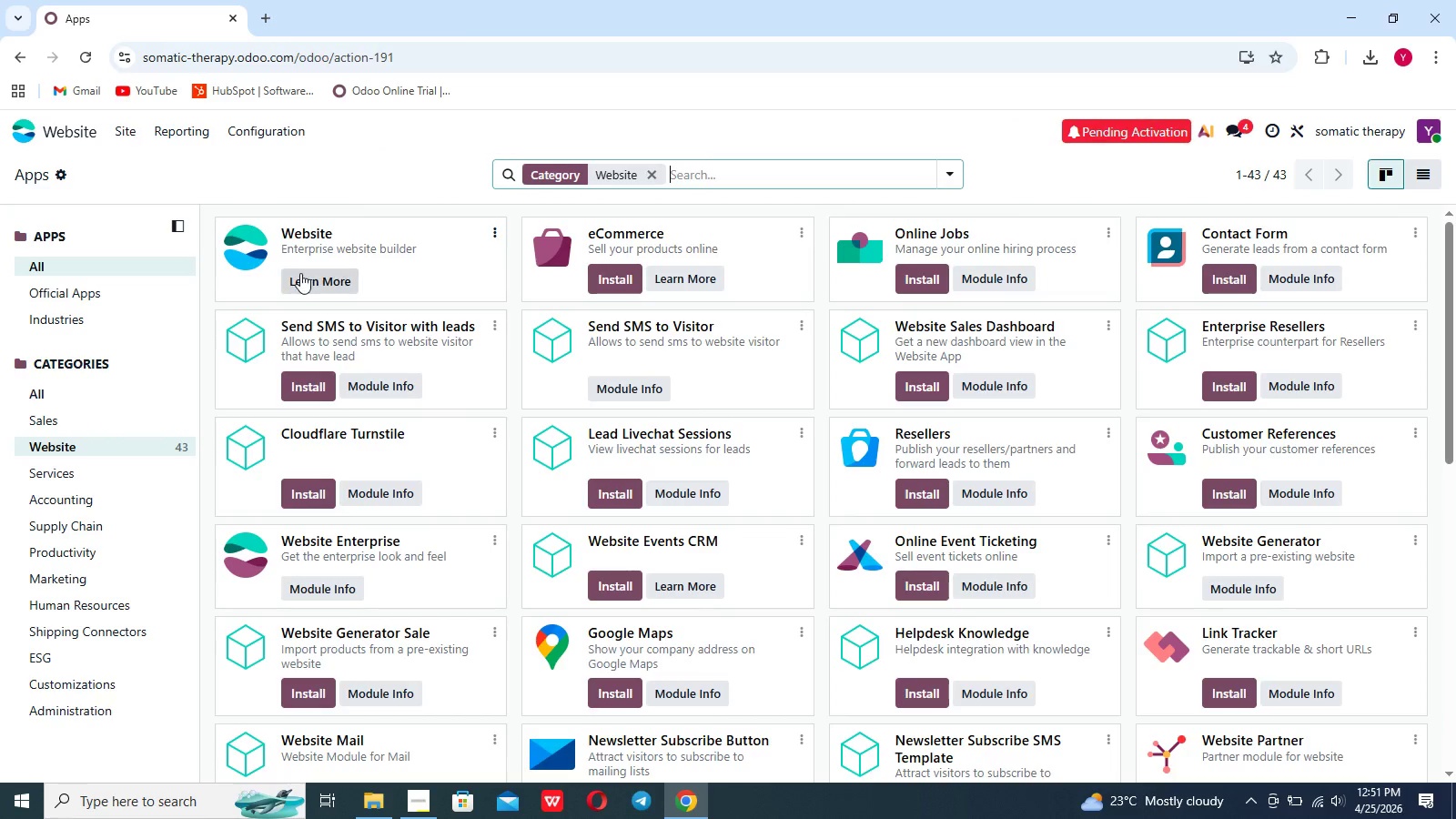 
wait(5.2)
 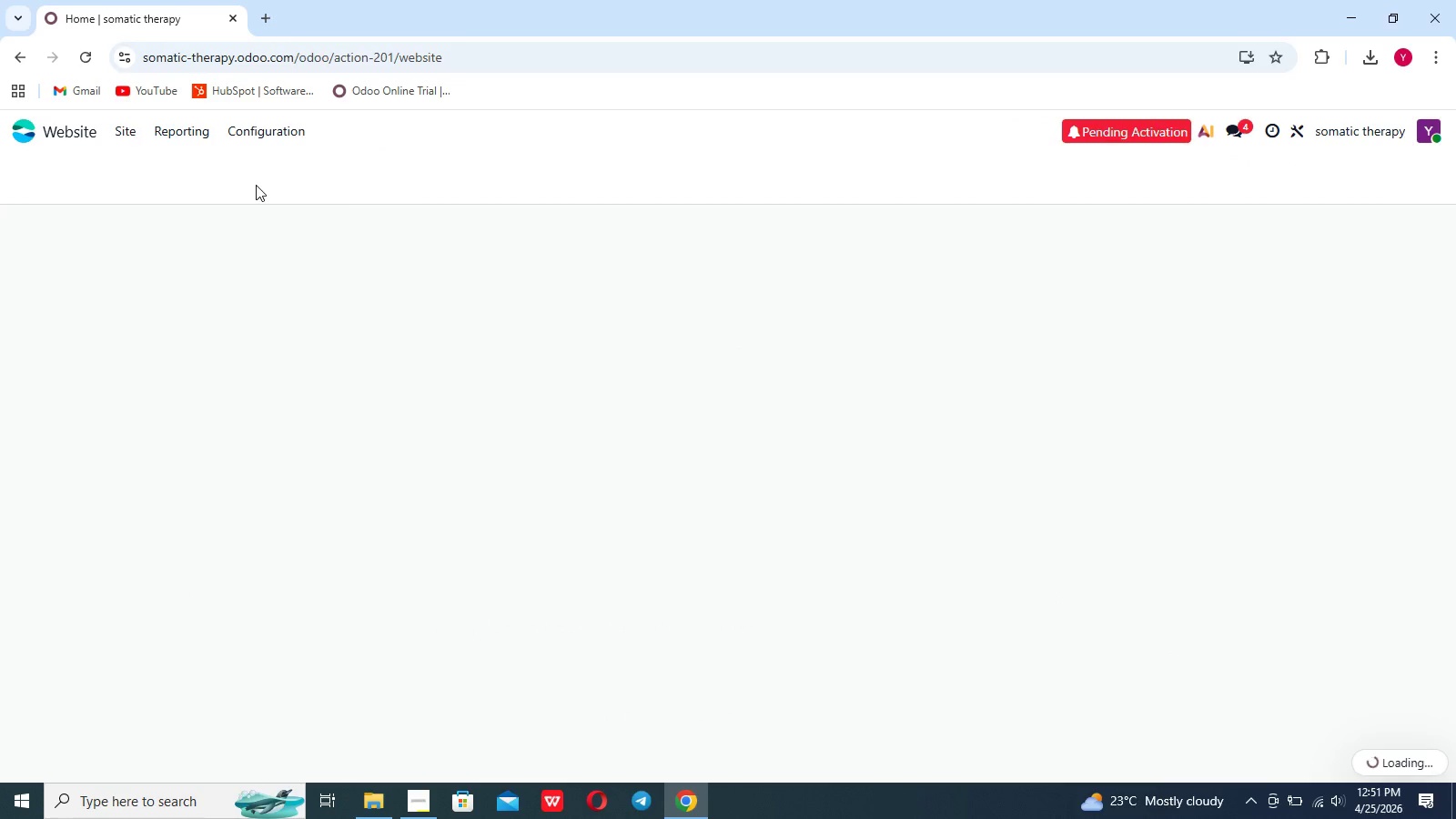 
scroll: coordinate [405, 505], scroll_direction: down, amount: 6.0
 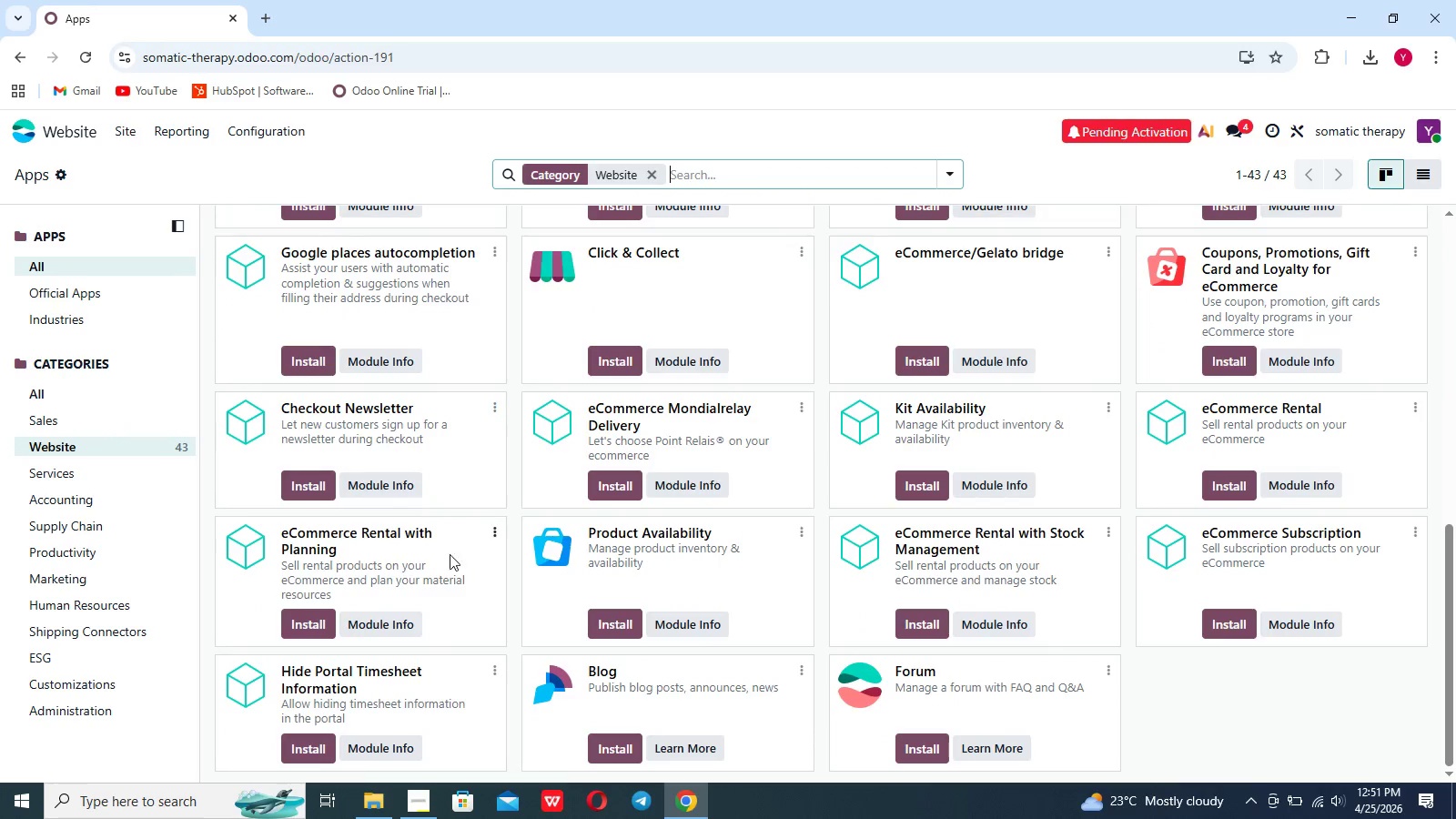 
left_click([619, 746])
 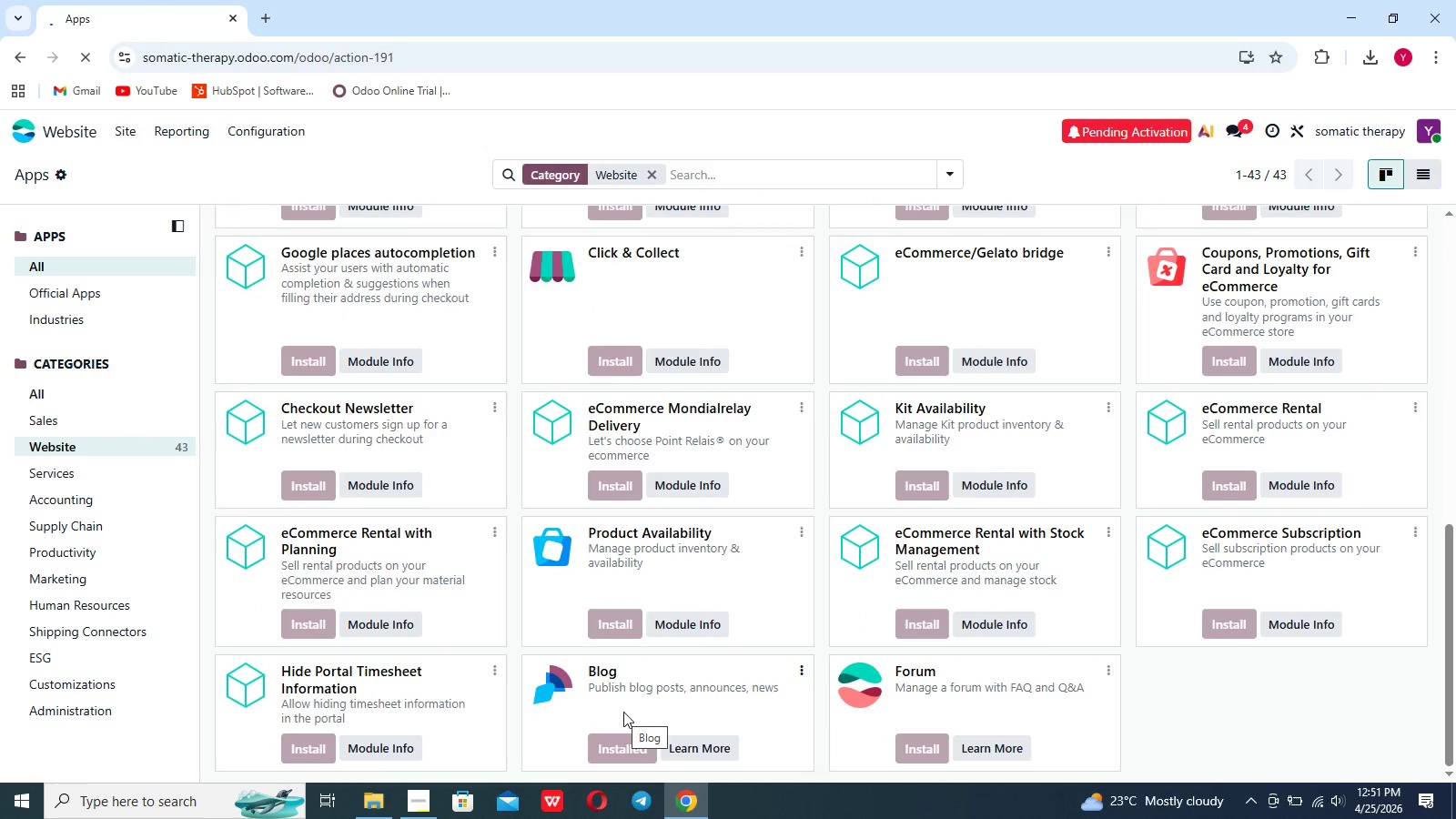 
wait(7.52)
 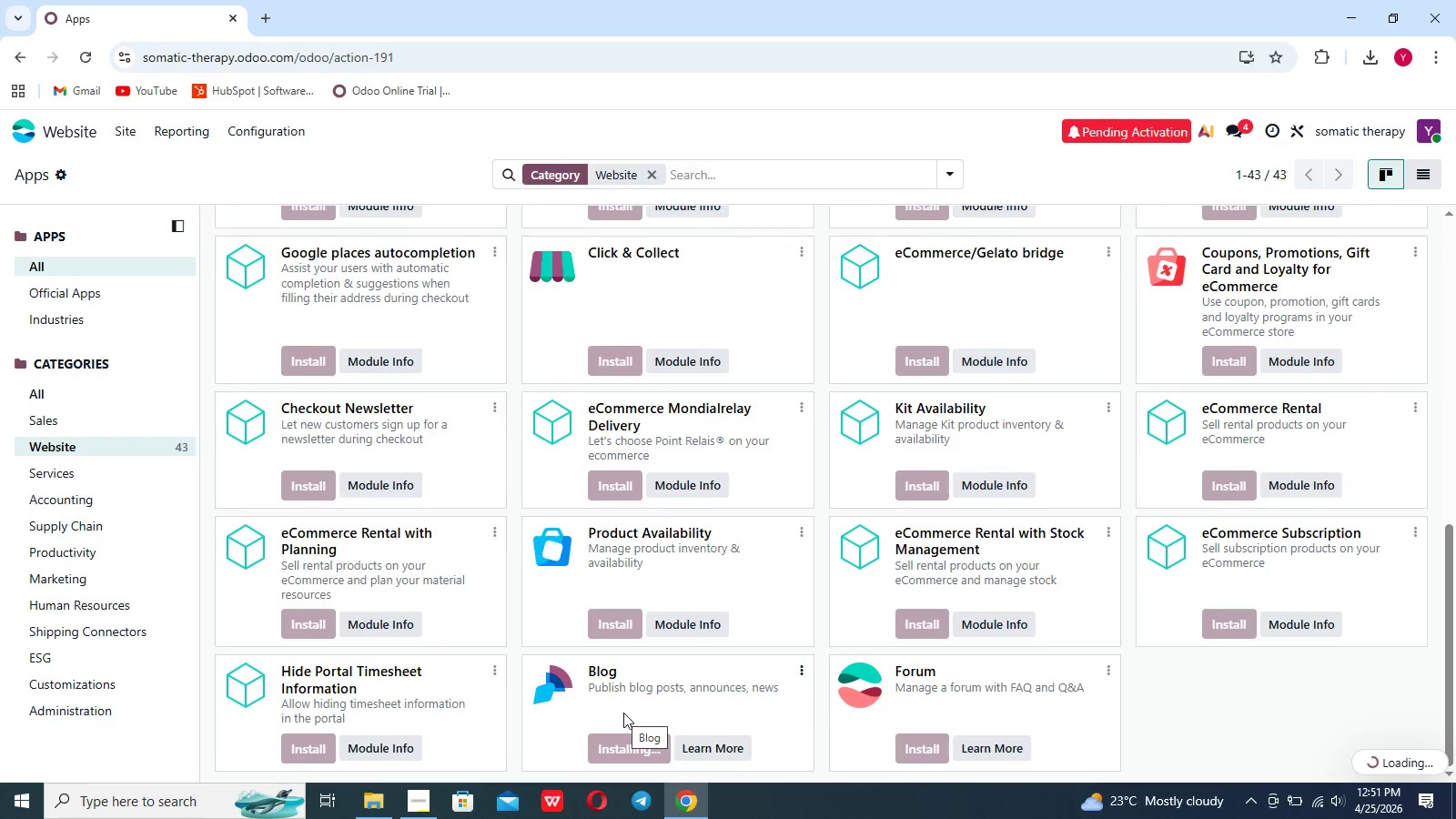 
left_click([623, 712])
 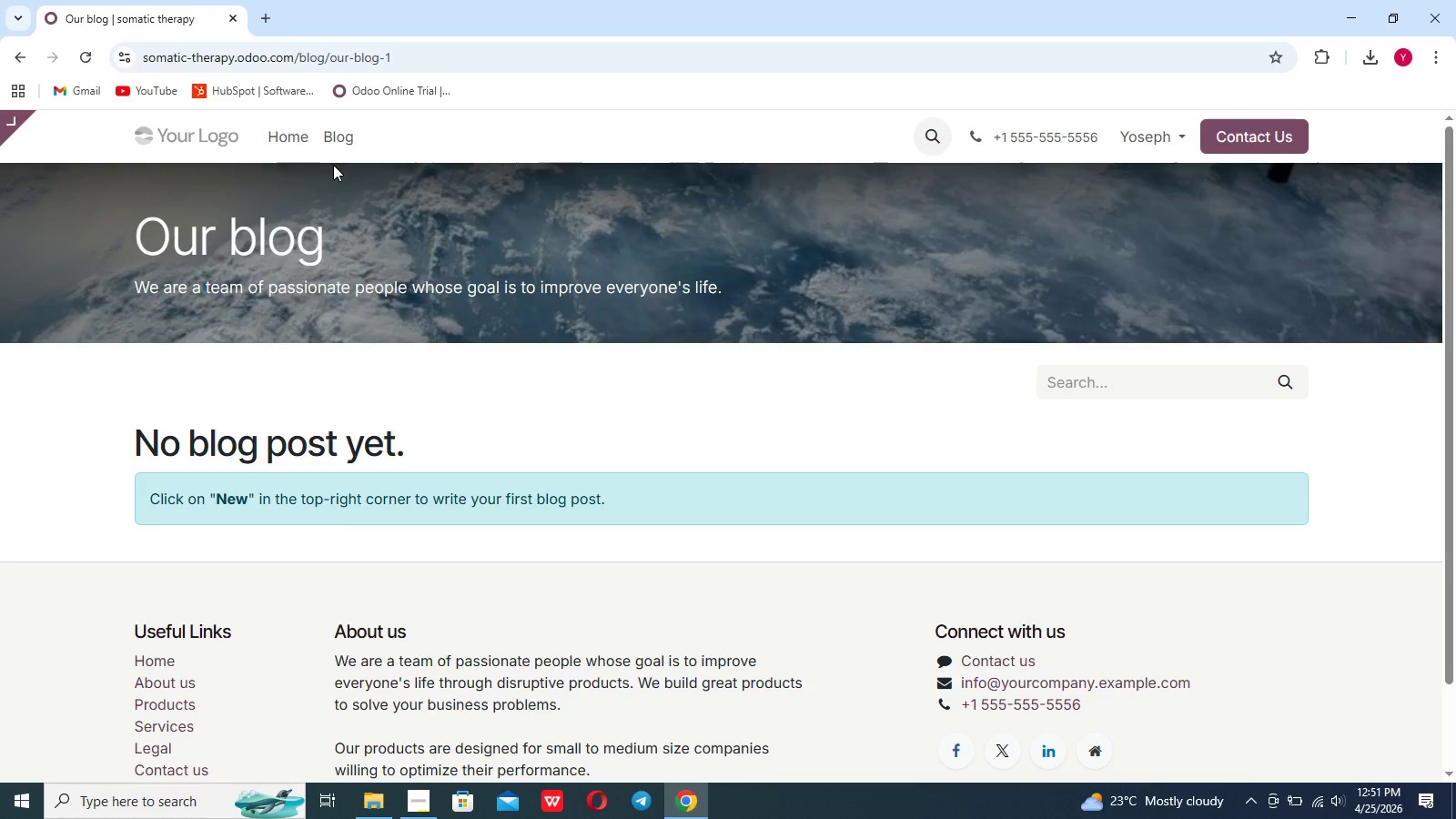 
left_click([335, 142])
 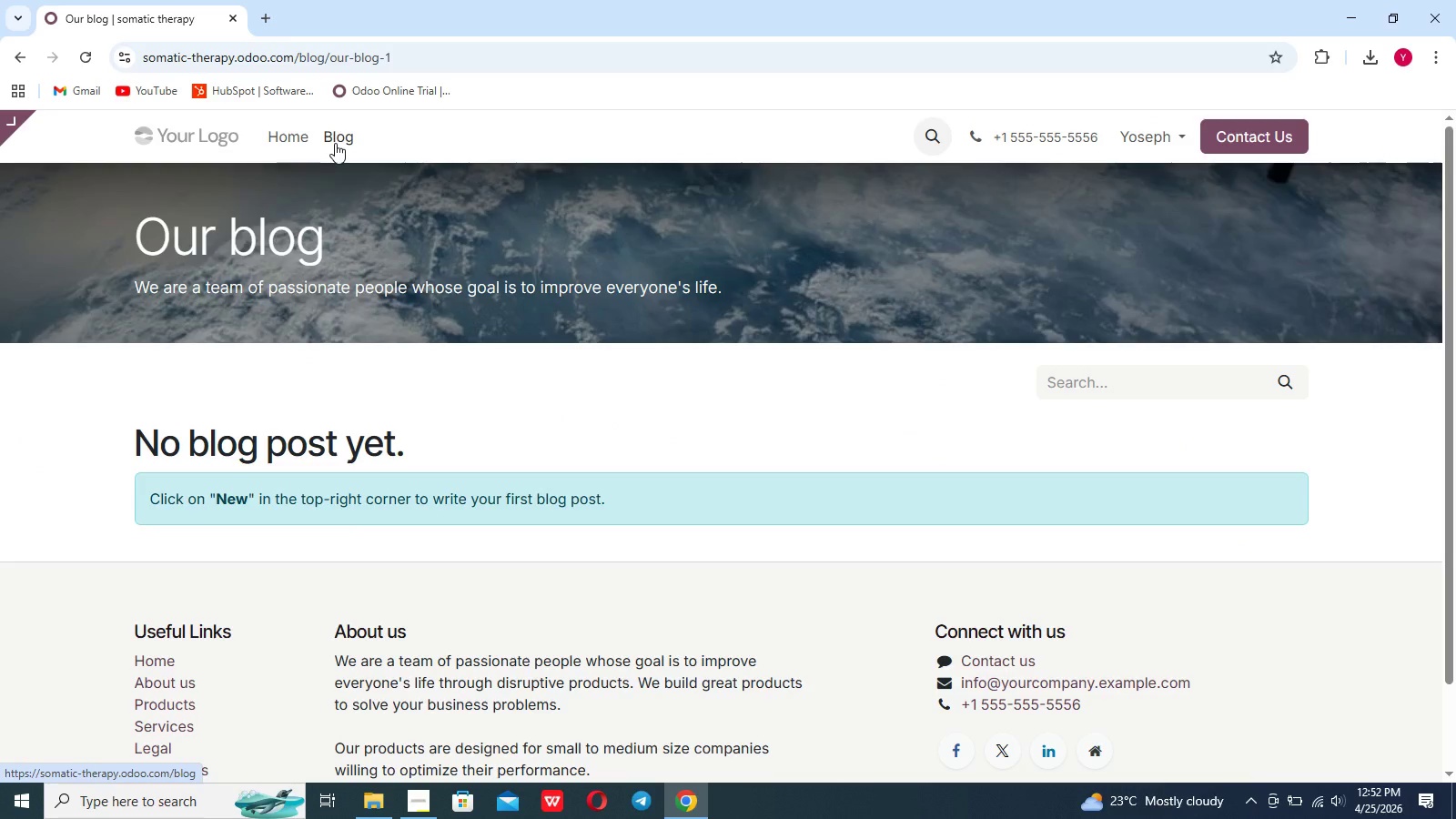 
left_click([8, 119])
 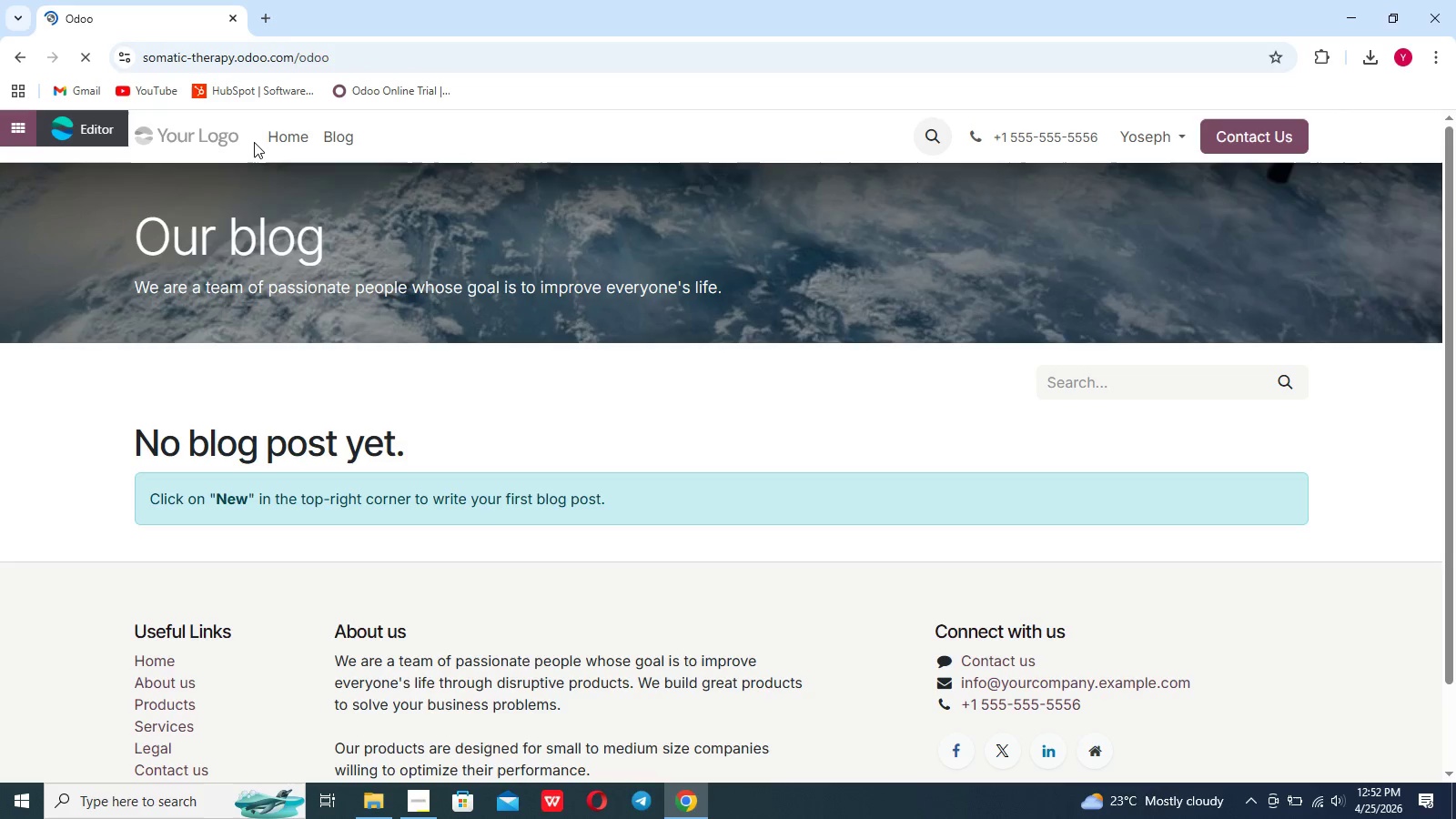 
wait(8.67)
 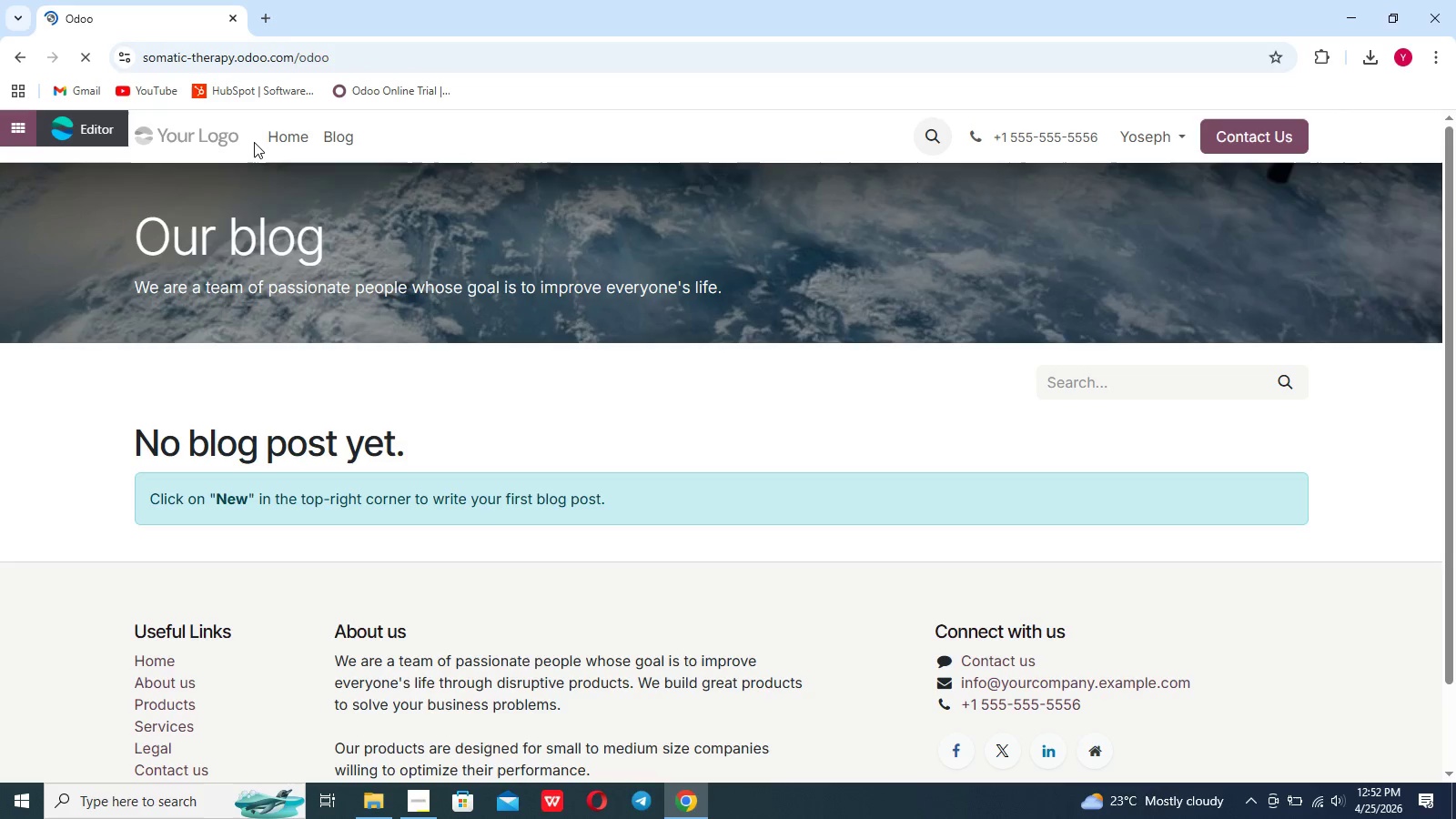 
left_click([537, 292])
 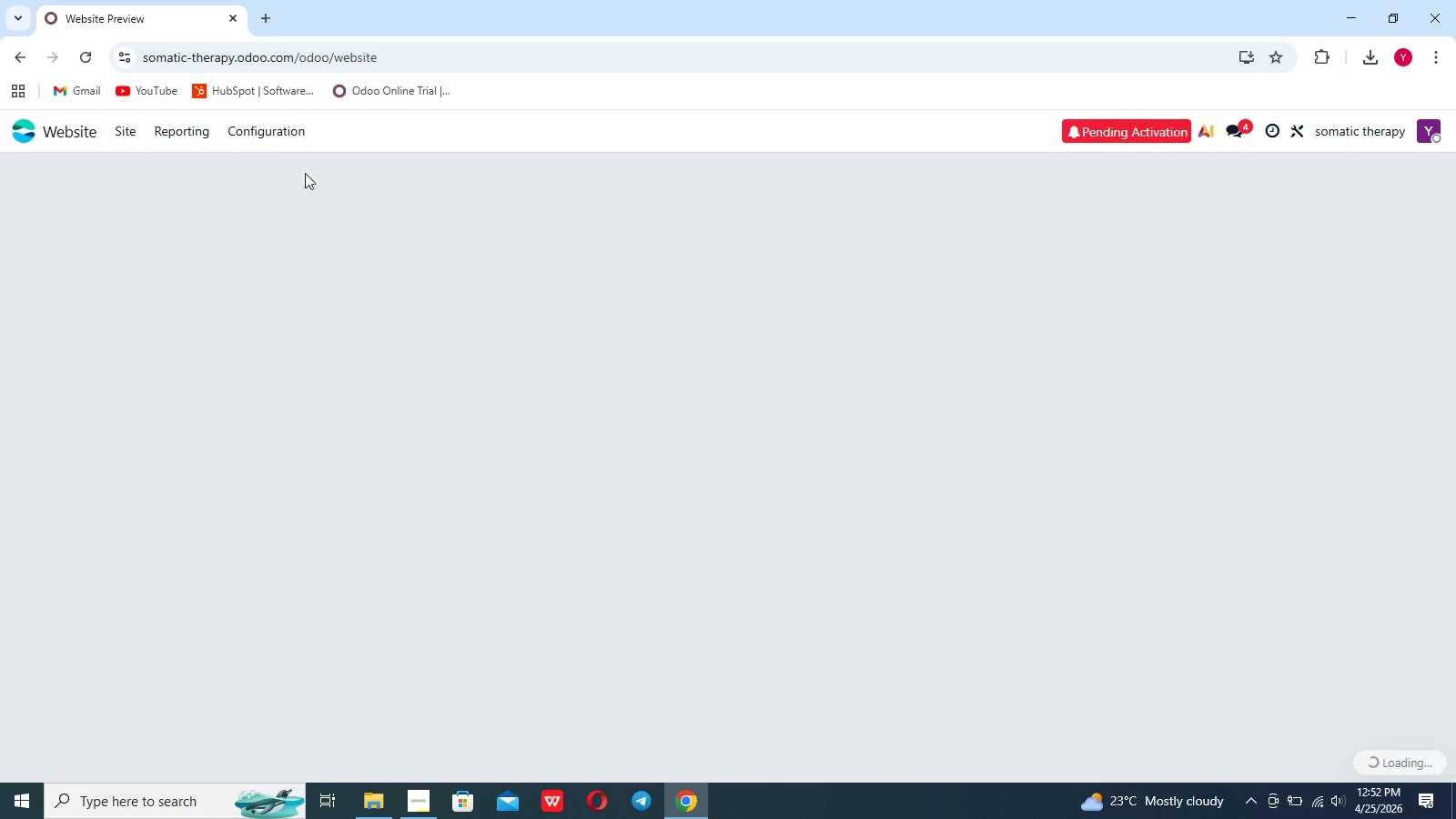 
mouse_move([289, 163])
 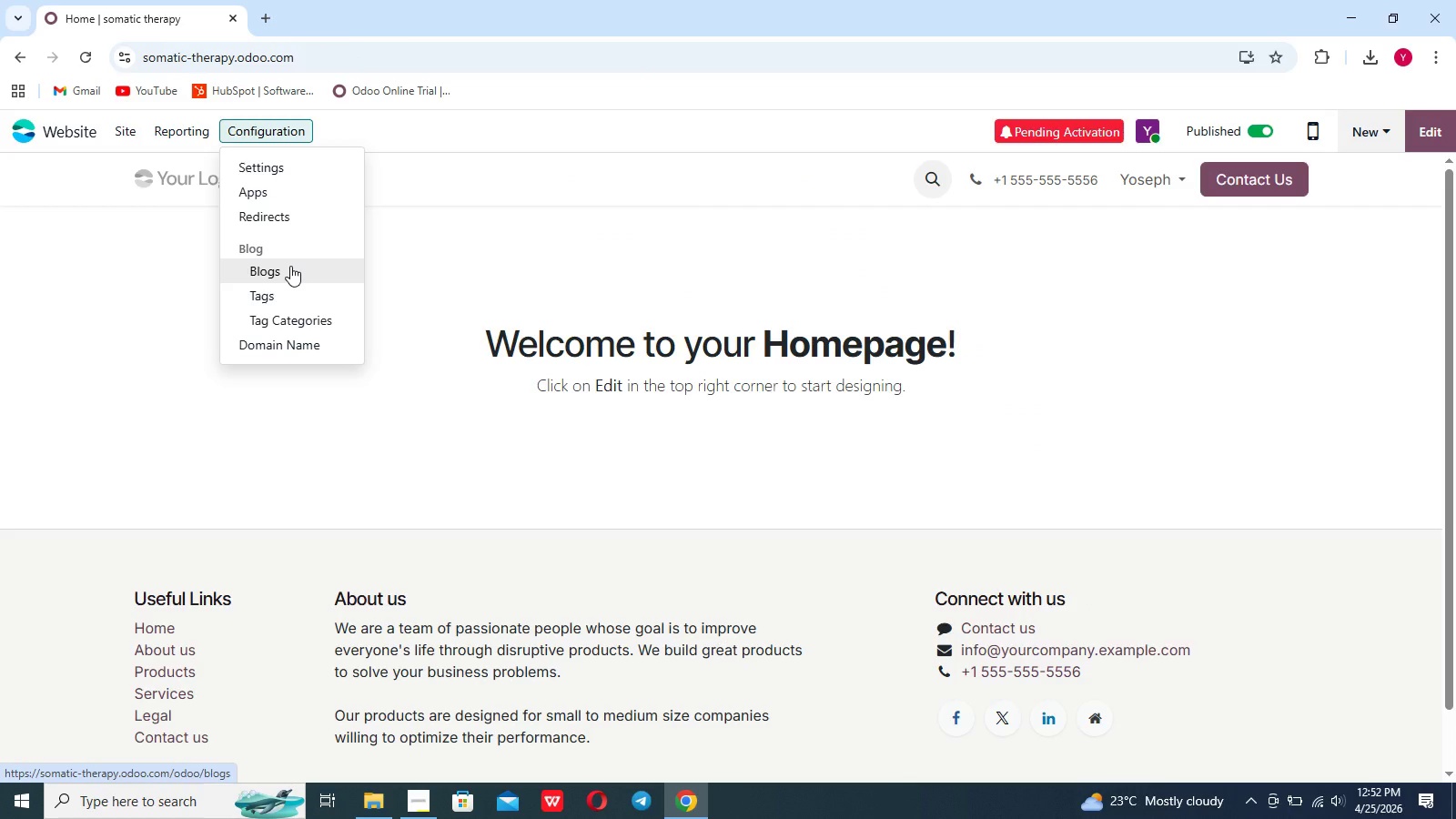 
left_click([290, 266])
 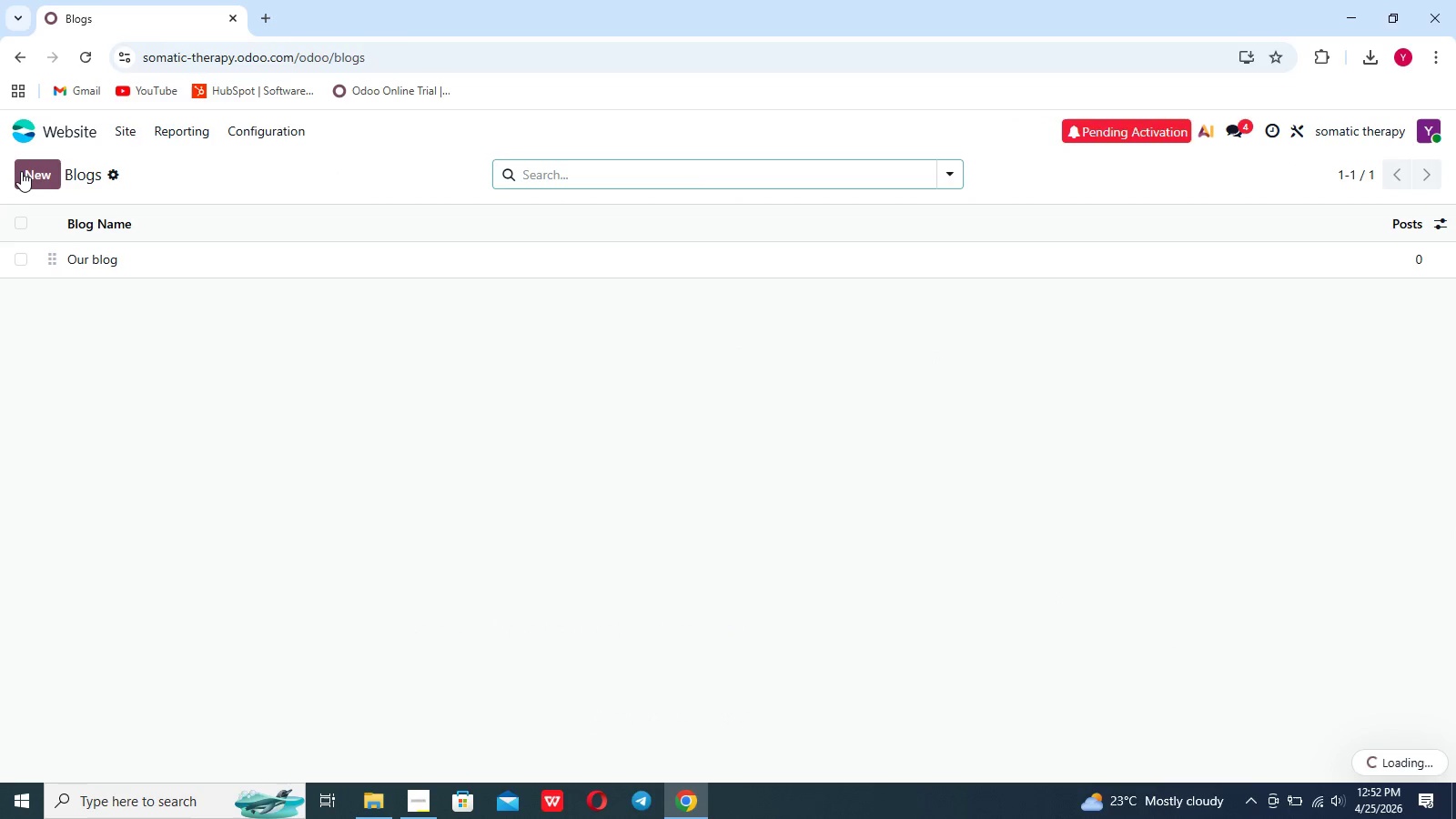 
left_click([33, 172])
 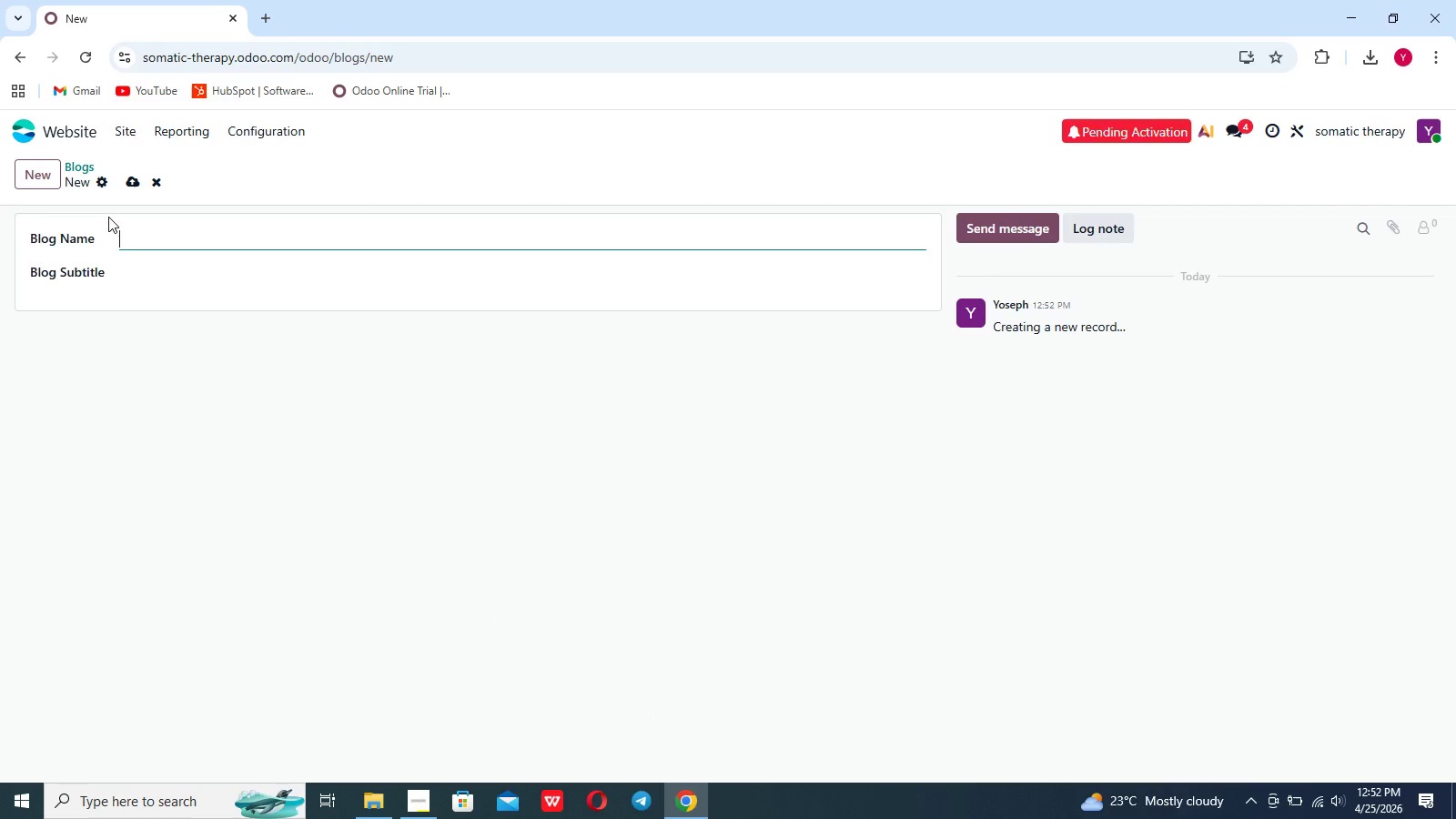 
type(Somstic Foundation)
 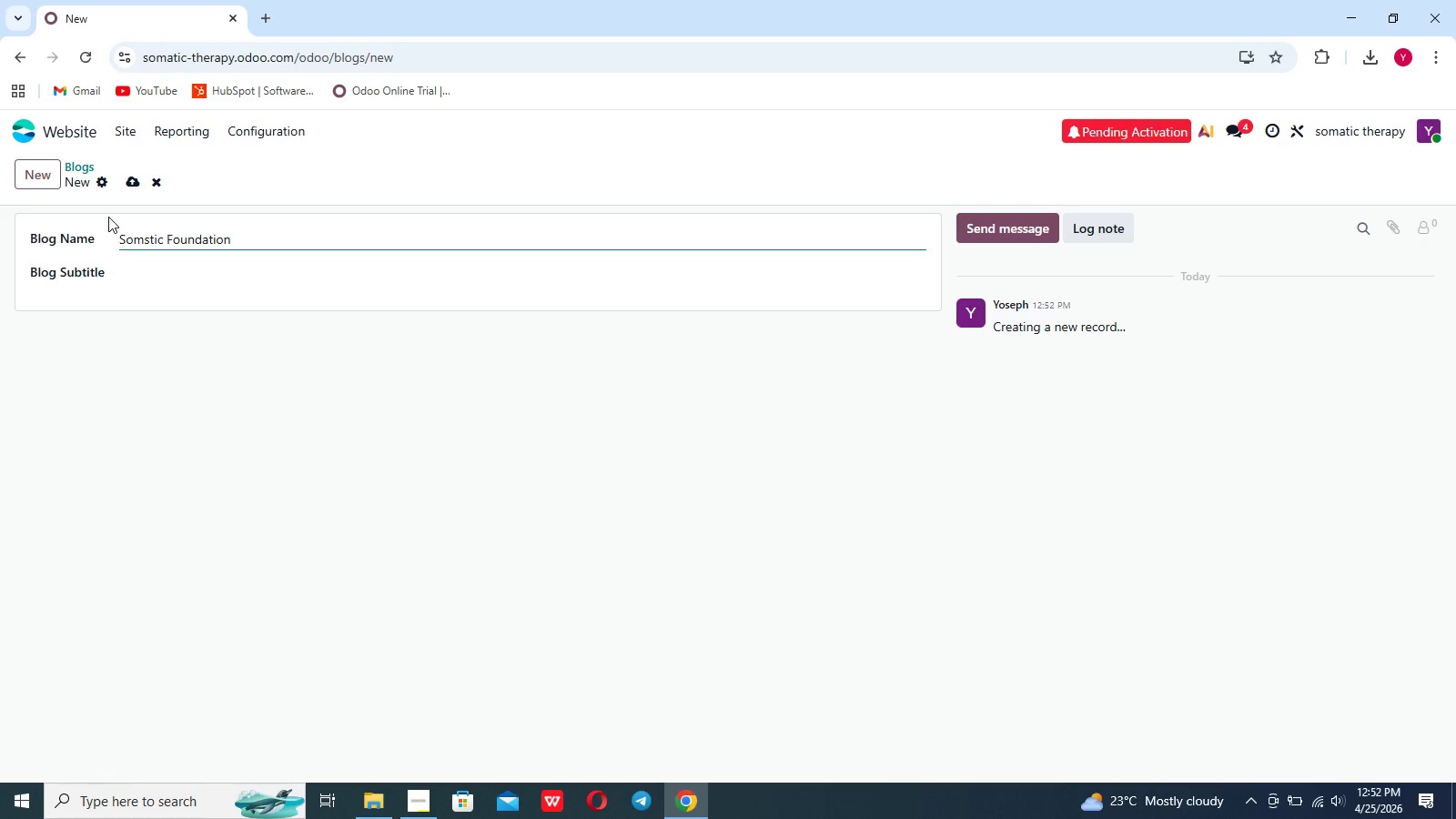 
key(S)
 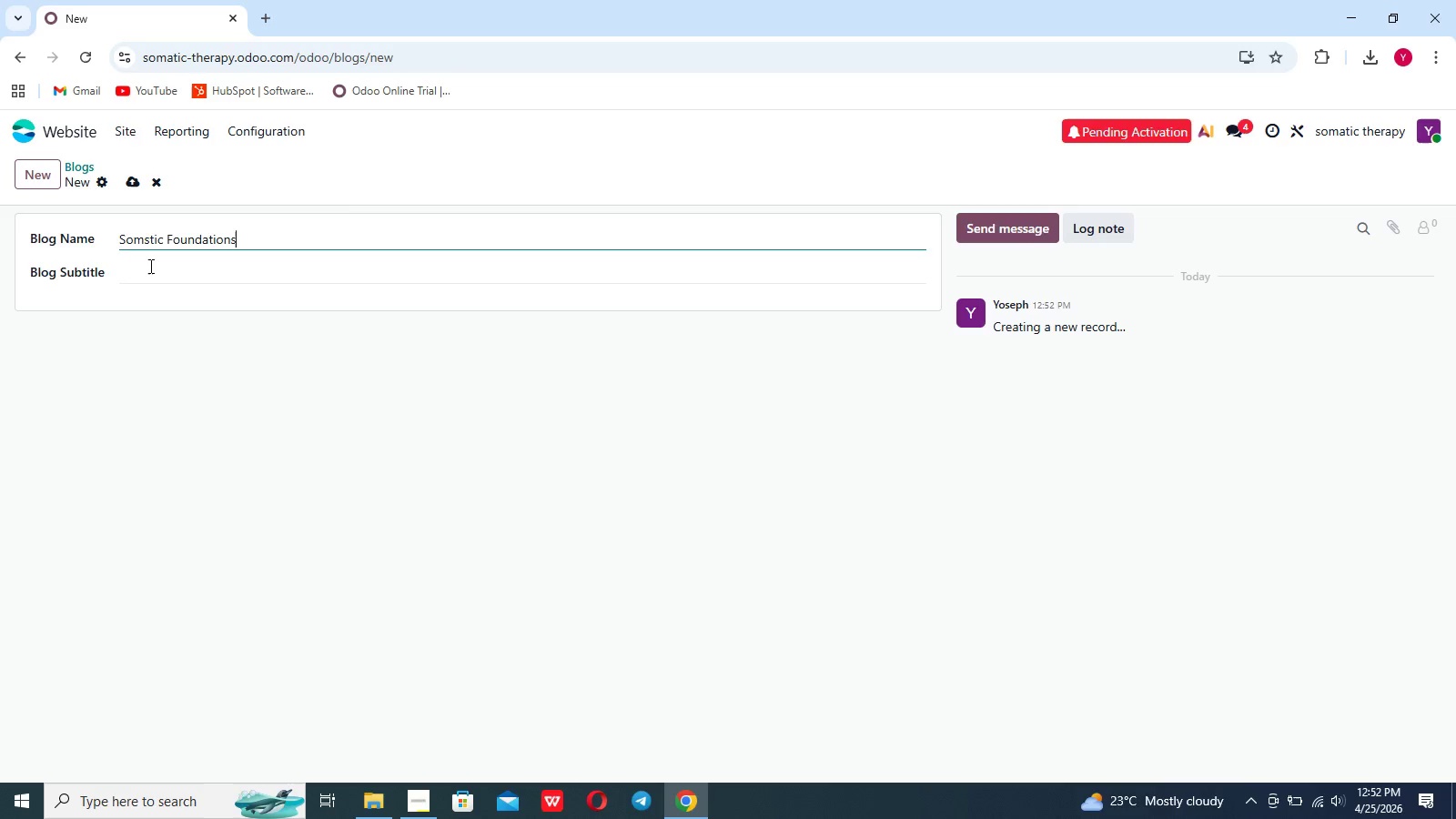 
wait(8.03)
 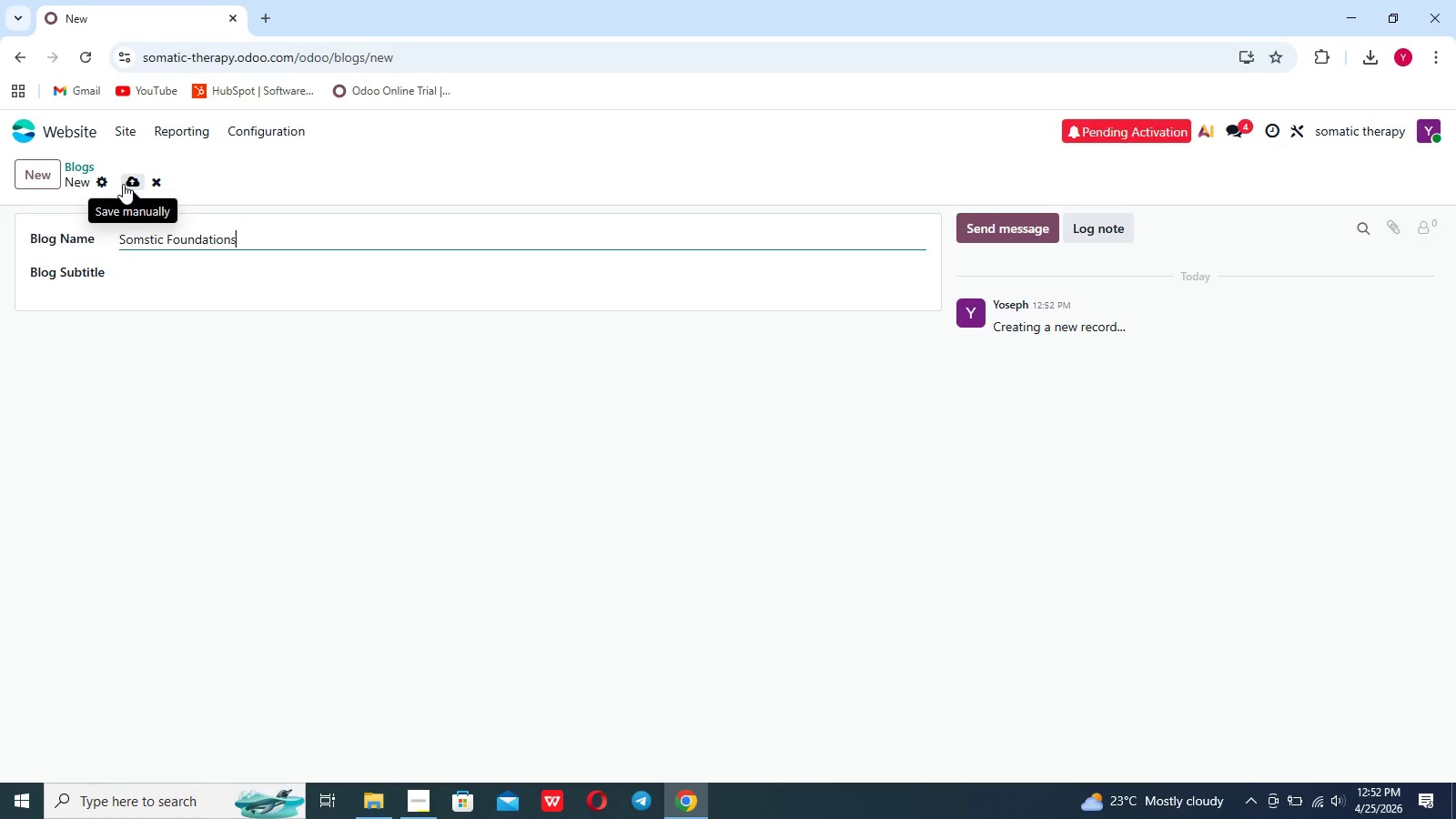 
type(Practical tools for nervr)
key(Backspace)
type(eous system re)
 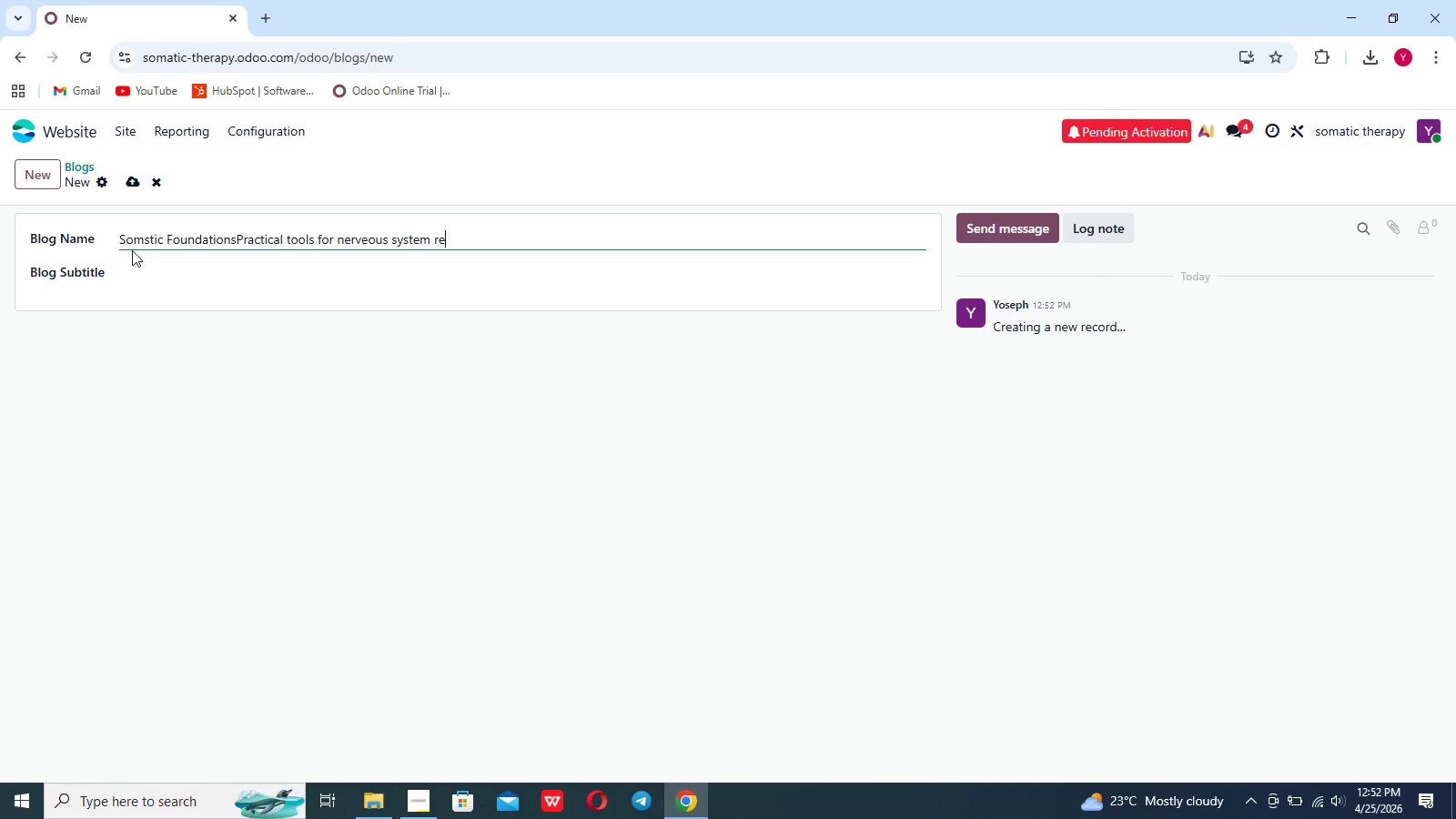 
type(gulation)
 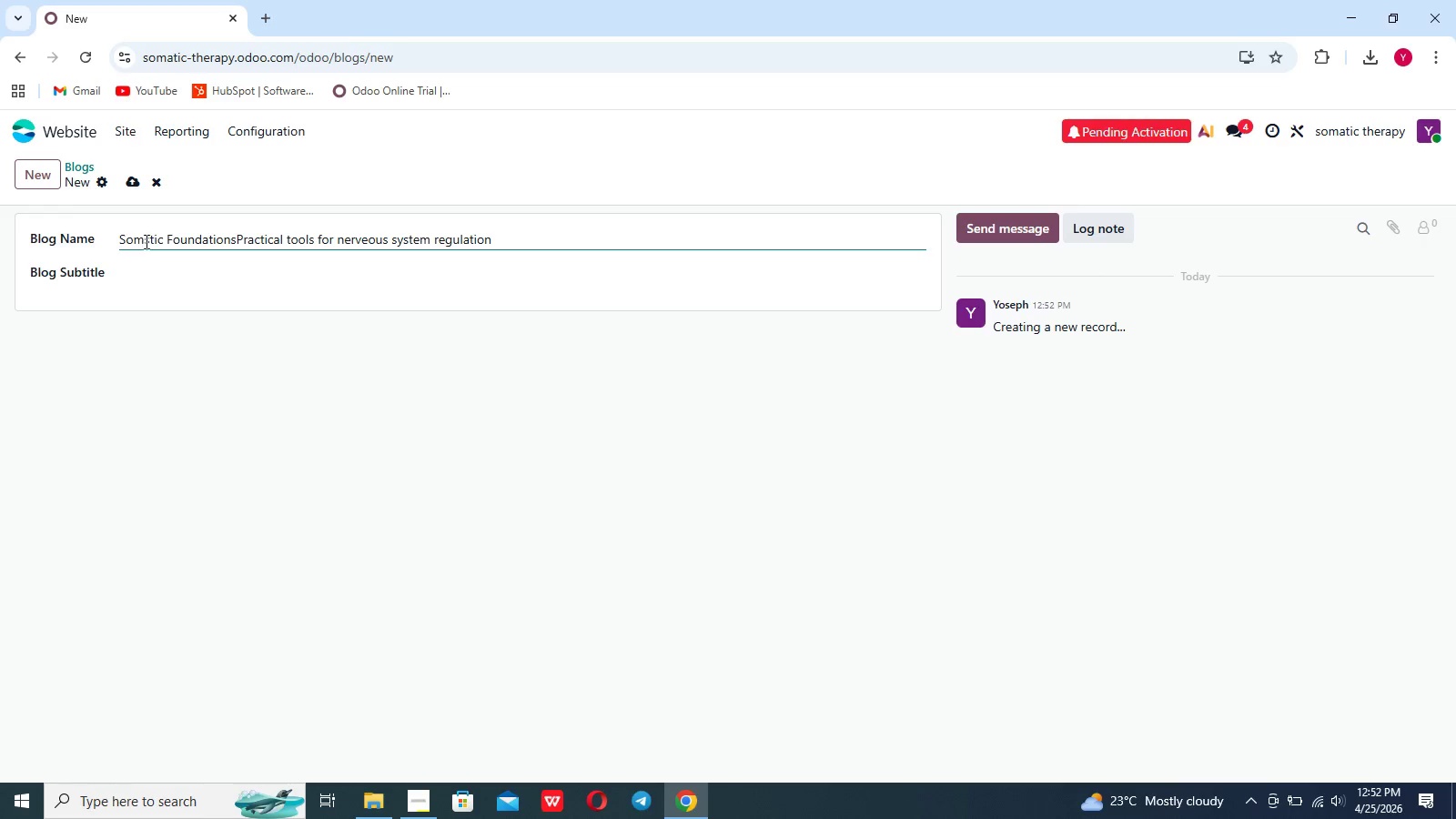 
left_click([150, 240])
 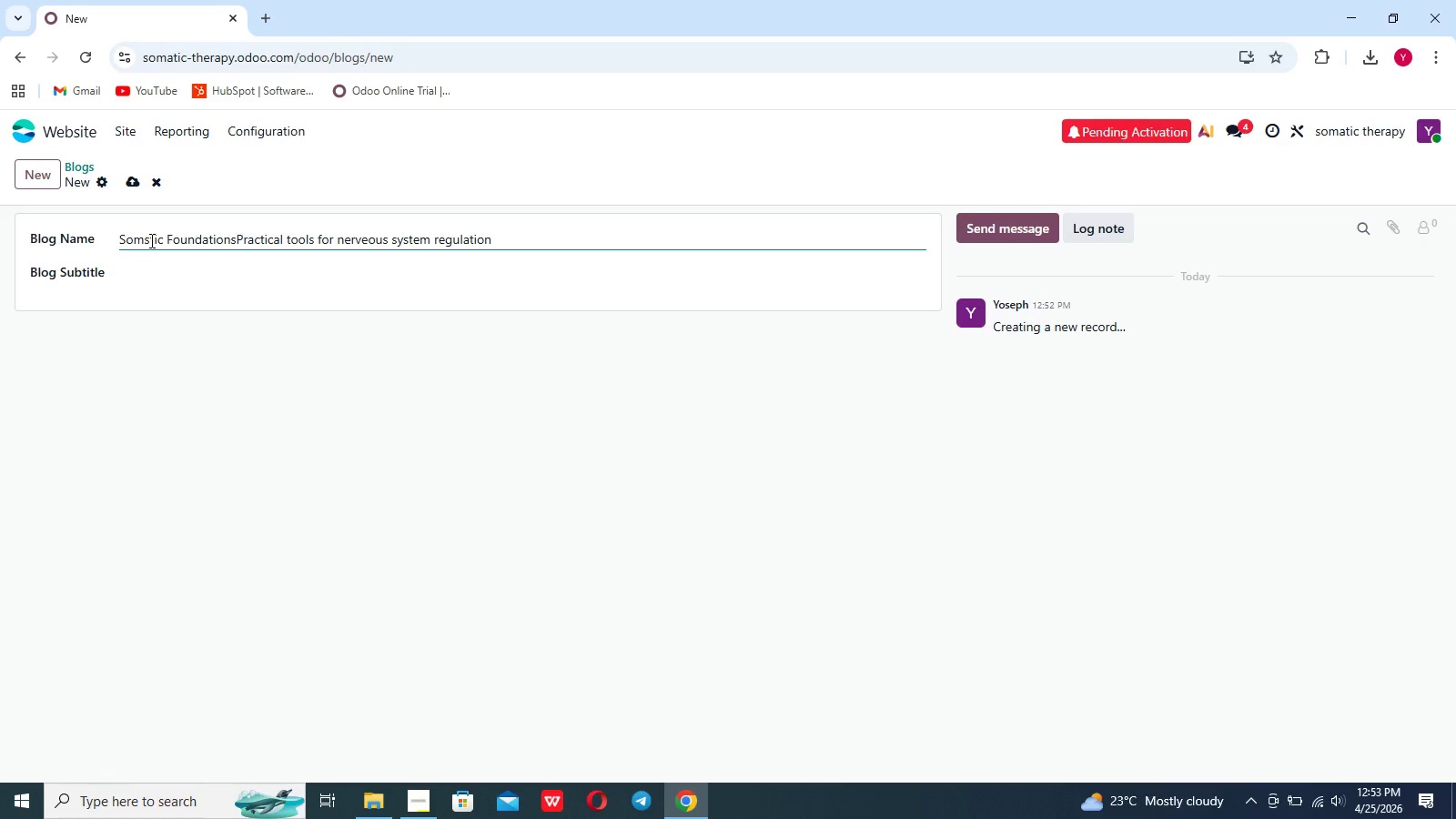 
key(Backspace)
 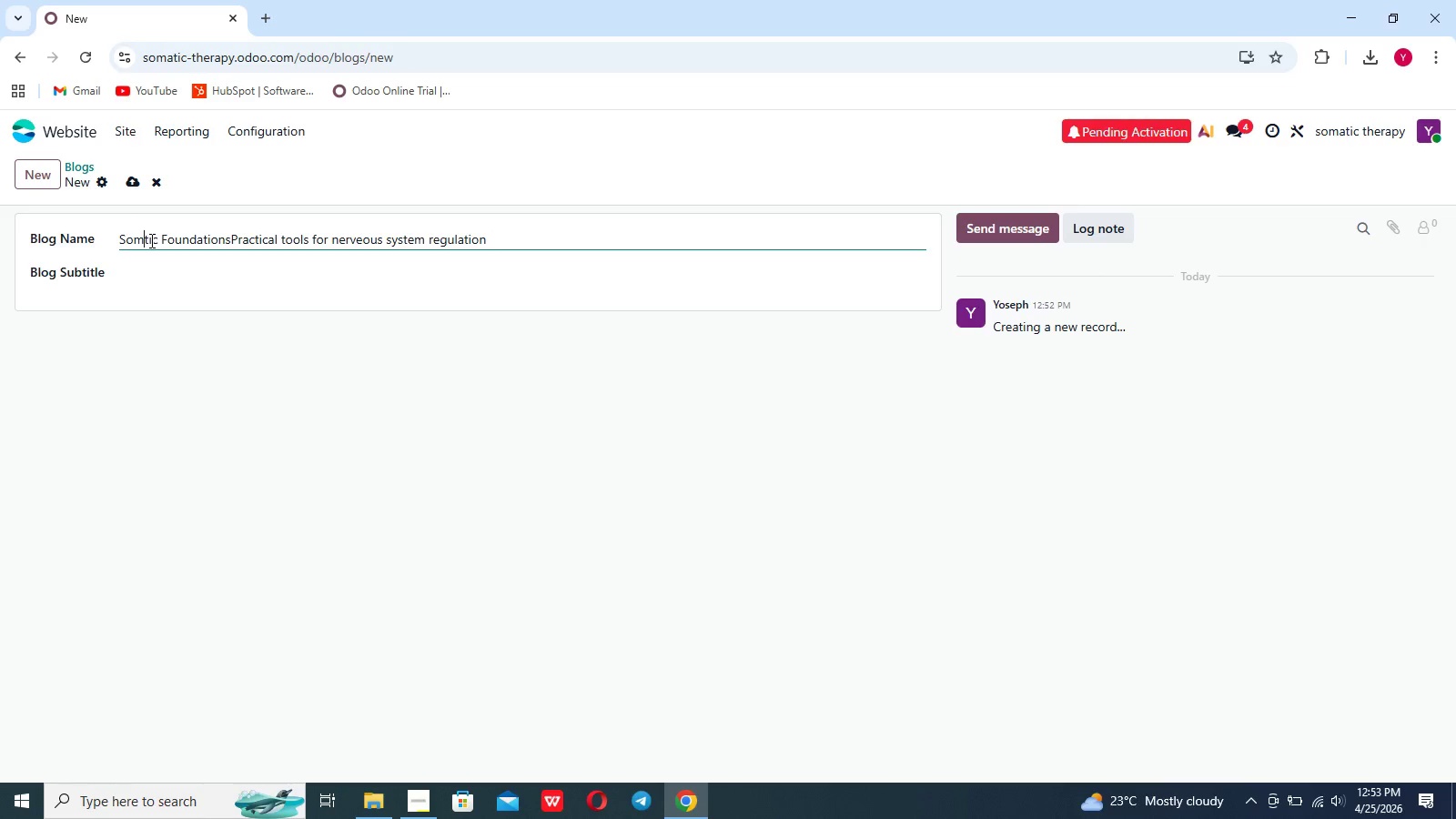 
key(A)
 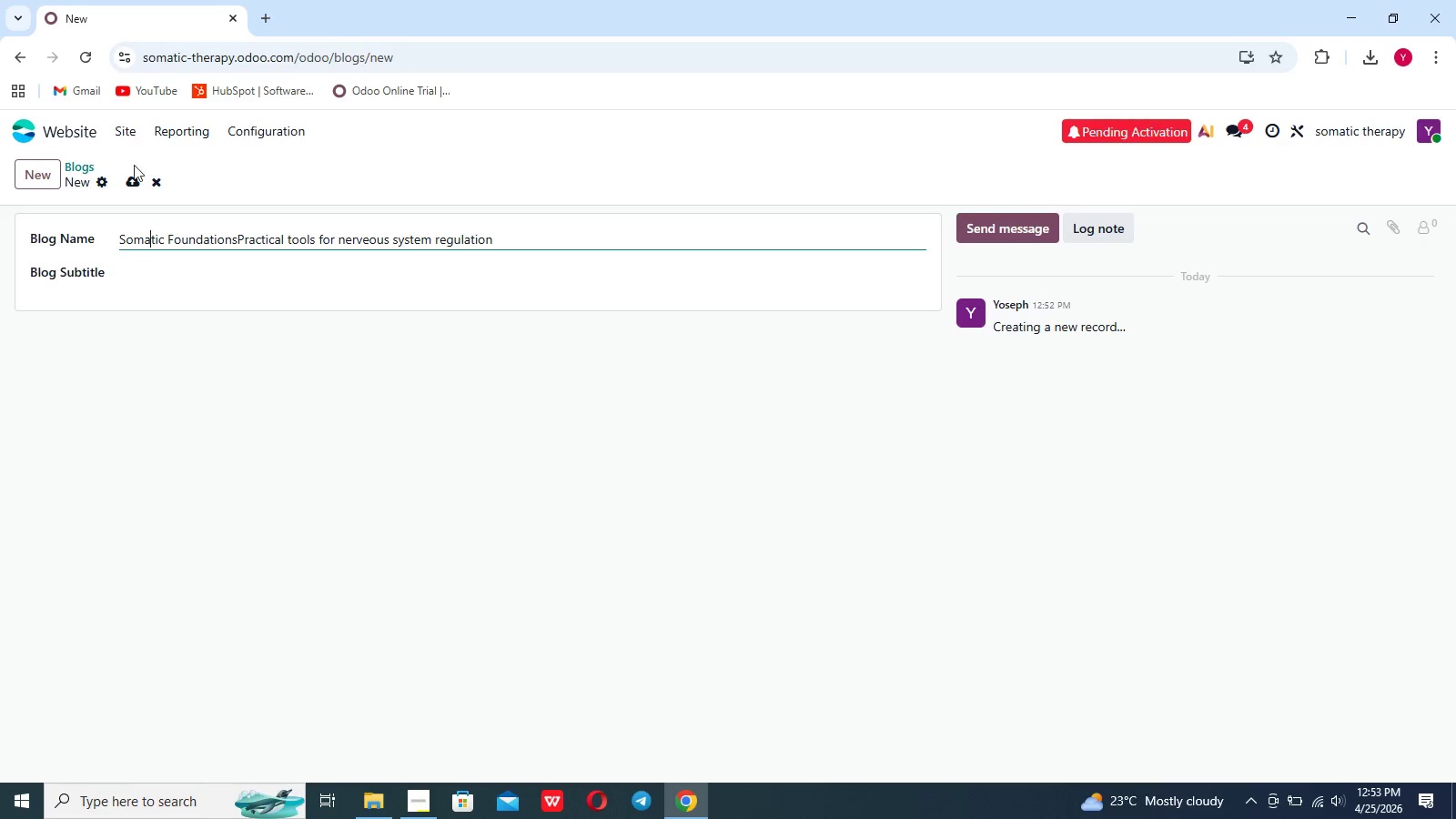 
left_click([134, 178])
 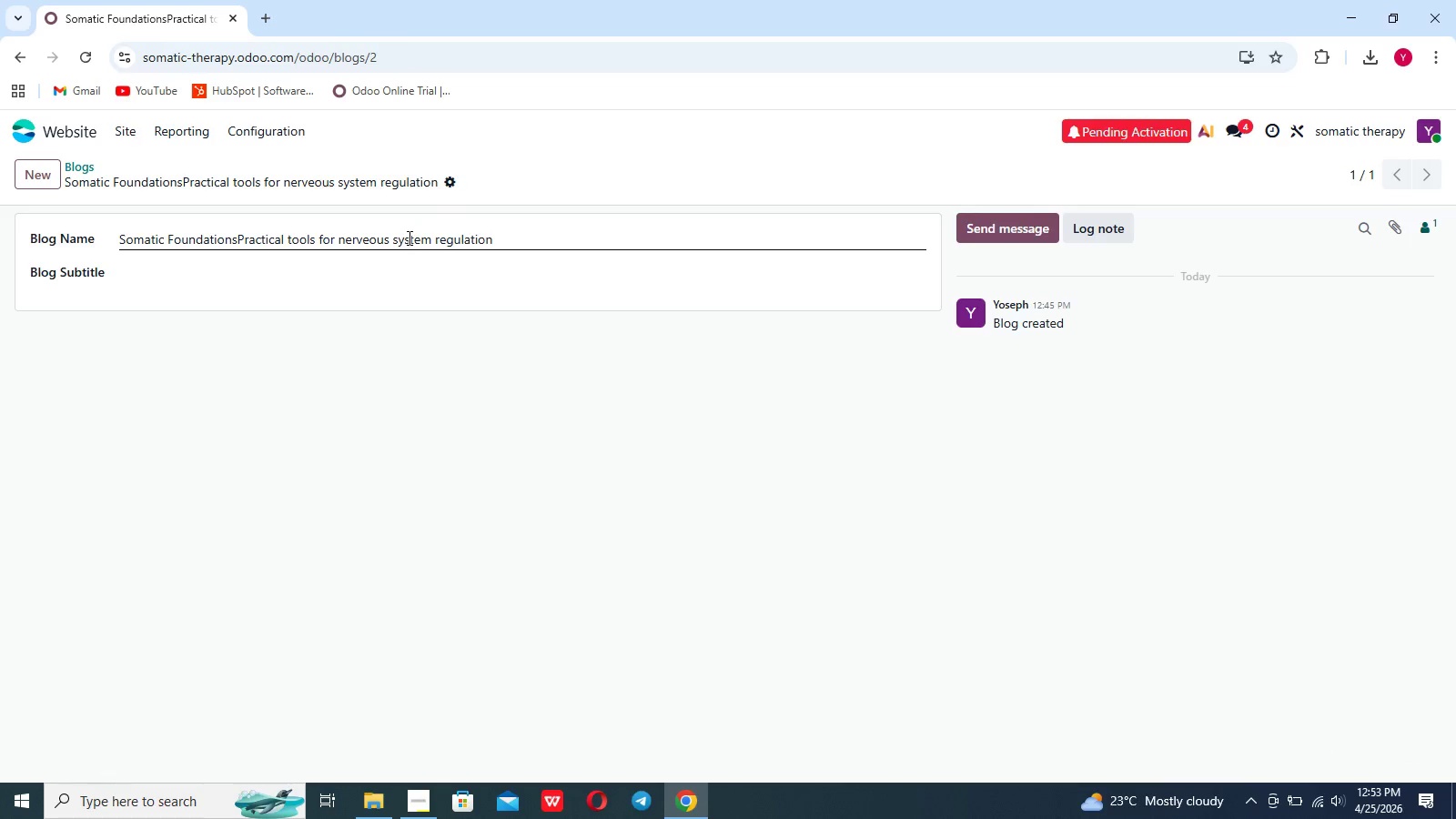 
left_click_drag(start_coordinate=[500, 234], to_coordinate=[239, 248])
 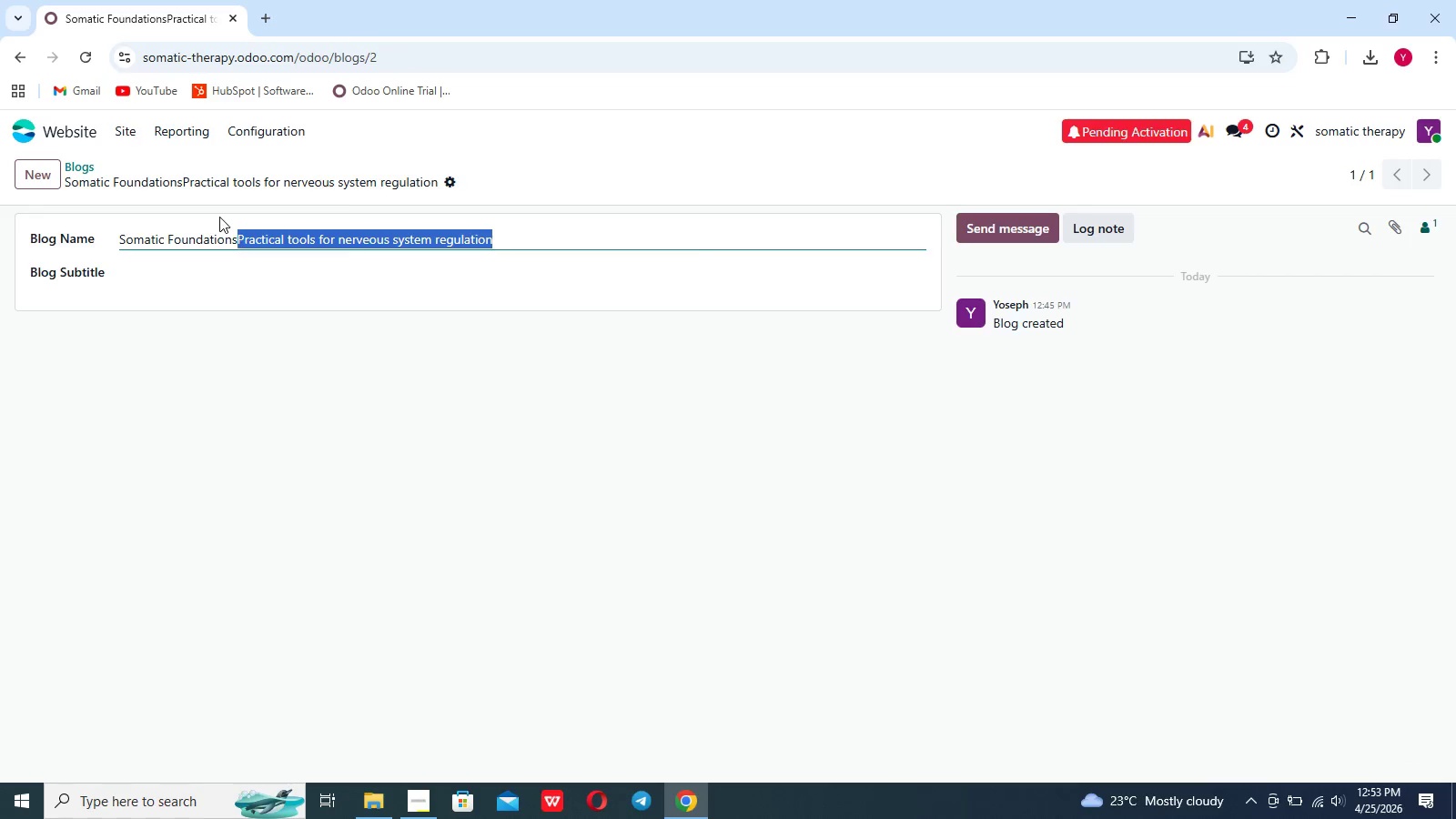 
key(Control+C)
 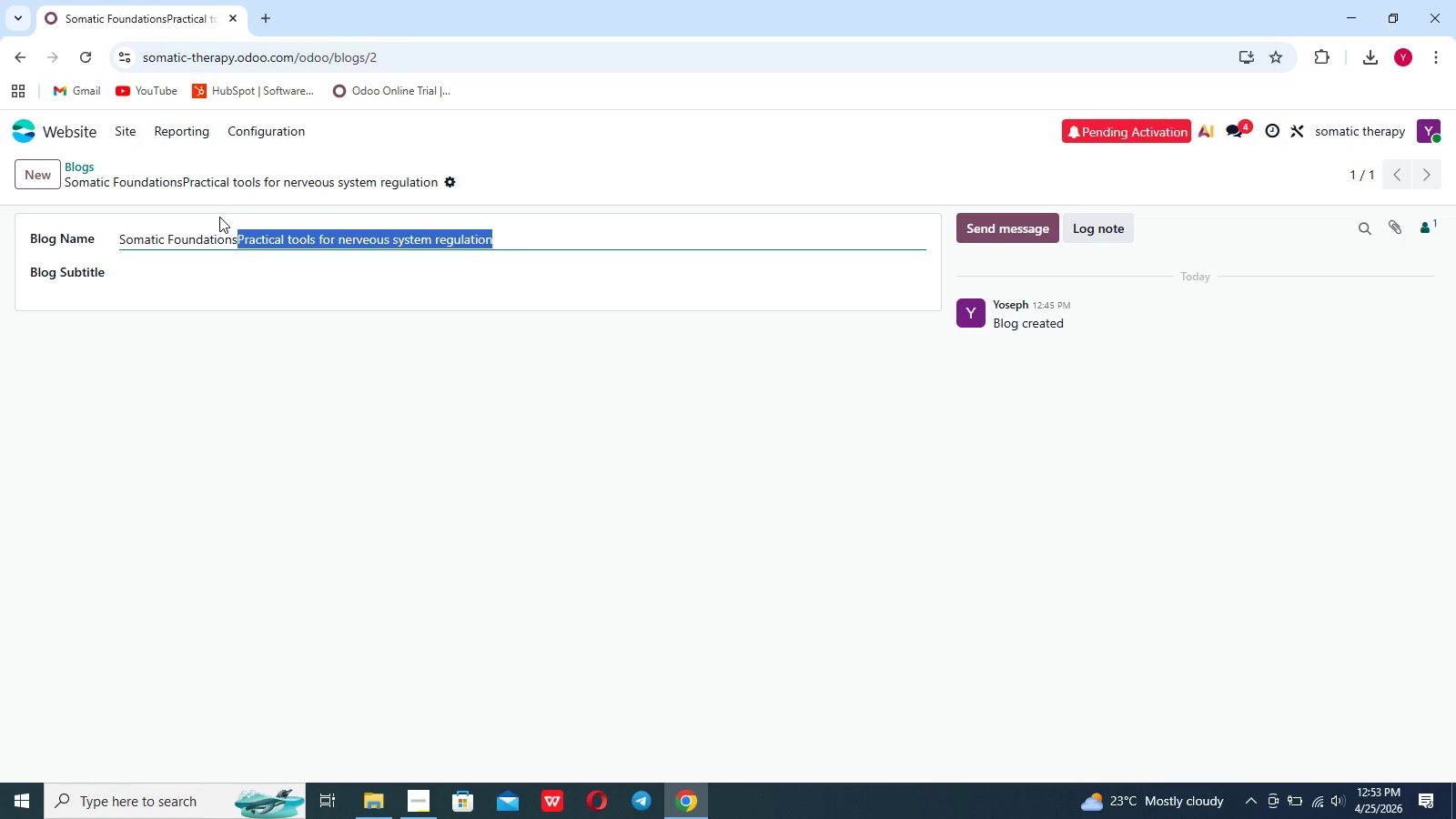 
key(Backspace)
 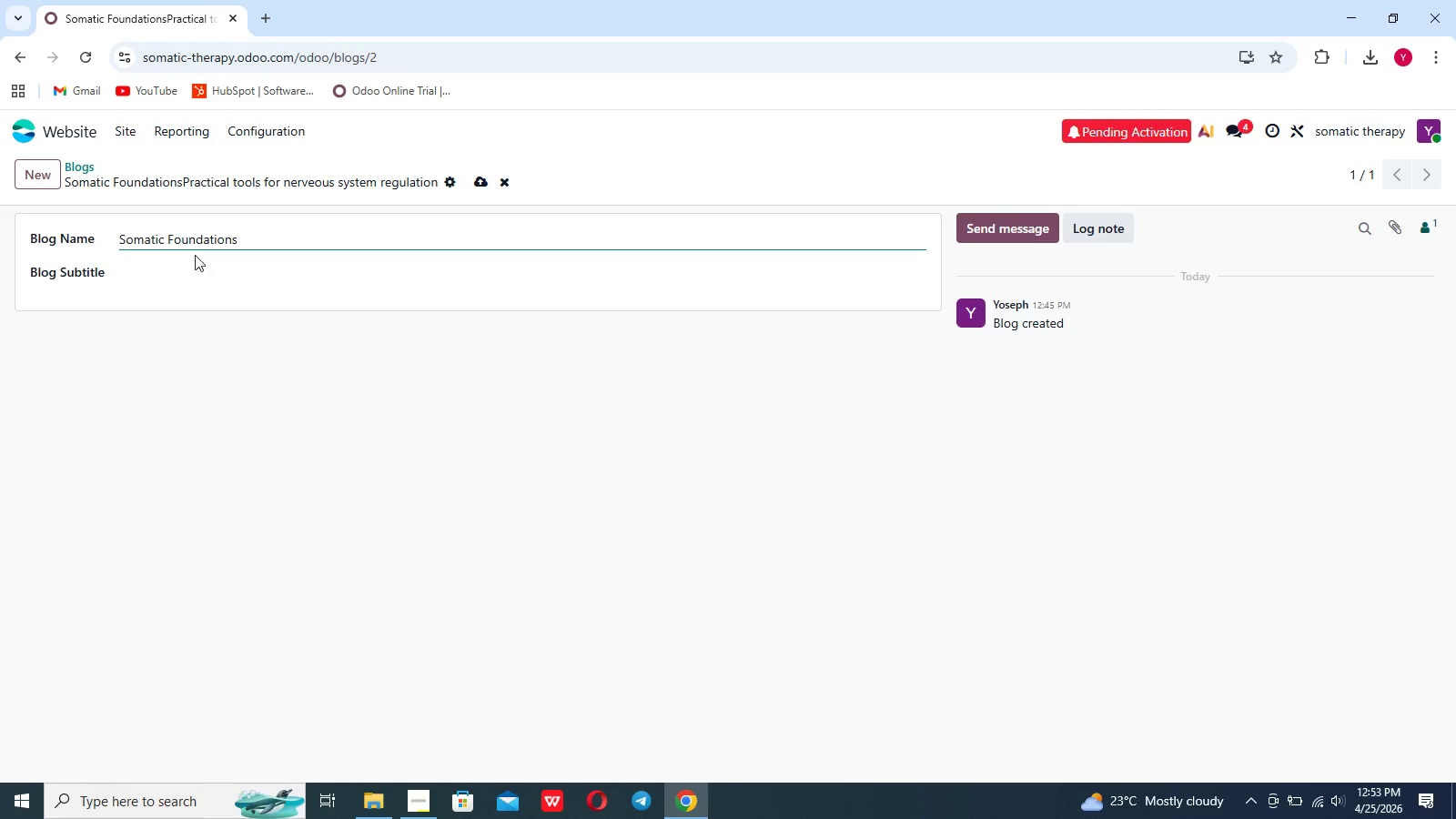 
left_click([190, 264])
 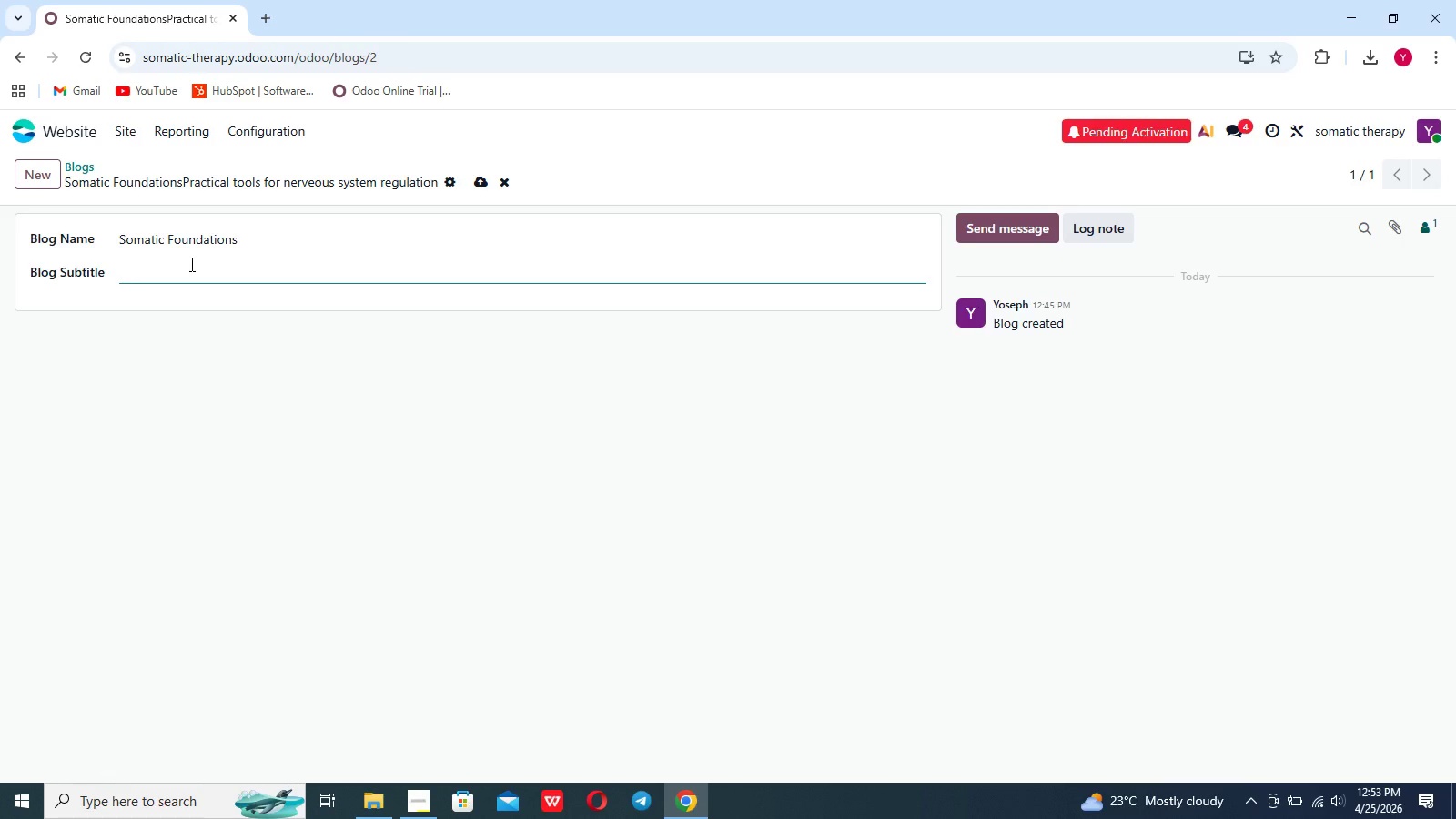 
key(Control+V)
 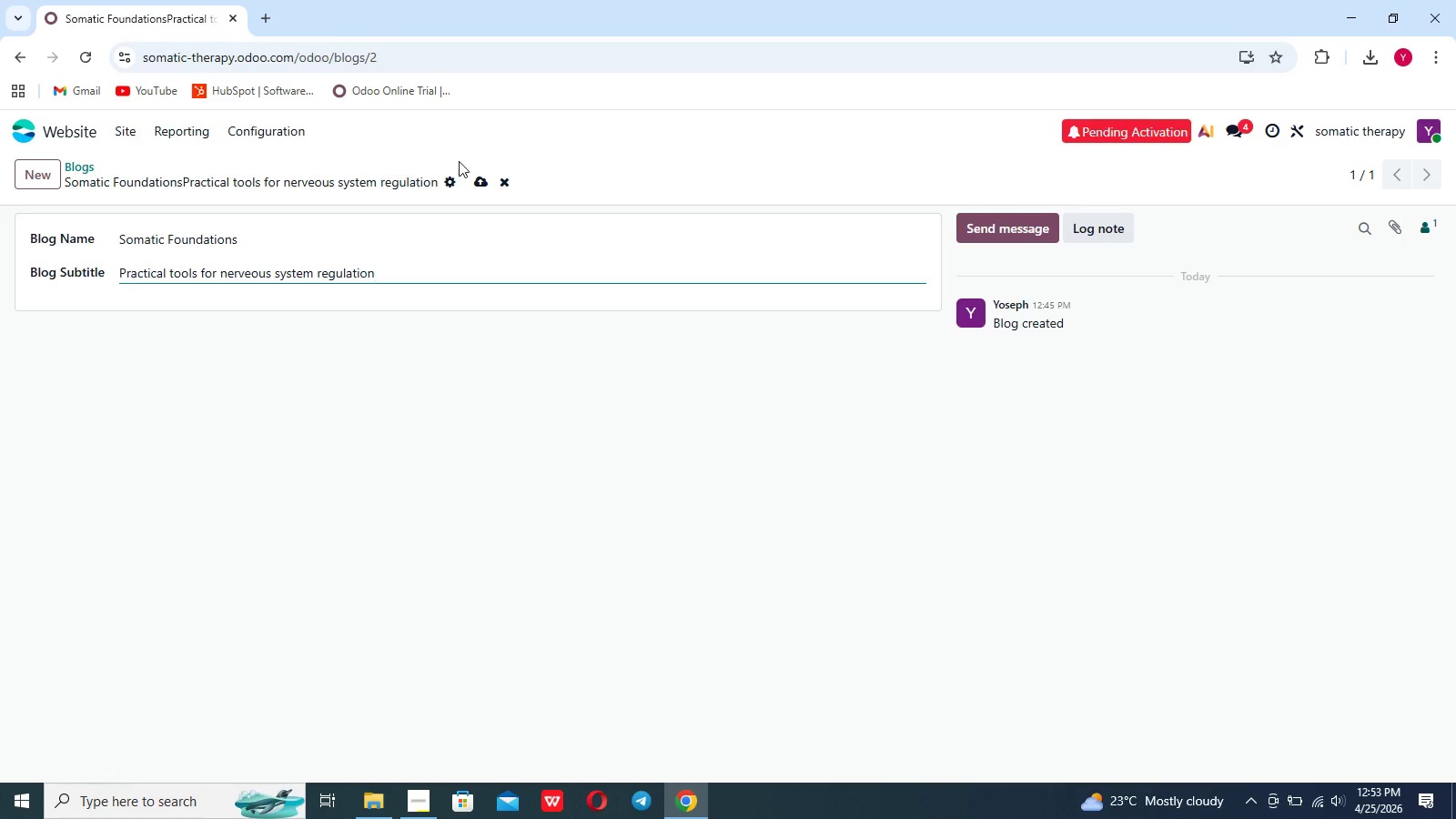 
left_click([479, 175])
 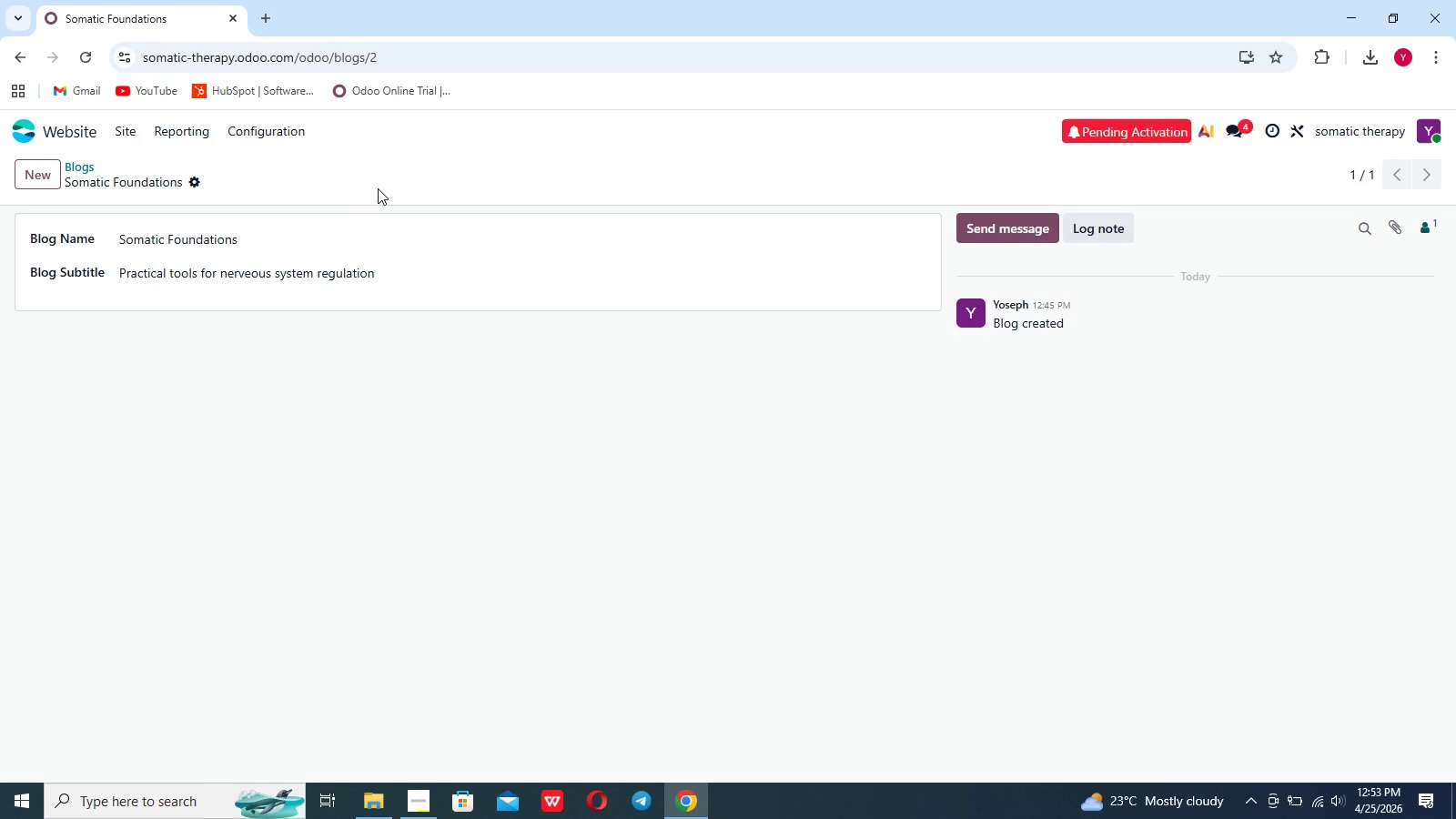 
wait(13.78)
 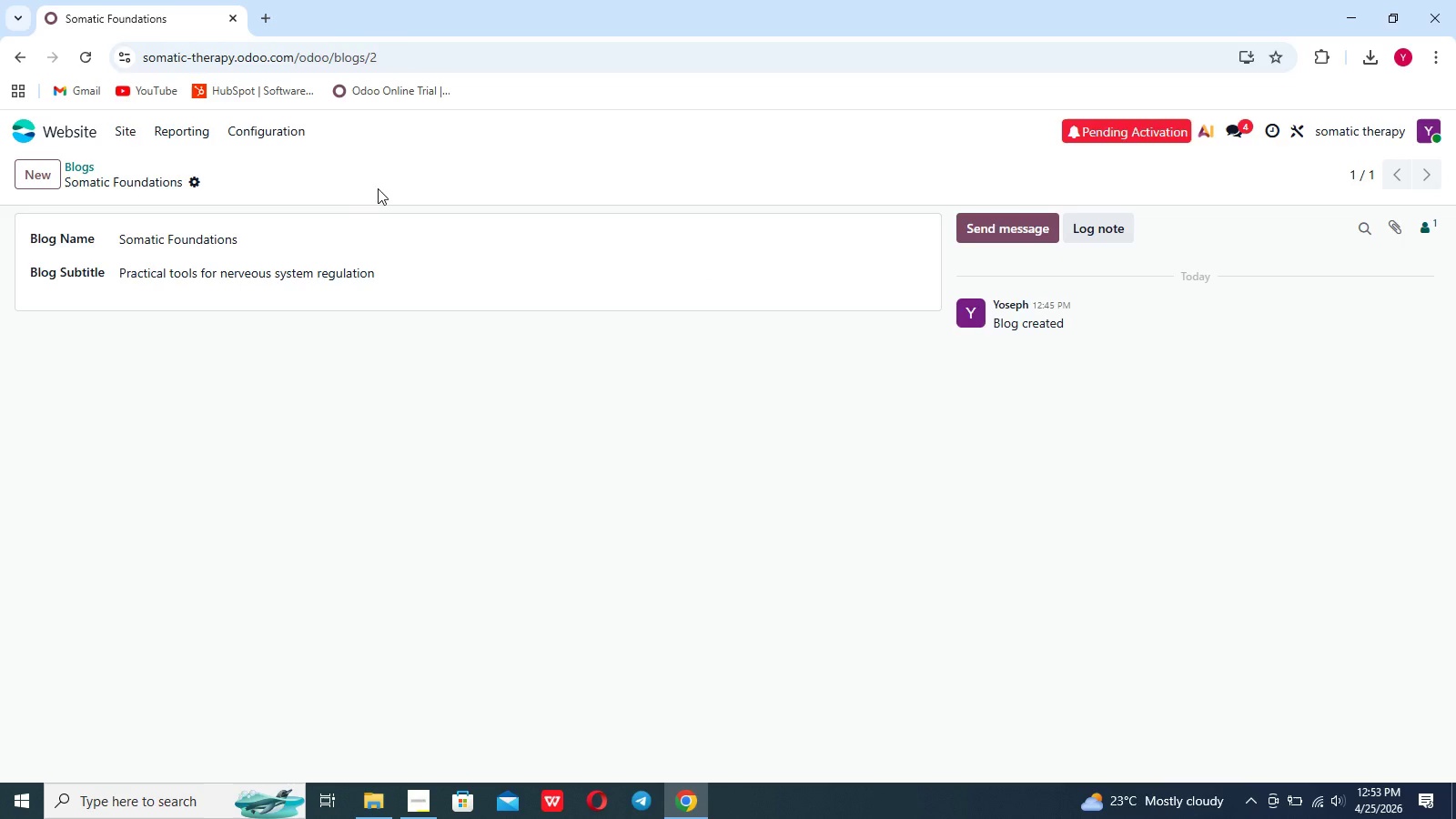 
left_click([132, 138])
 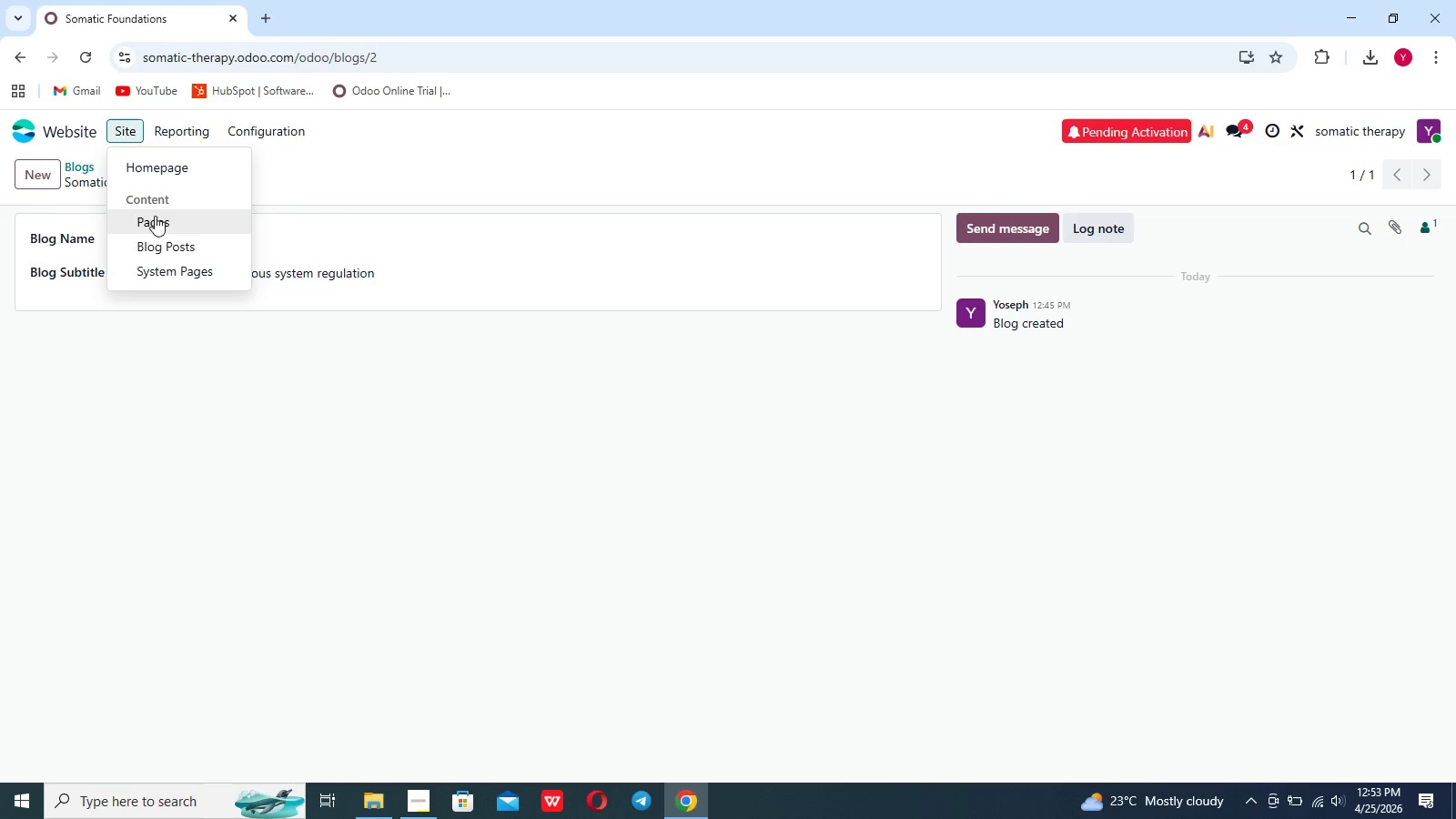 
left_click([157, 244])
 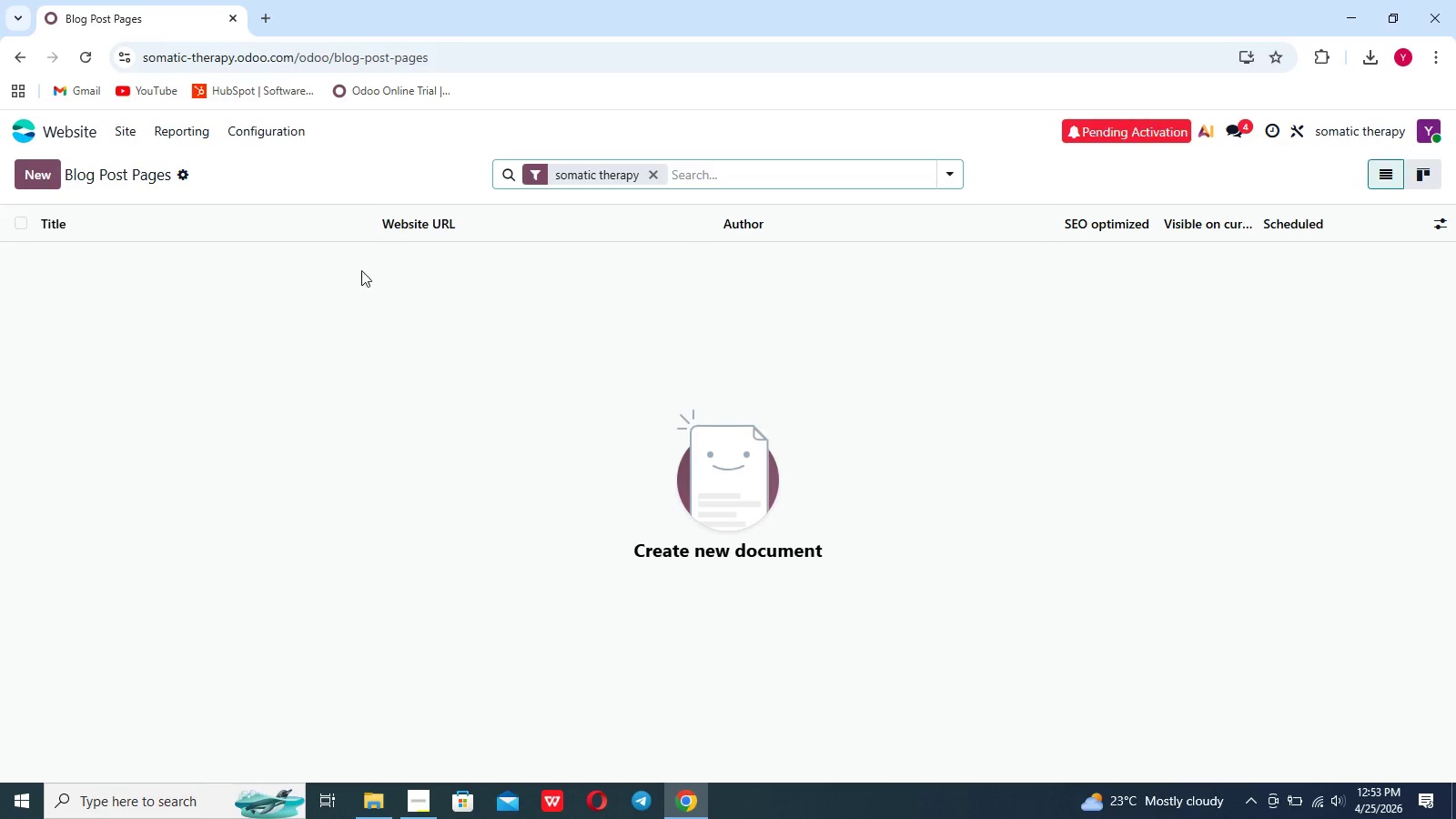 
left_click([80, 132])
 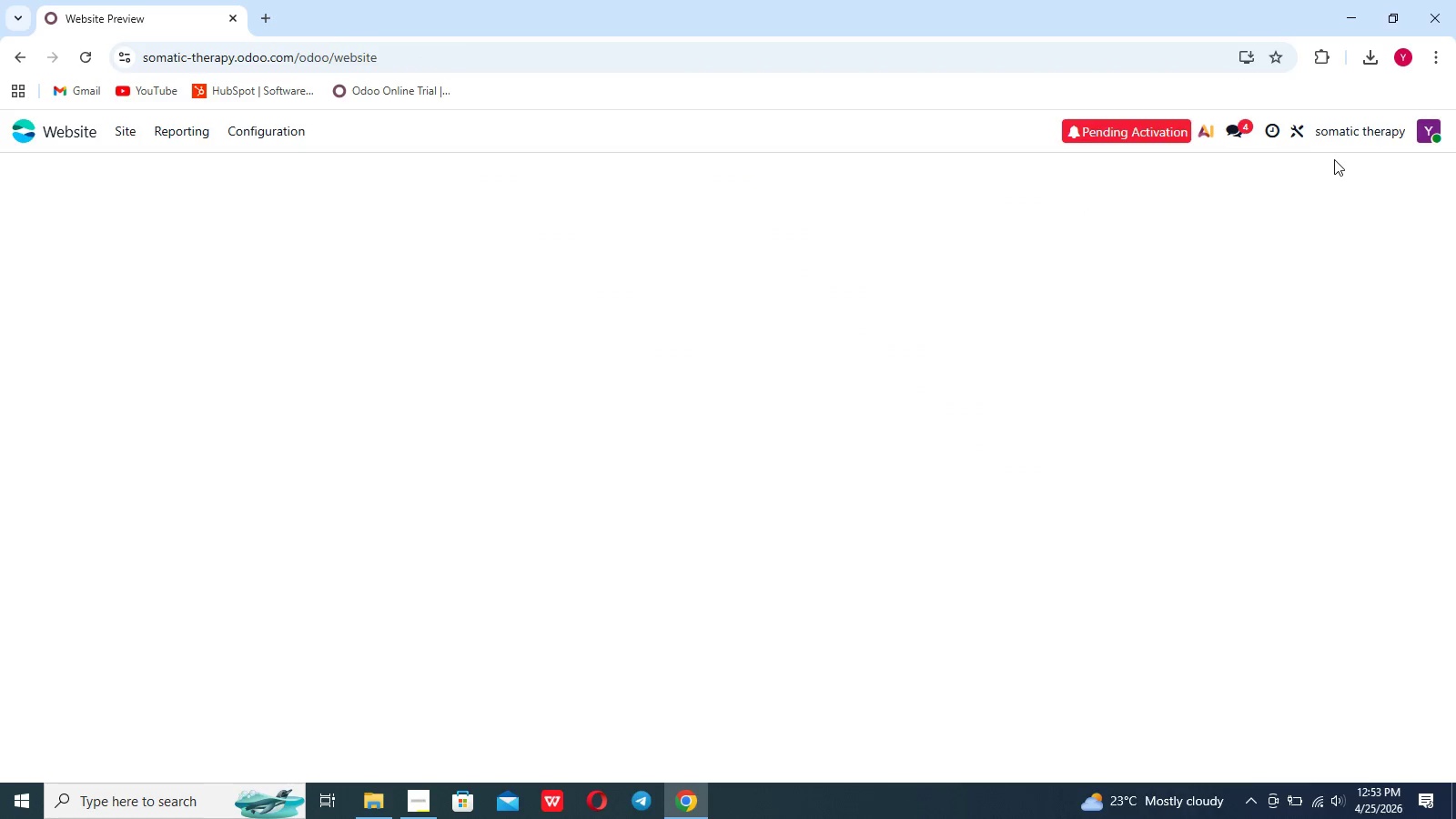 
left_click([1370, 139])
 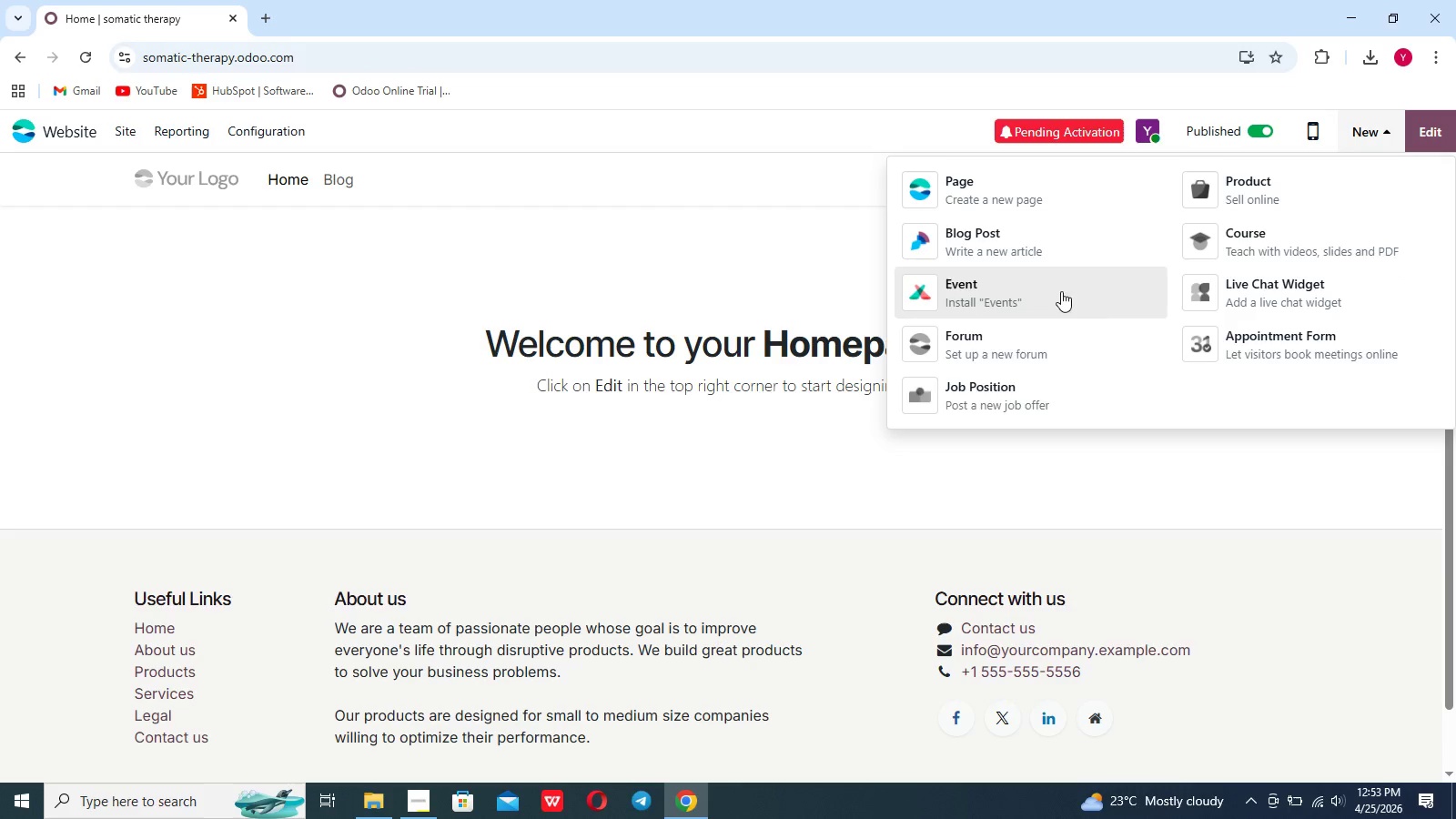 
left_click([1042, 254])
 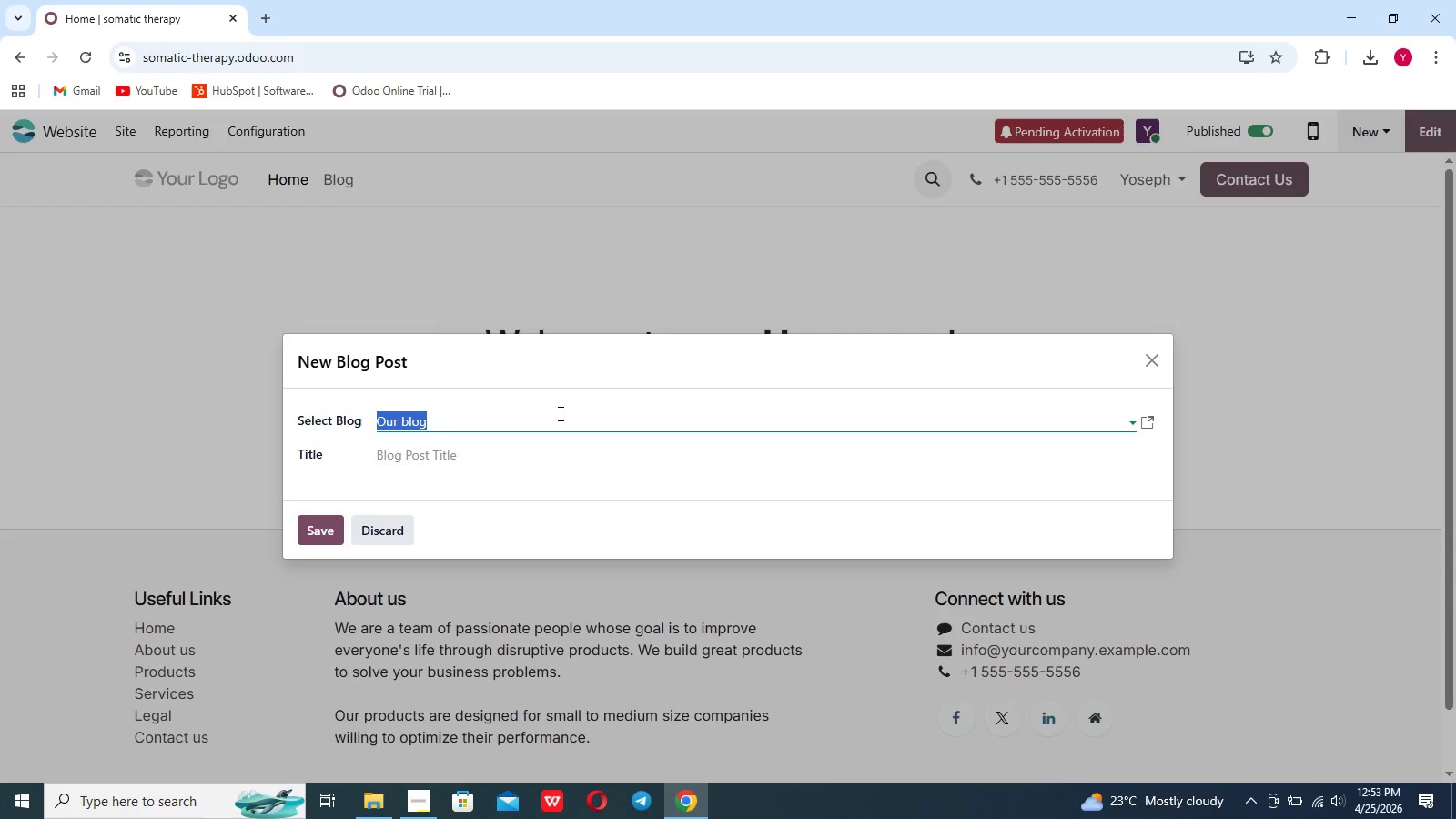 
left_click([631, 420])
 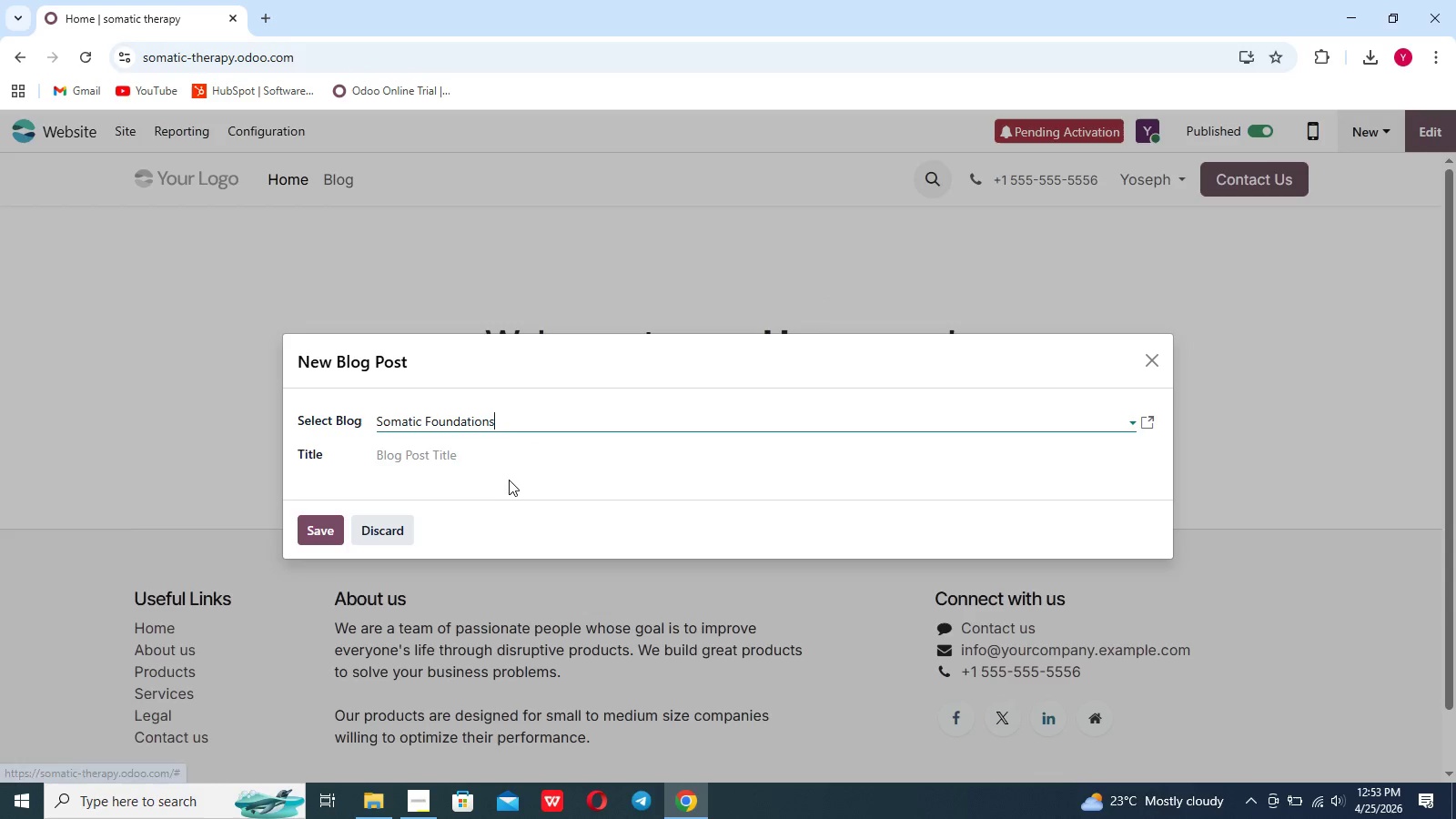 
left_click([452, 450])
 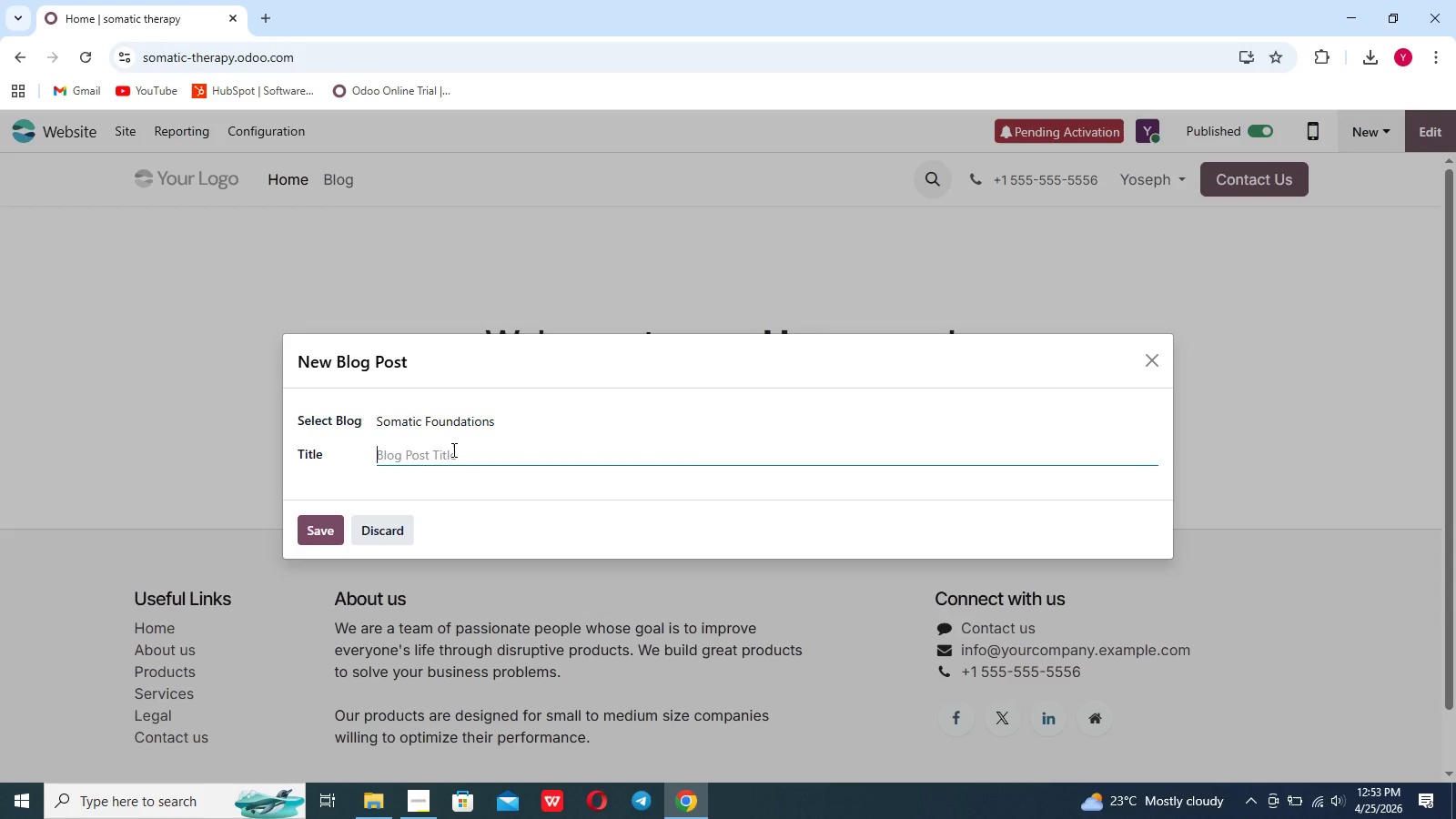 
wait(5.36)
 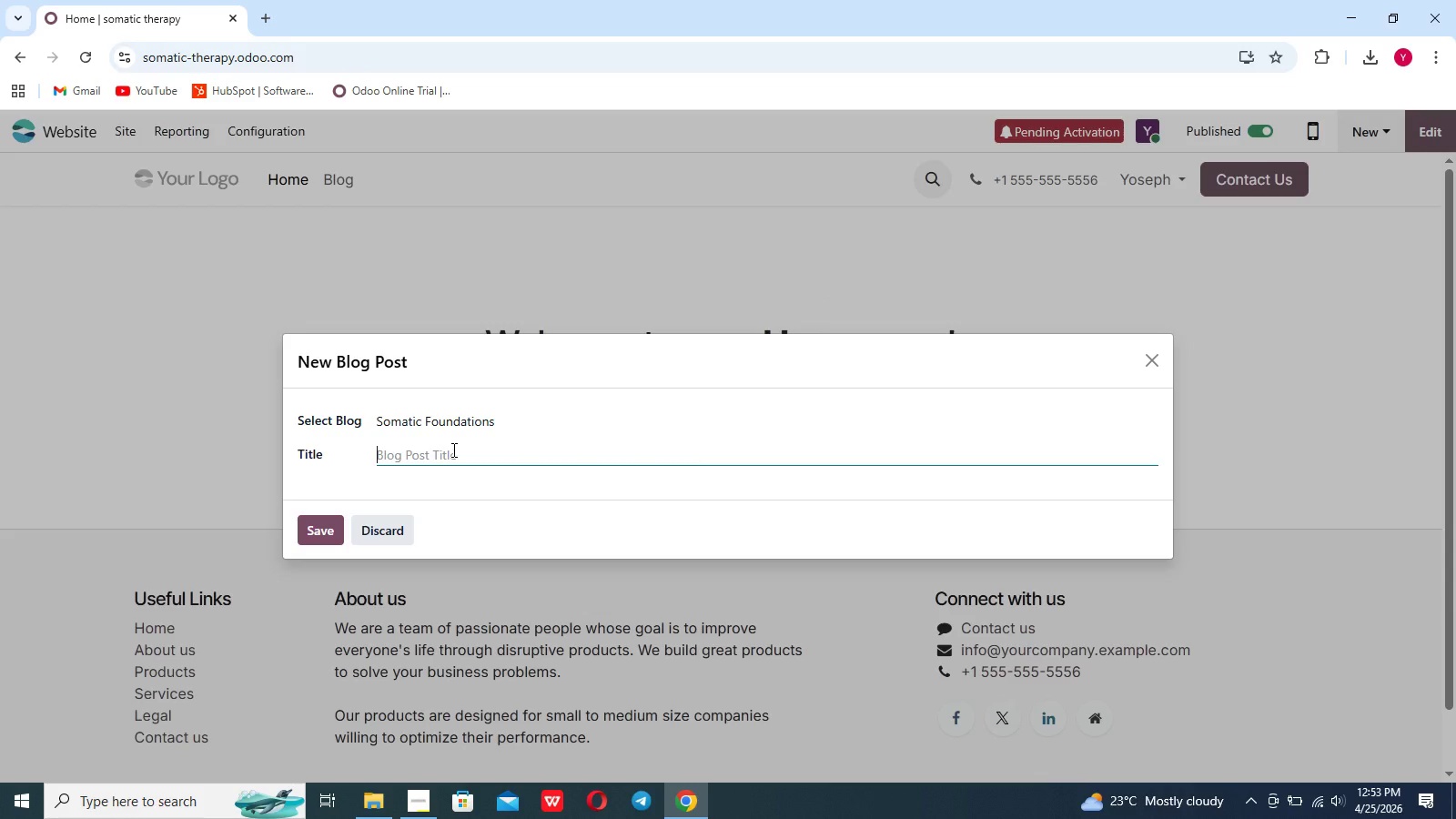 
type(The VAf)
 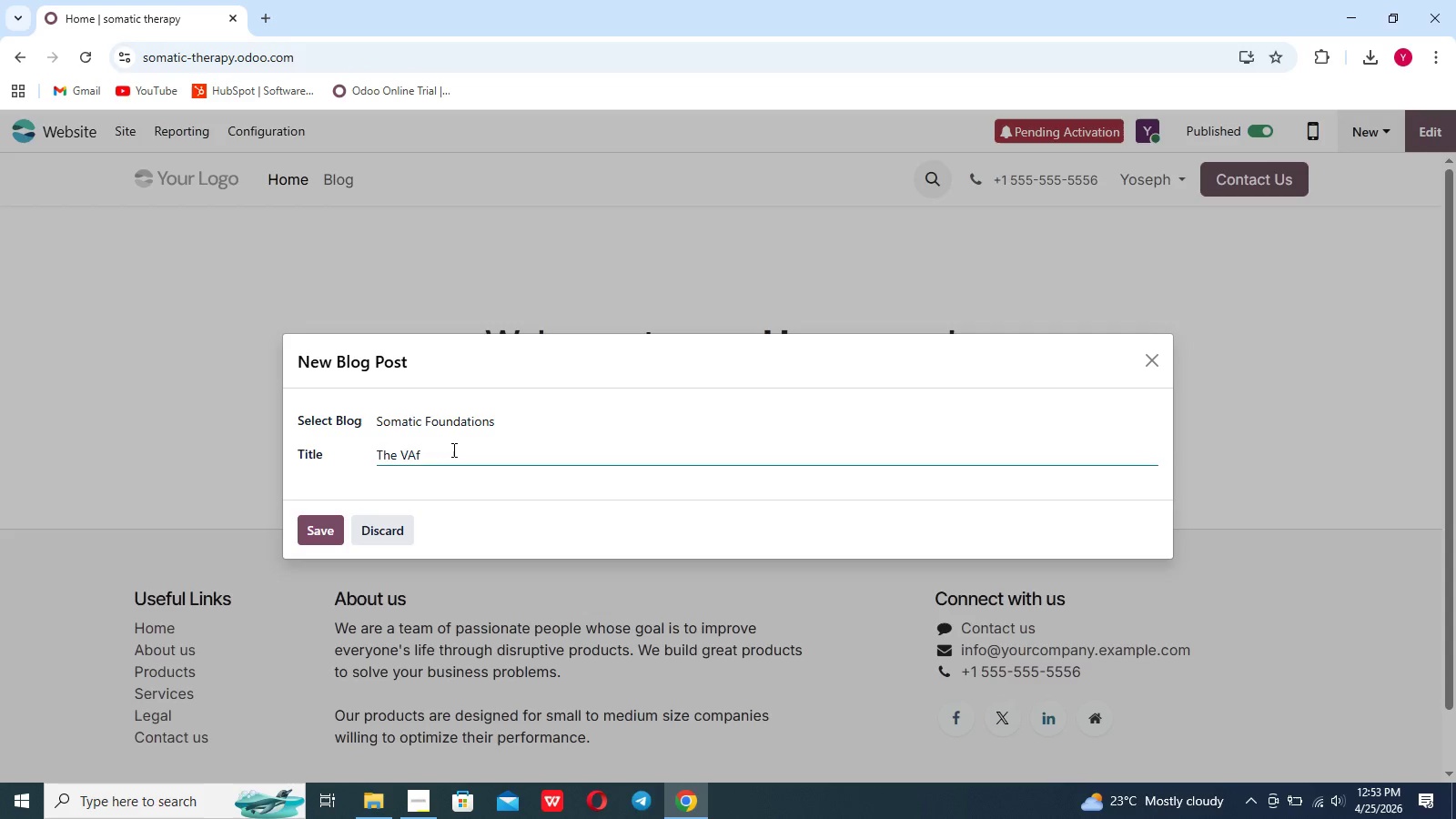 
wait(5.39)
 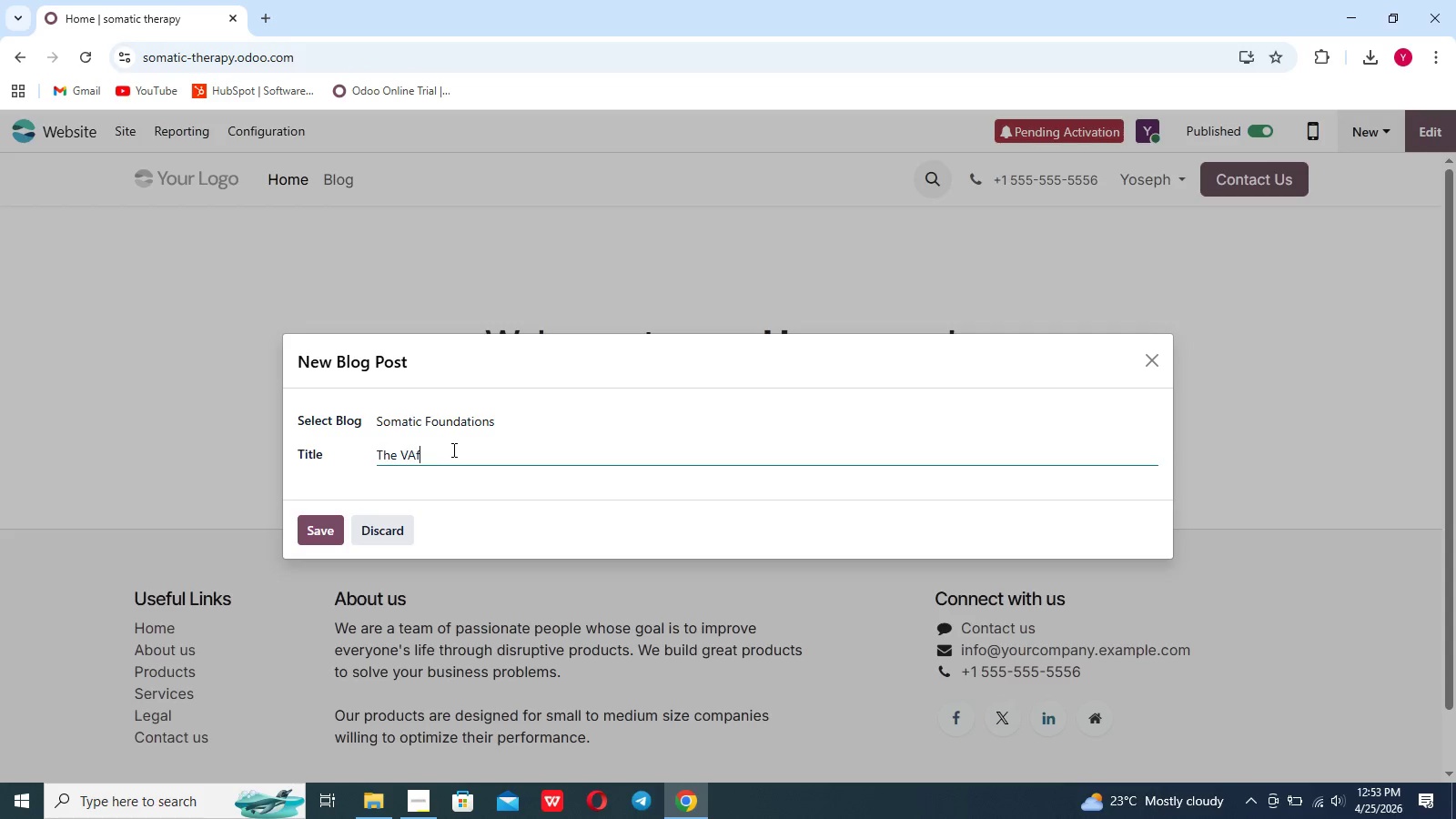 
key(Backspace)
type(agus )
 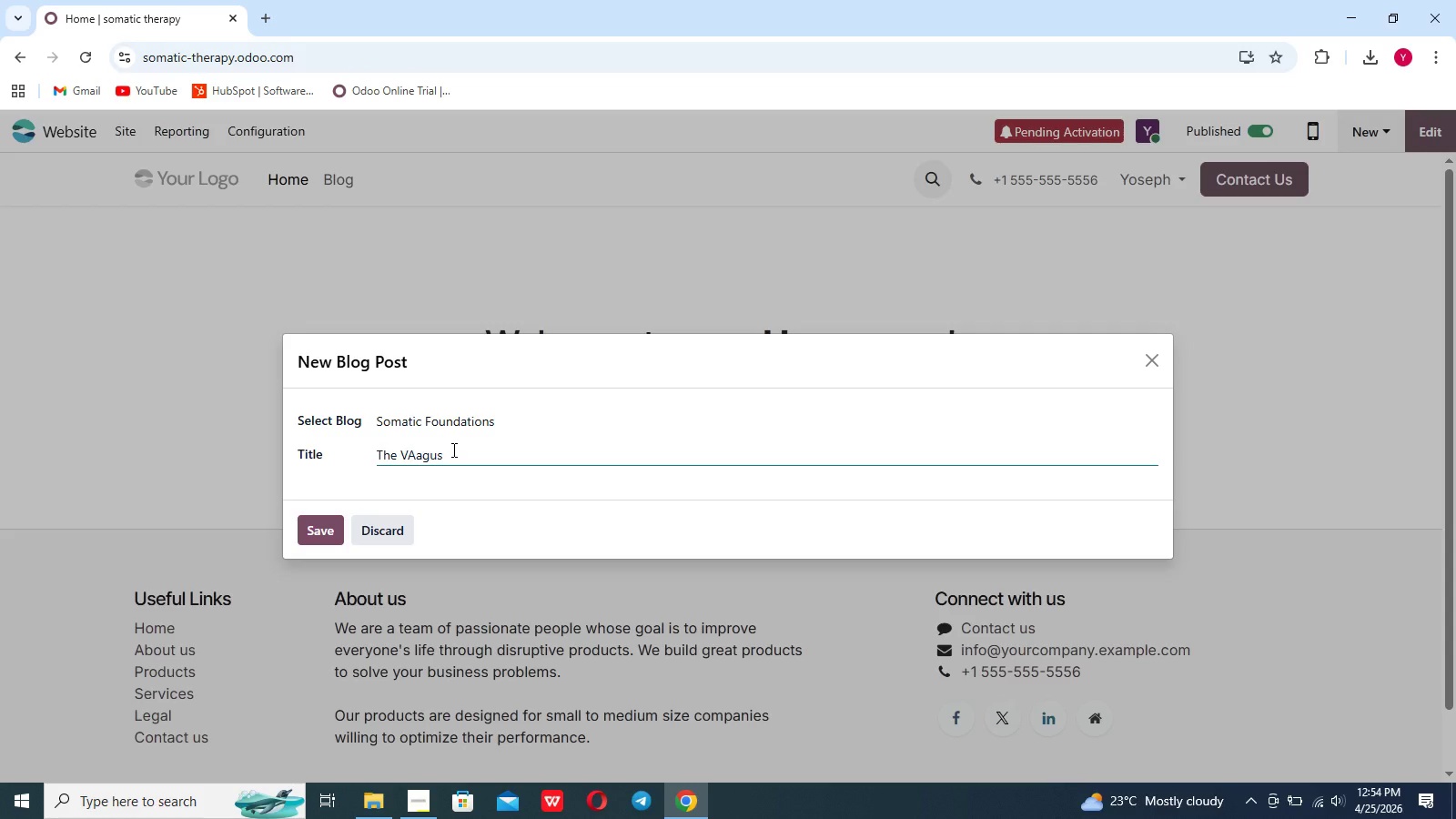 
wait(6.73)
 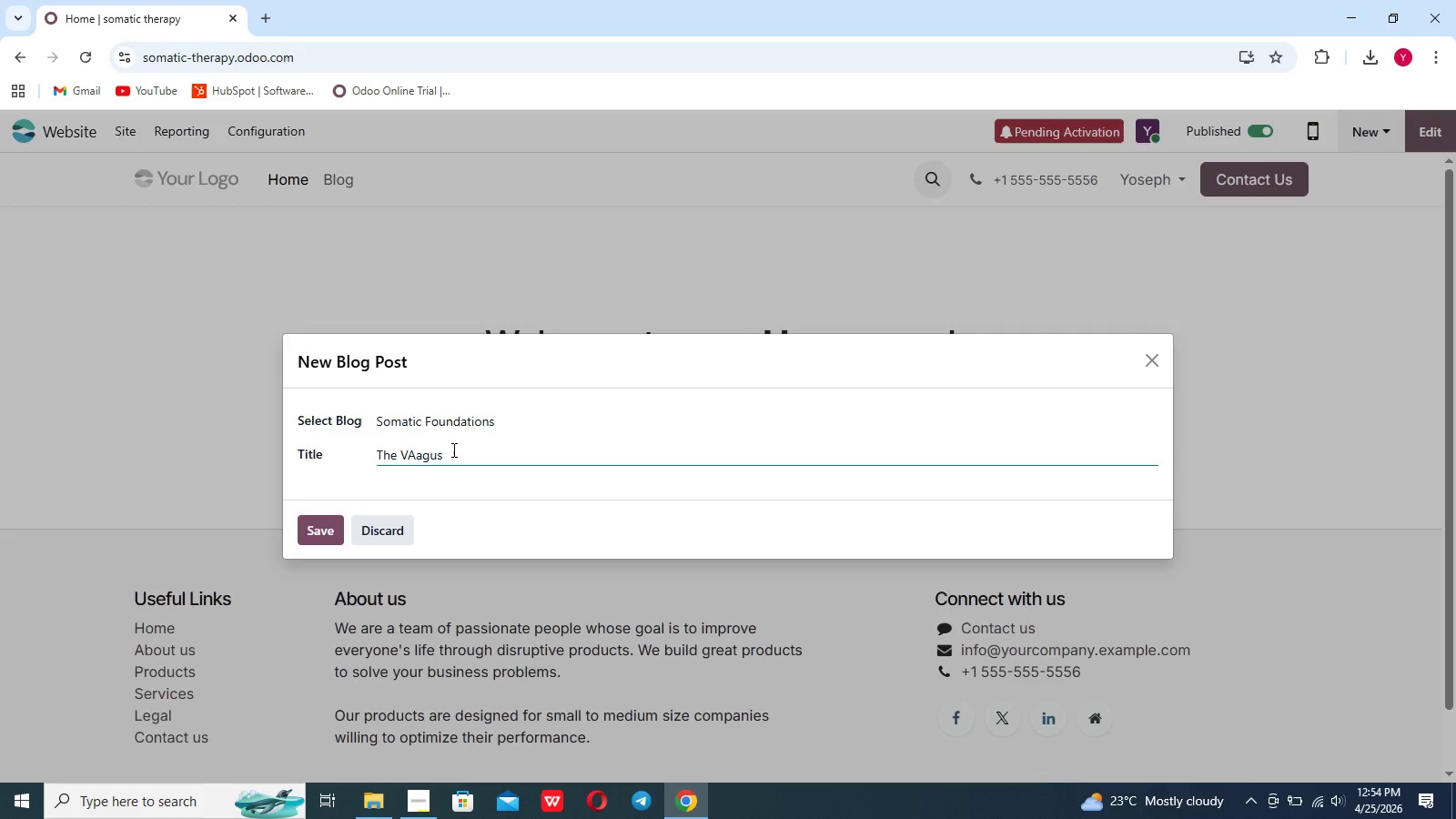 
key(Backspace)
key(Backspace)
key(Backspace)
key(Backspace)
key(Backspace)
key(Backspace)
type(af)
key(Backspace)
type(gus nerve)
 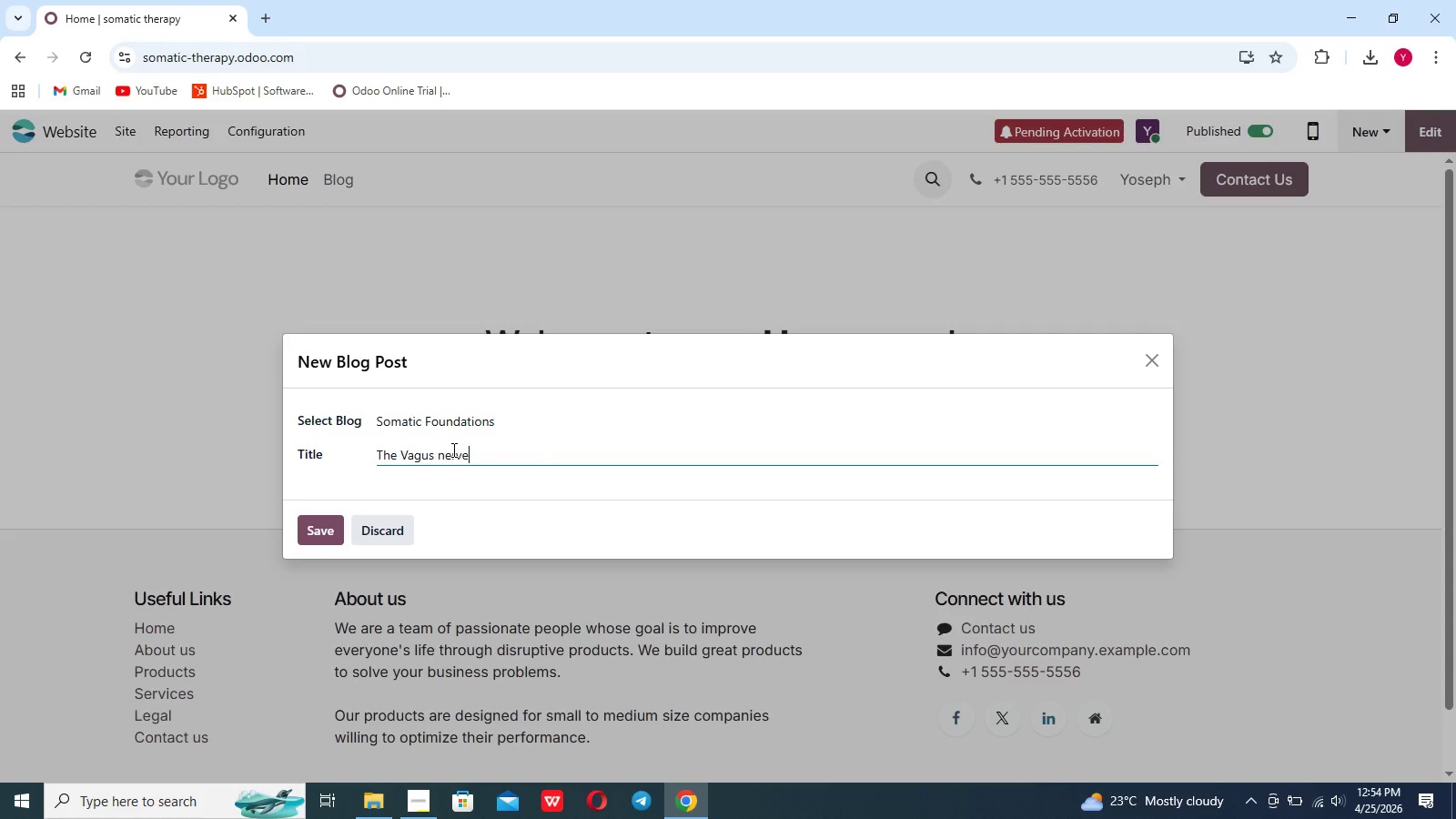 
key(Backspace)
key(Backspace)
key(Backspace)
key(Backspace)
key(Backspace)
type(Nerve|)
key(Backspace)
type( : Your Body'd)
key(Backspace)
type(s Natural Break System)
 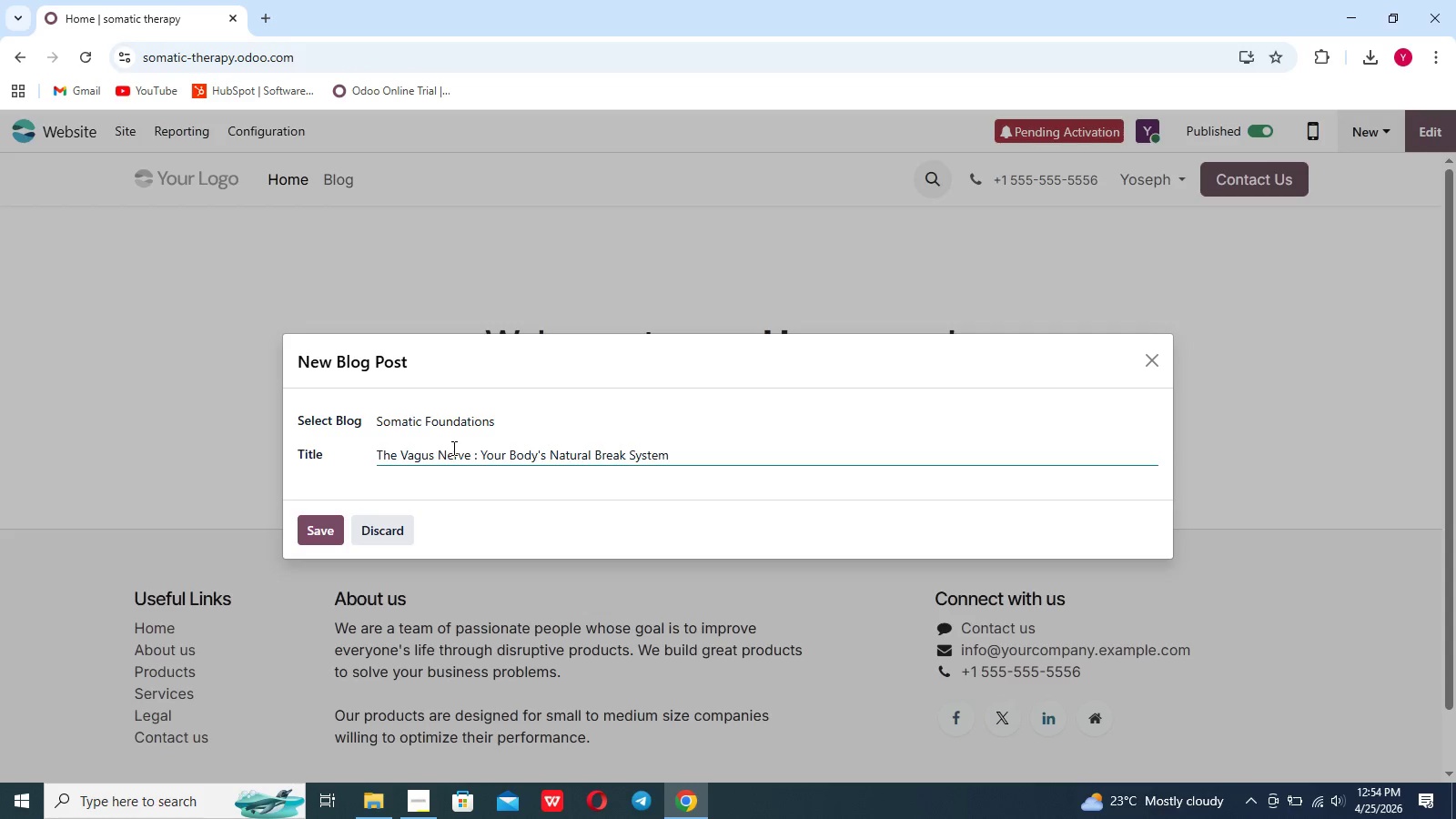 
left_click([329, 527])
 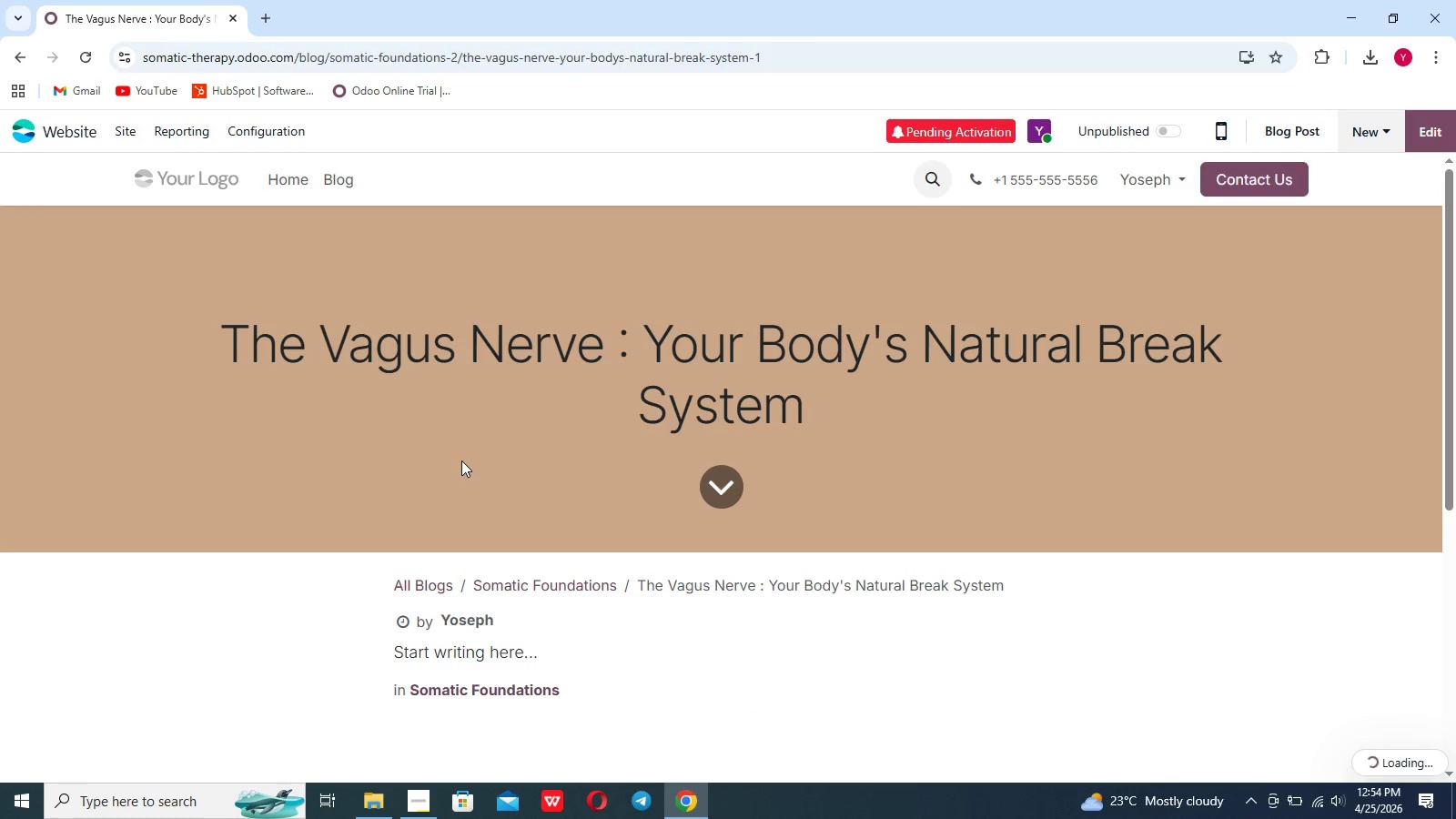 
double_click([499, 433])
 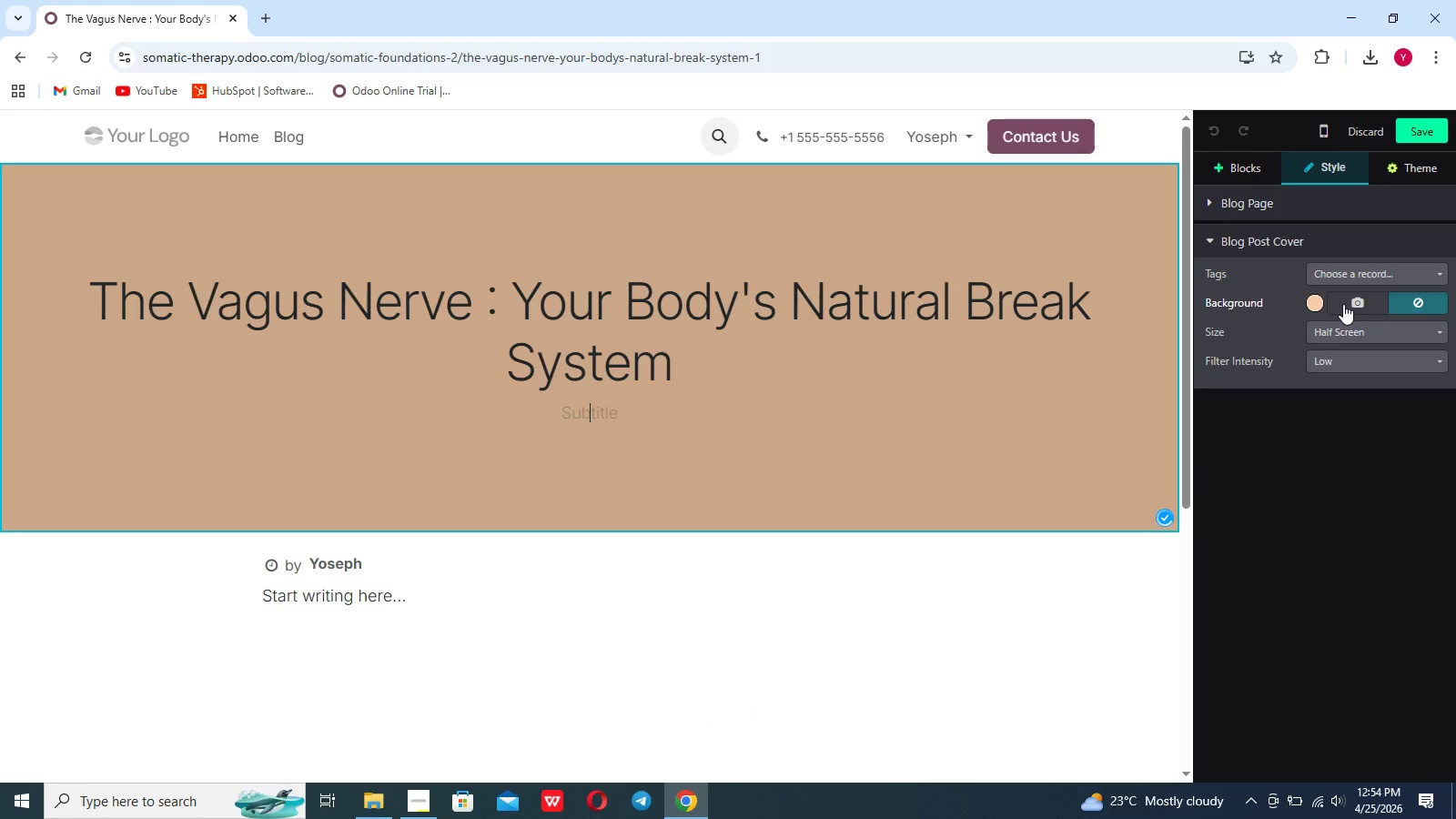 
left_click([1345, 302])
 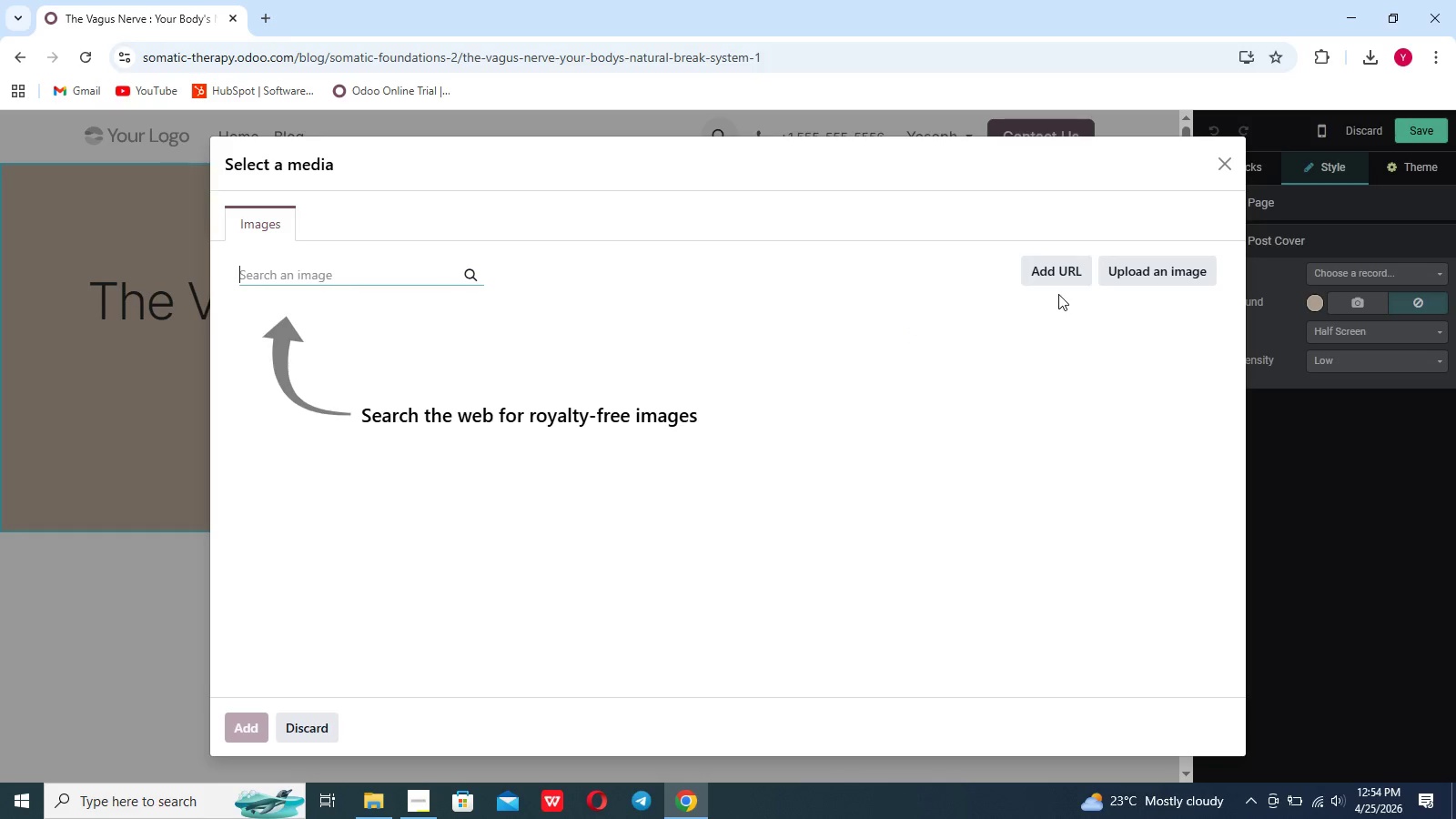 
left_click([1117, 279])
 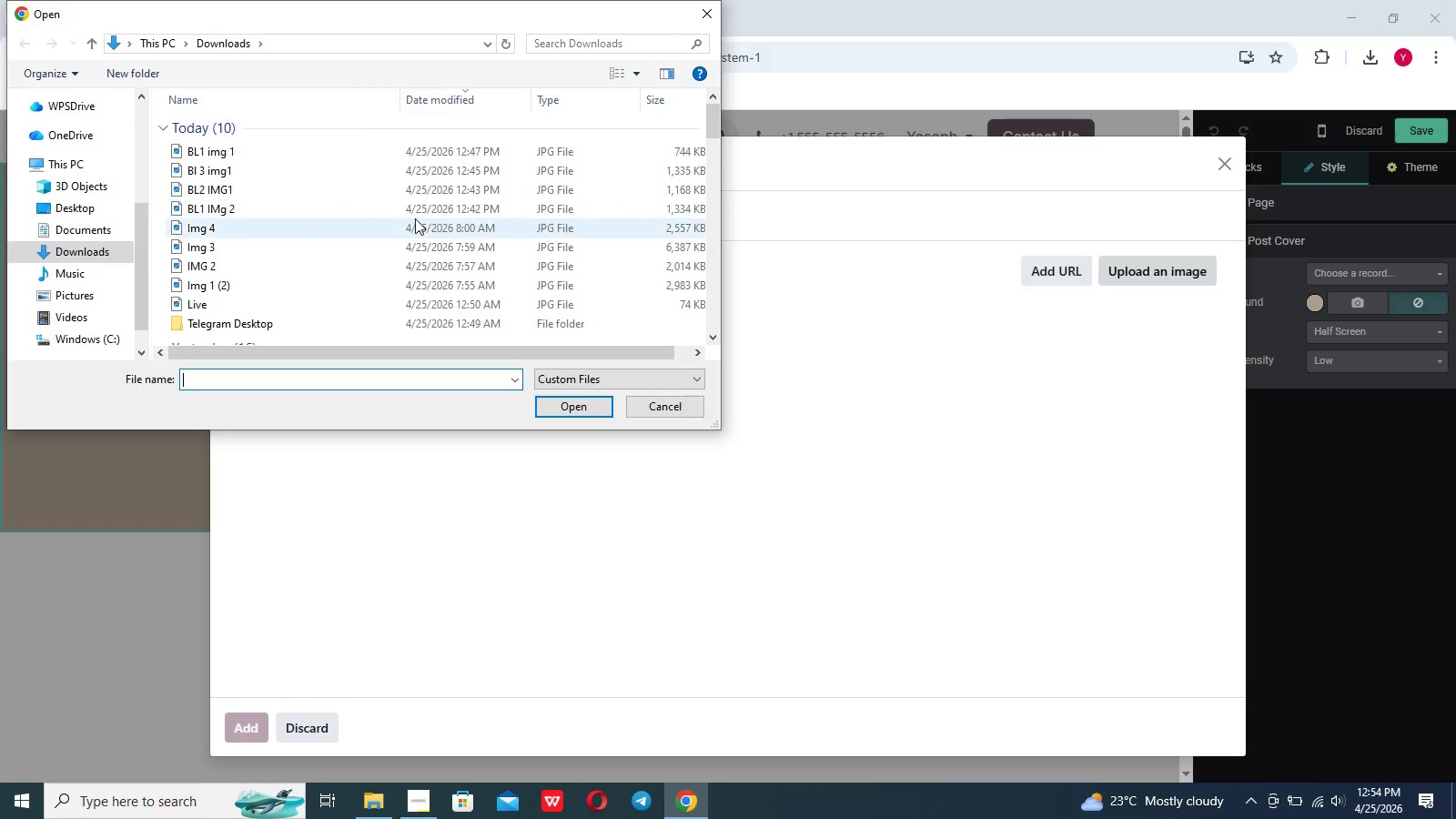 
left_click([410, 157])
 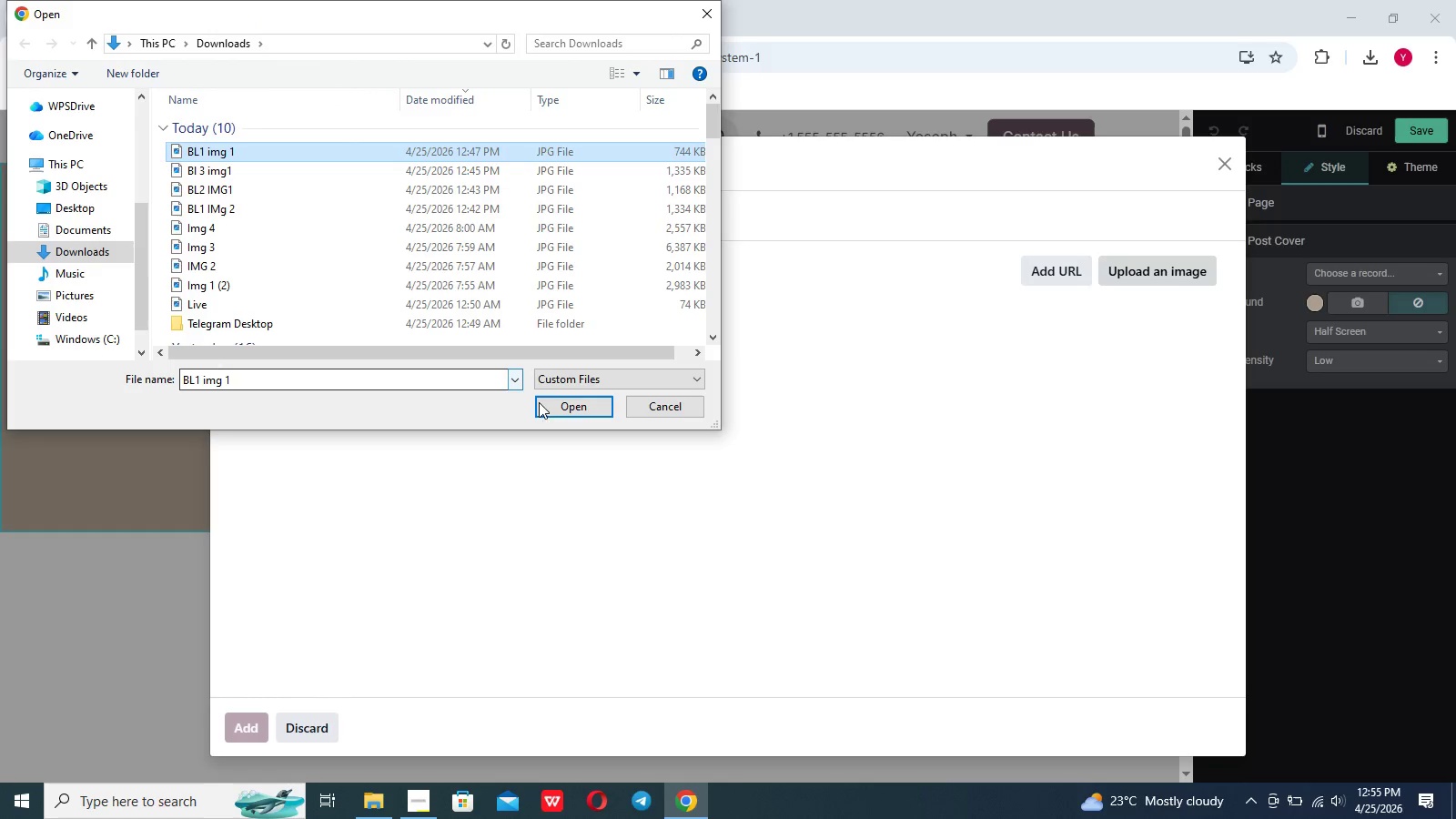 
left_click([555, 408])
 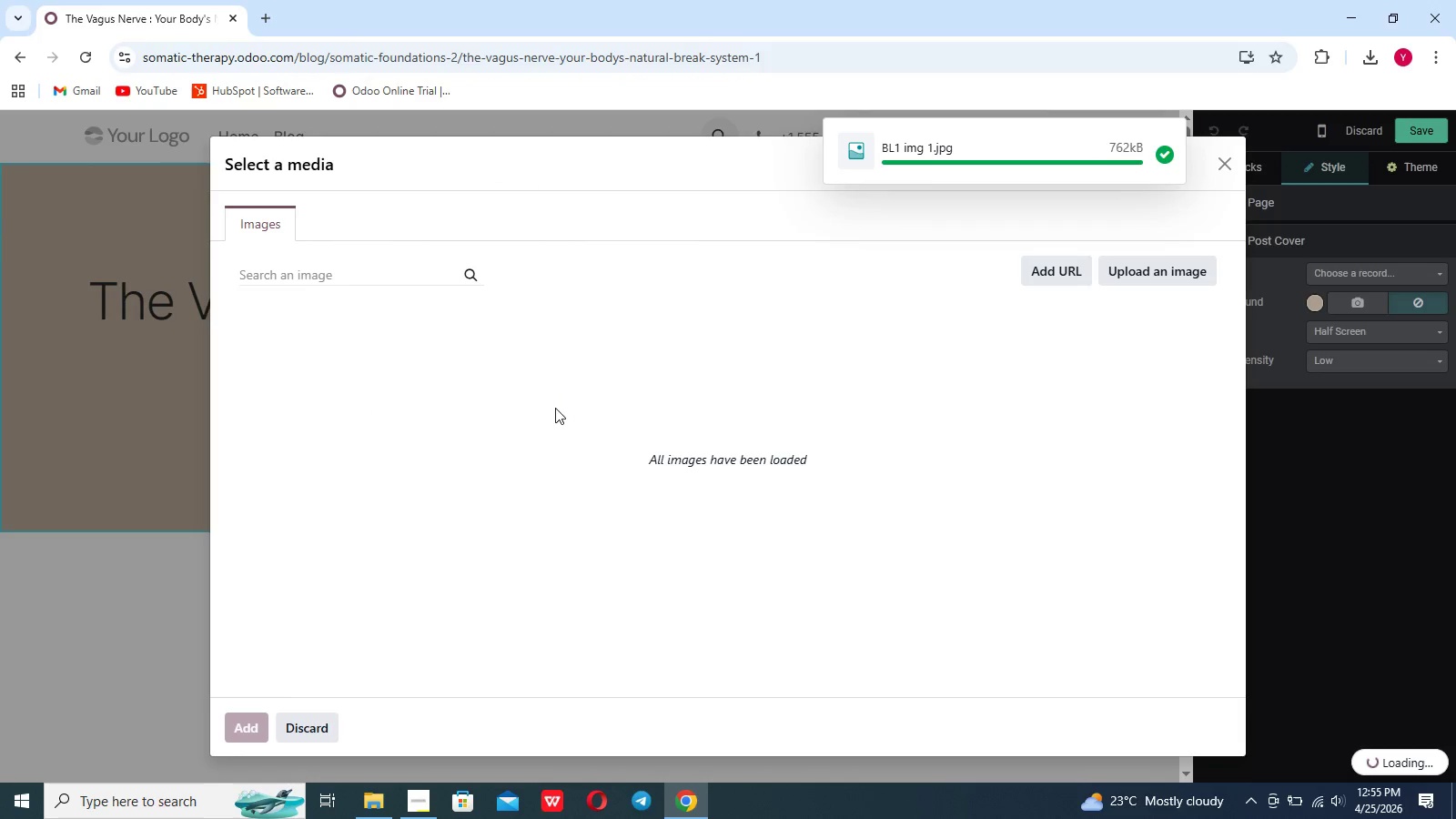 
wait(9.0)
 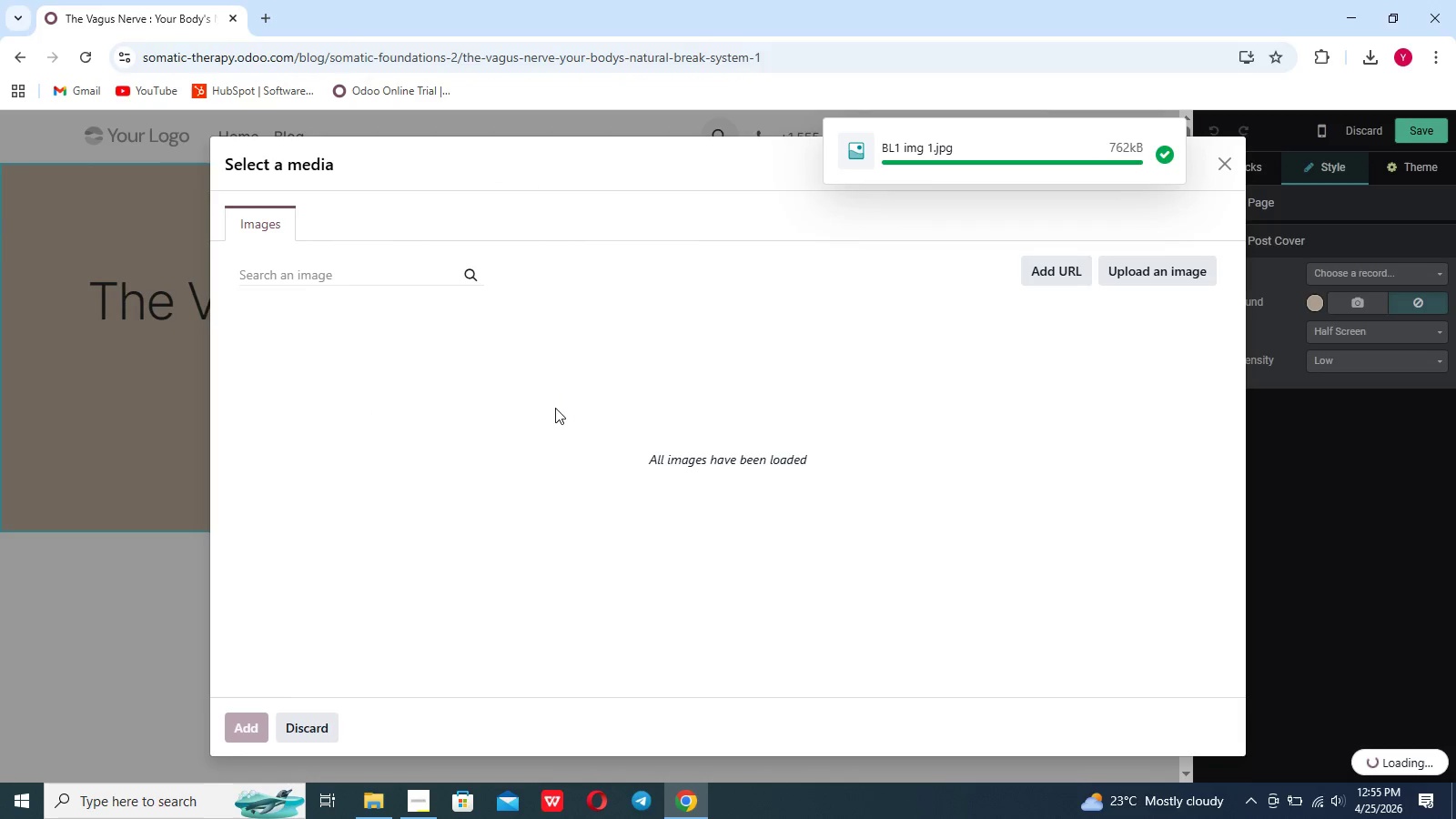 
left_click([1042, 308])
 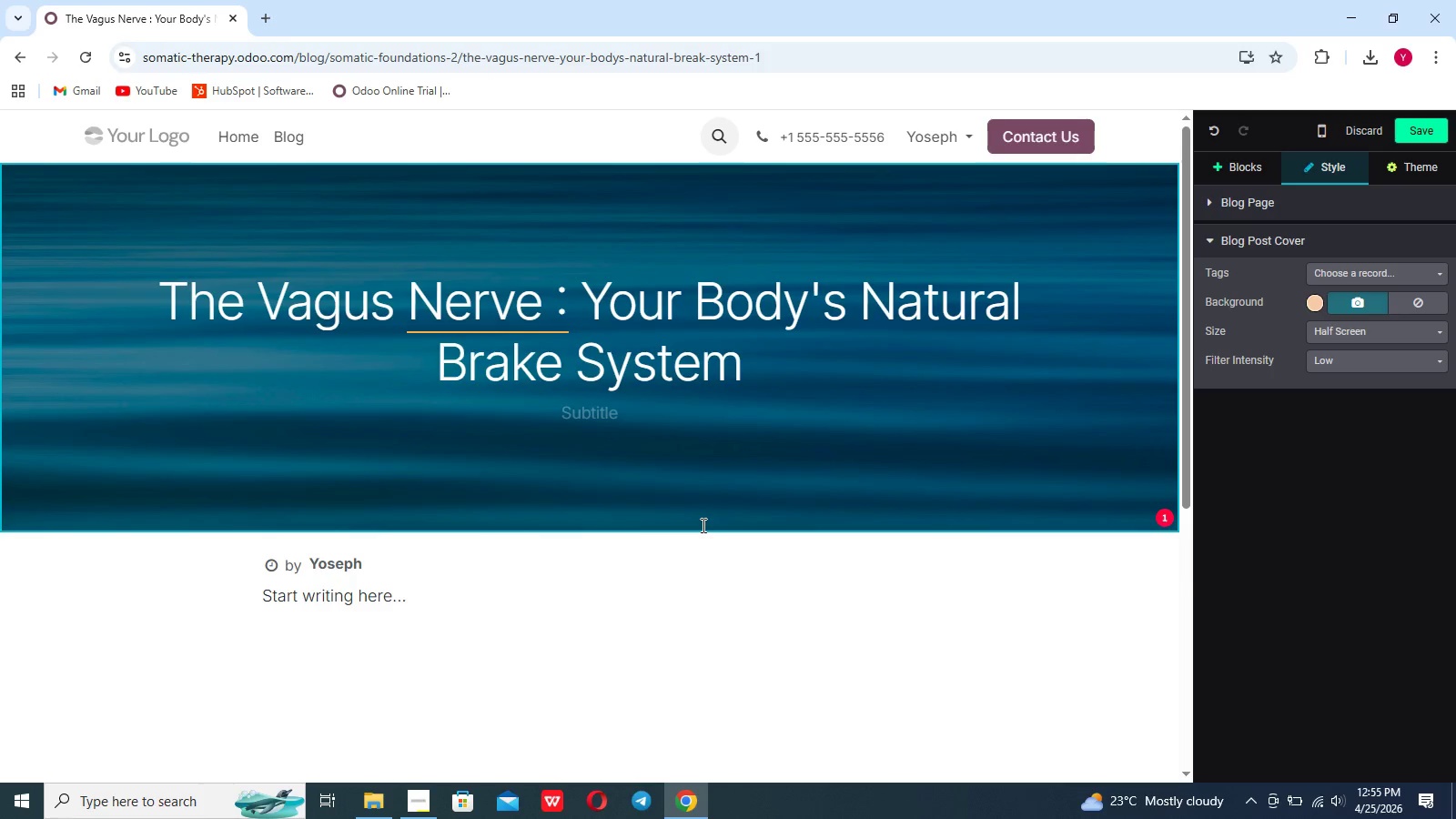 
wait(28.36)
 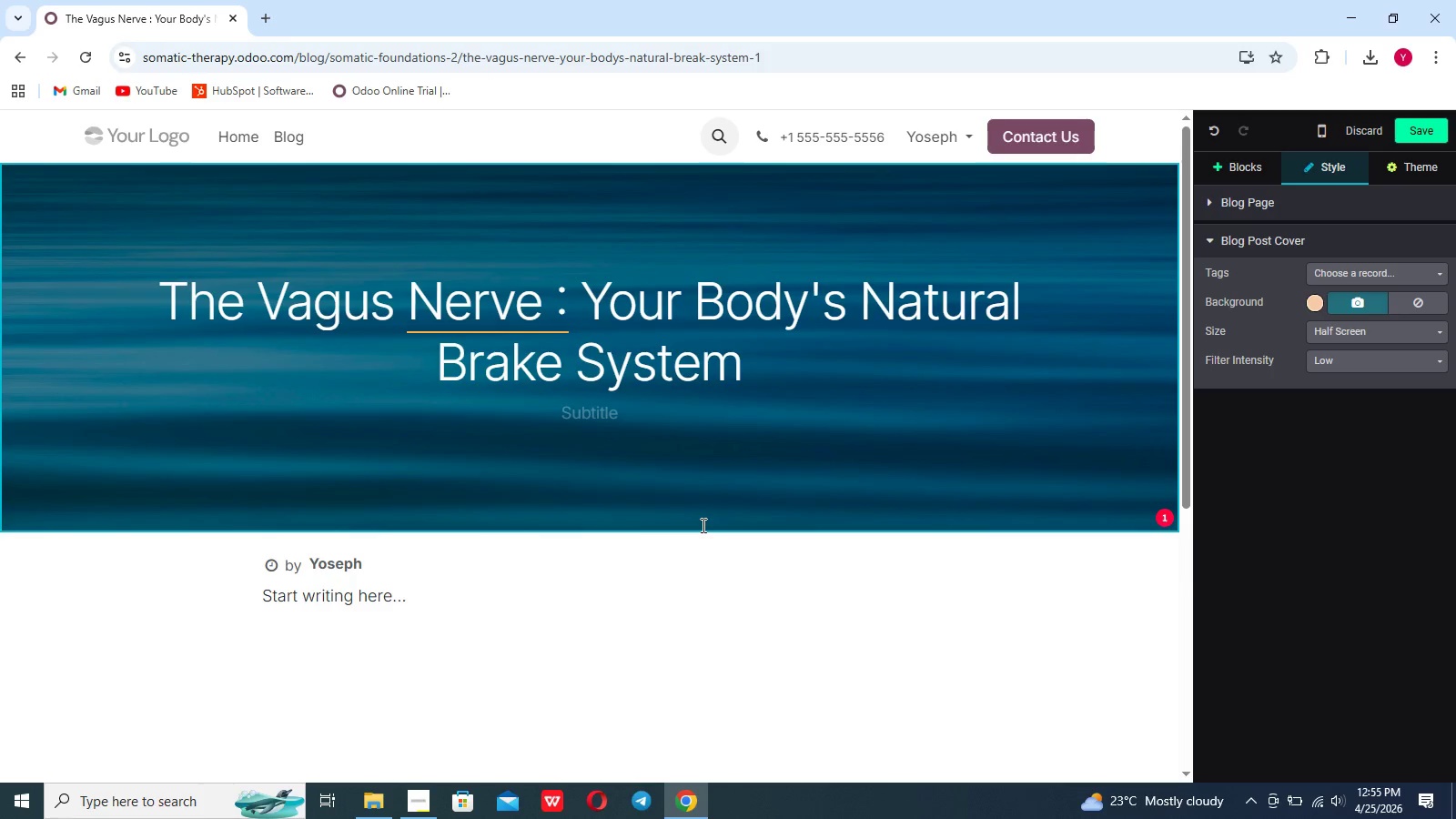 
left_click([1237, 177])
 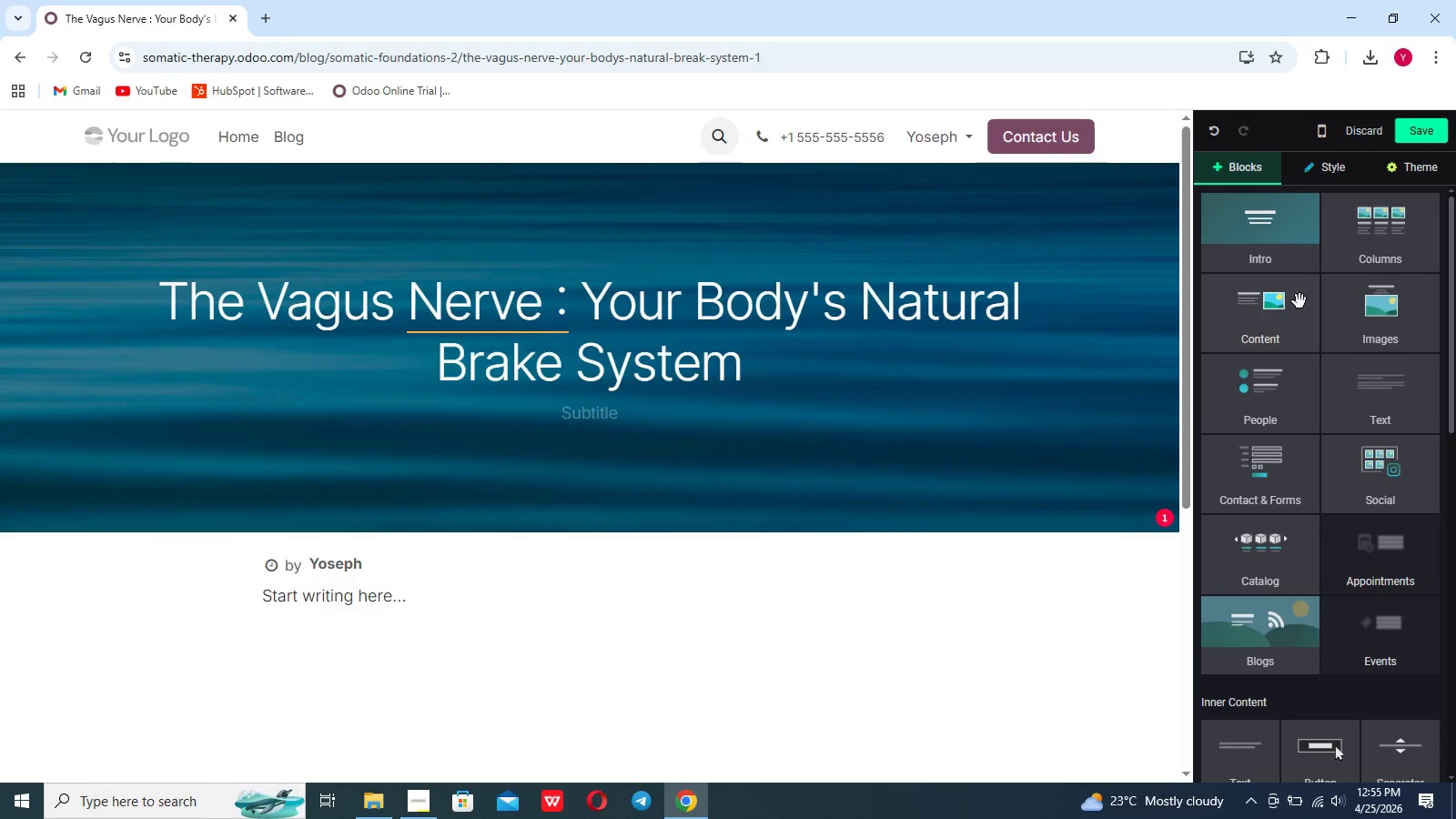 
left_click([1390, 415])
 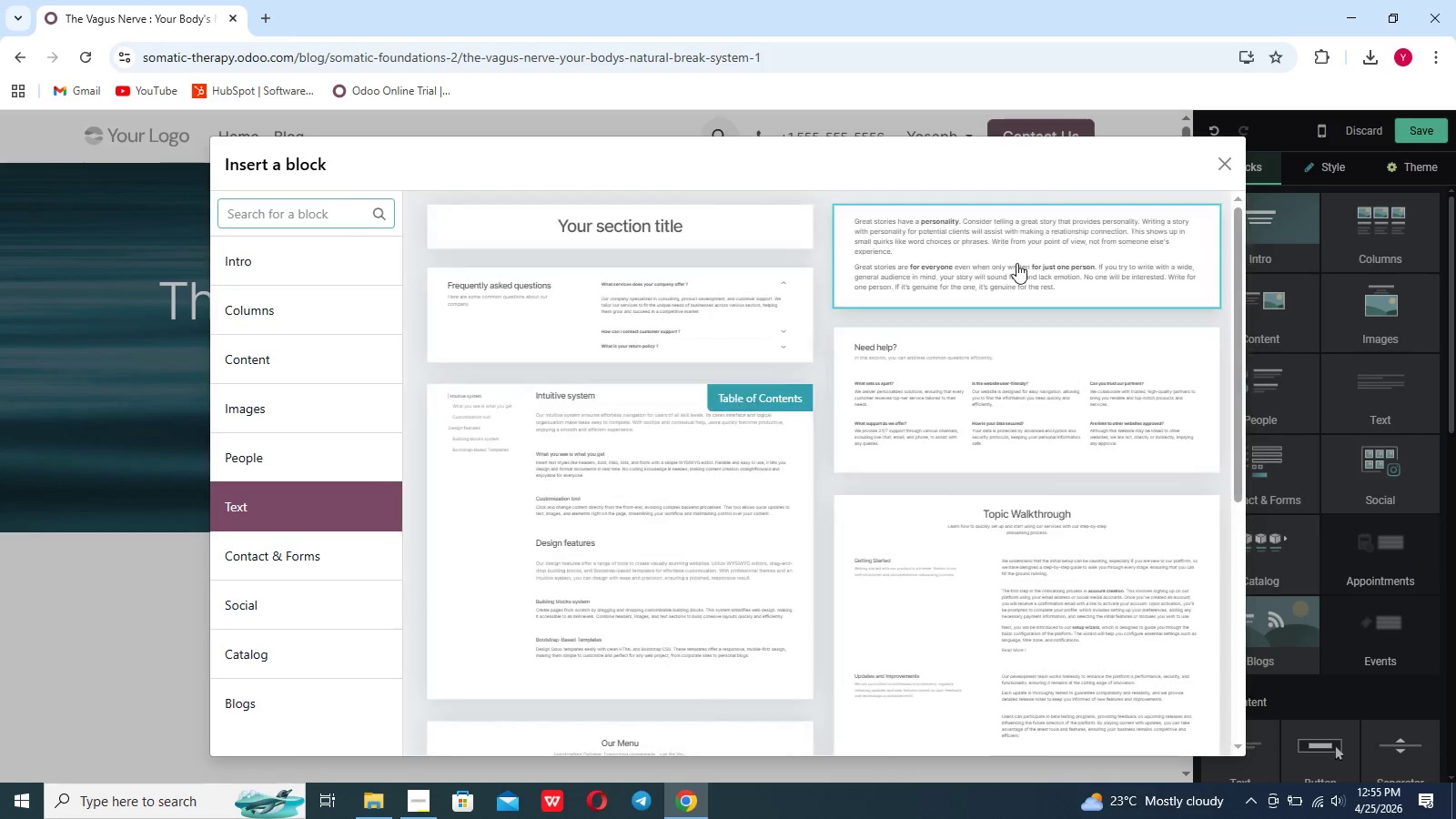 
left_click([1013, 264])
 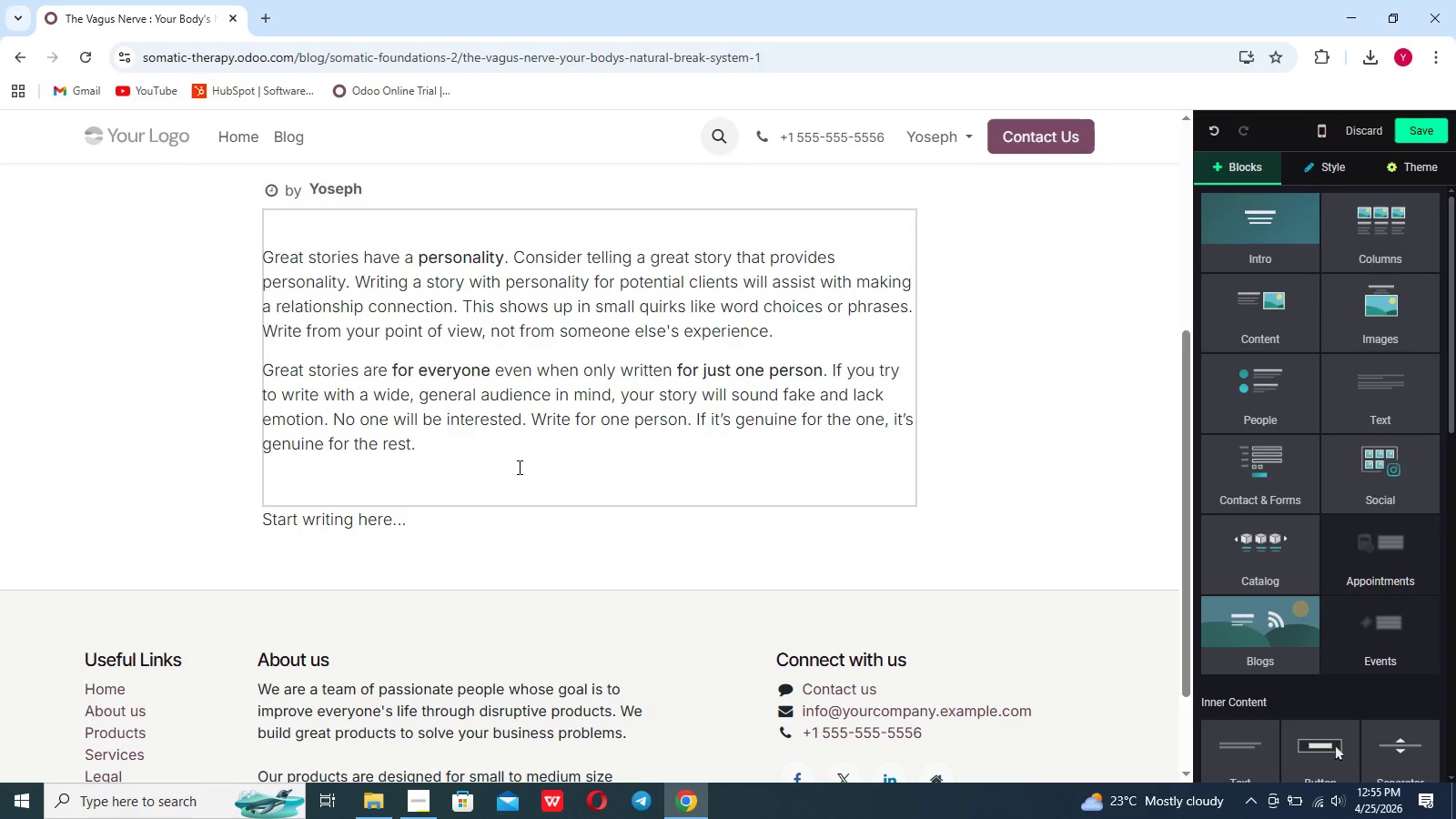 
left_click_drag(start_coordinate=[480, 524], to_coordinate=[261, 531])
 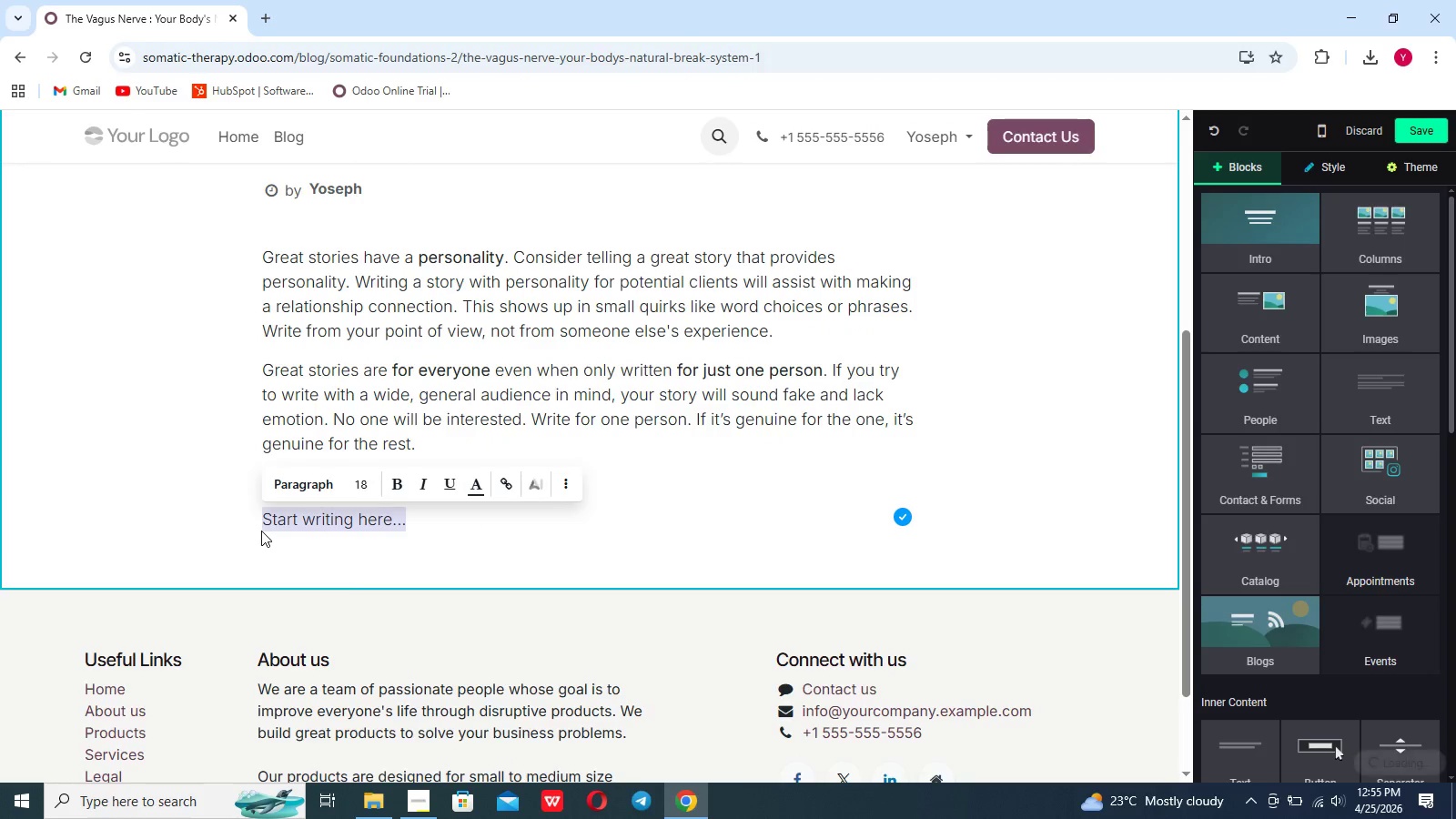 
key(Backspace)
 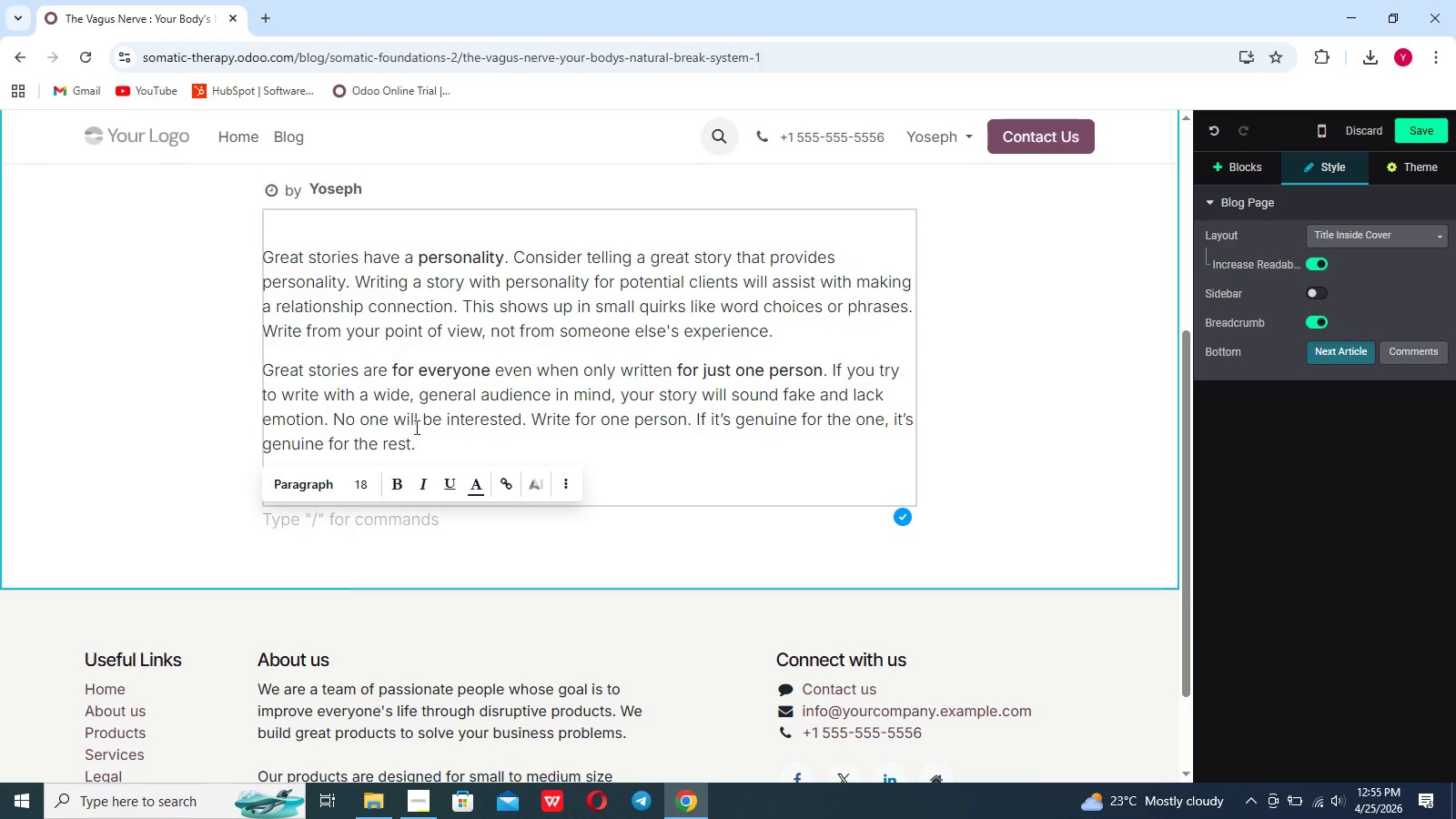 
left_click_drag(start_coordinate=[427, 442], to_coordinate=[276, 261])
 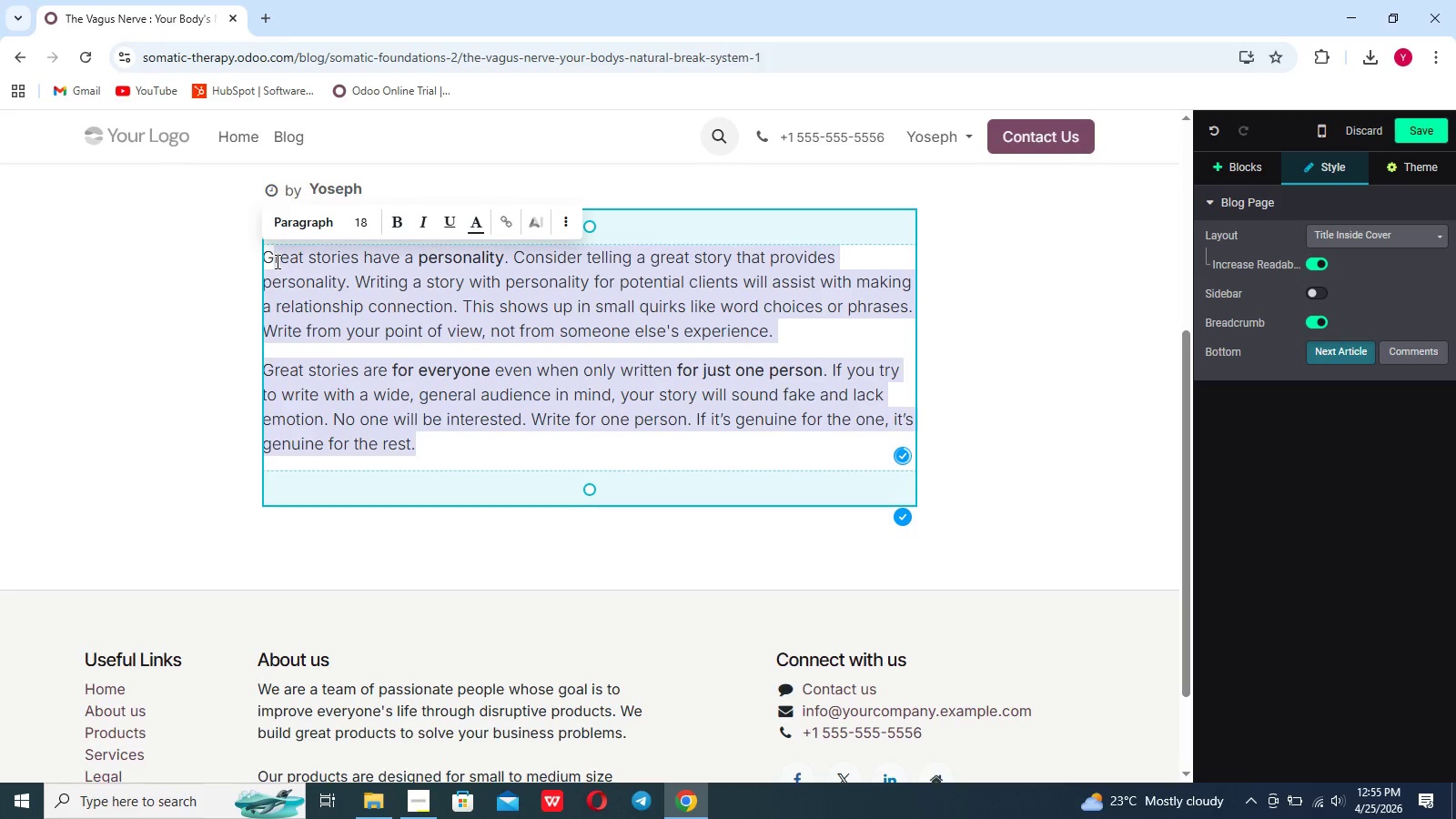 
key(Backspace)
type(In the)
 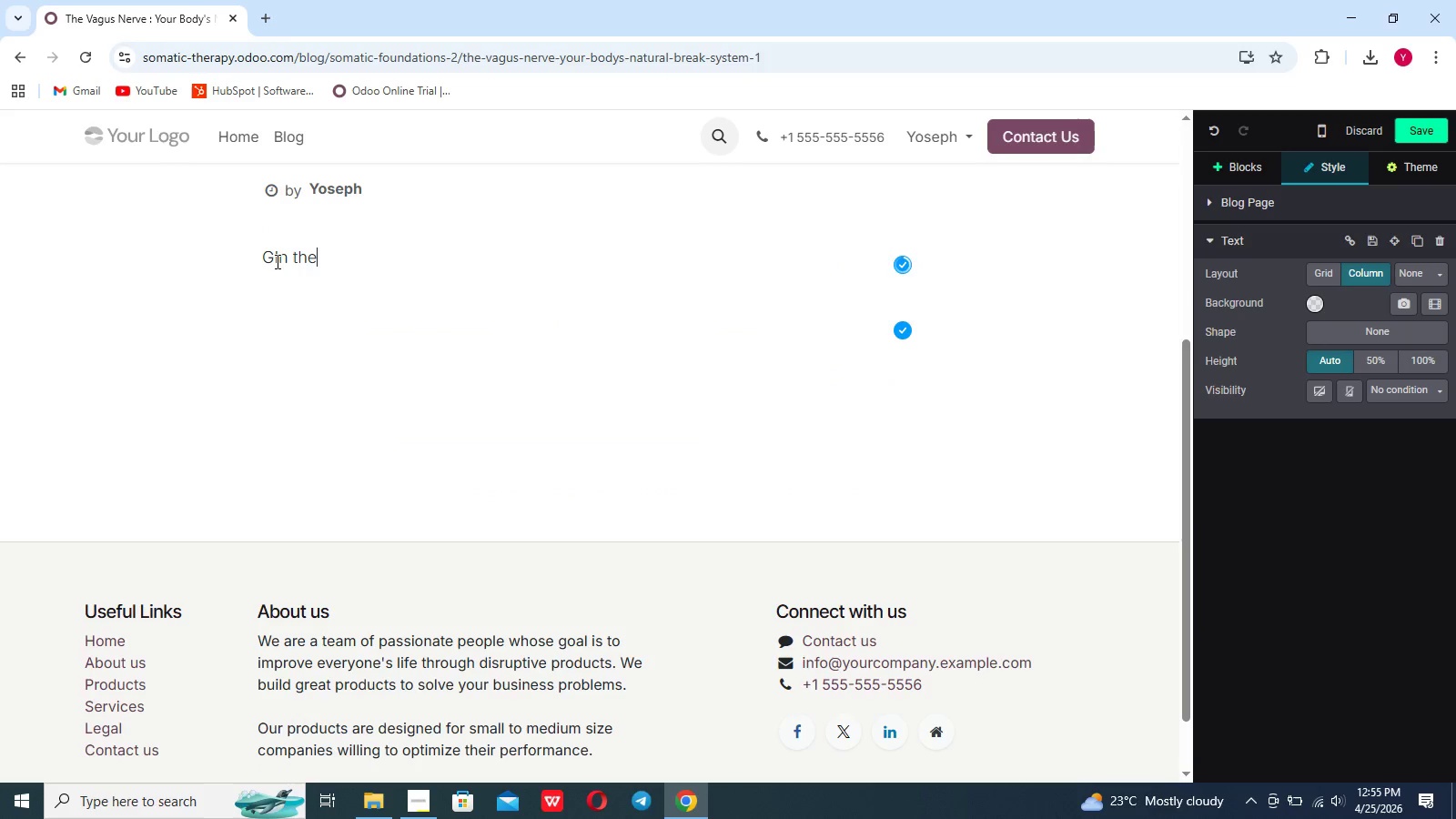 
 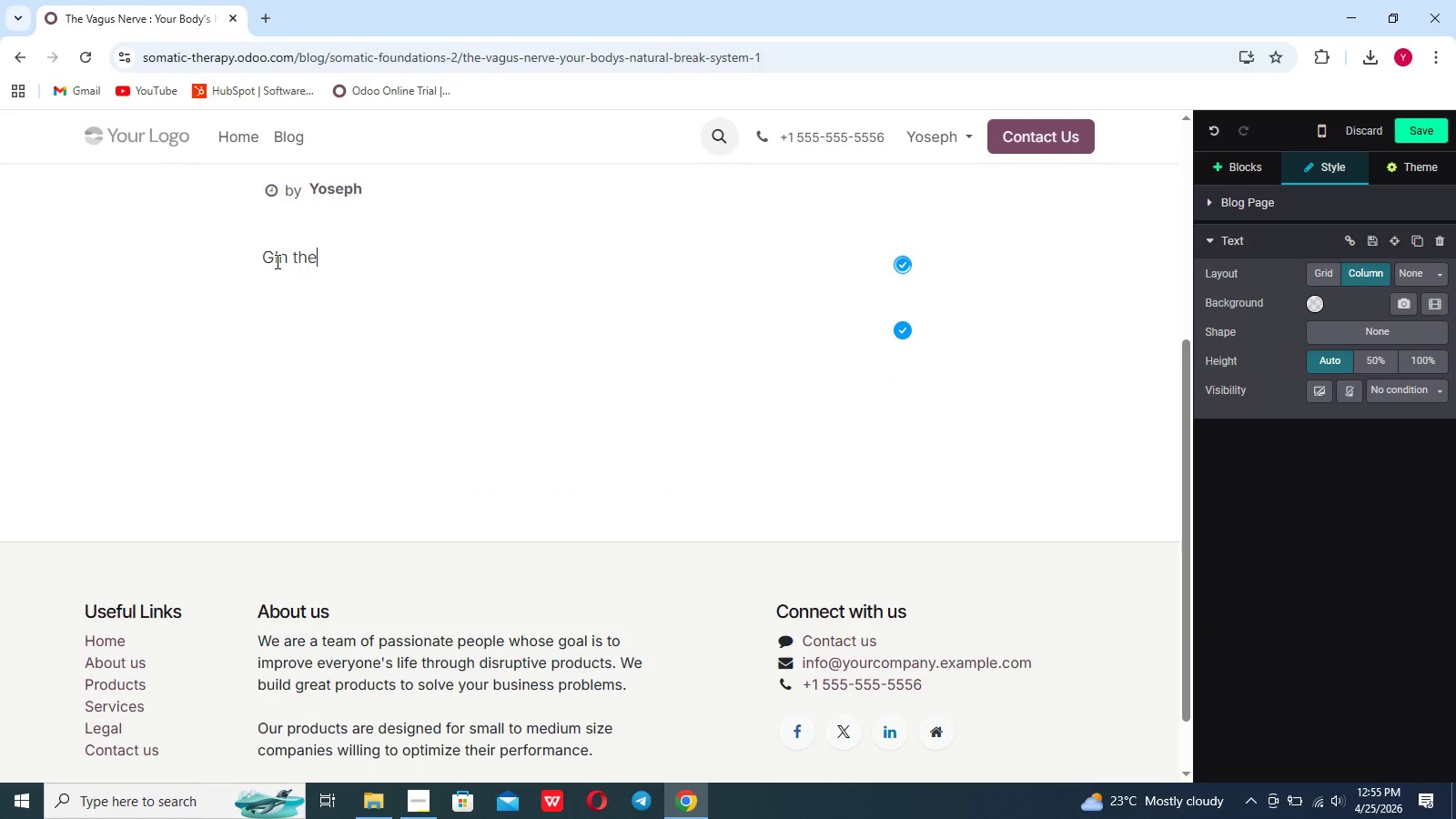 
key(Control+ControlRight)
 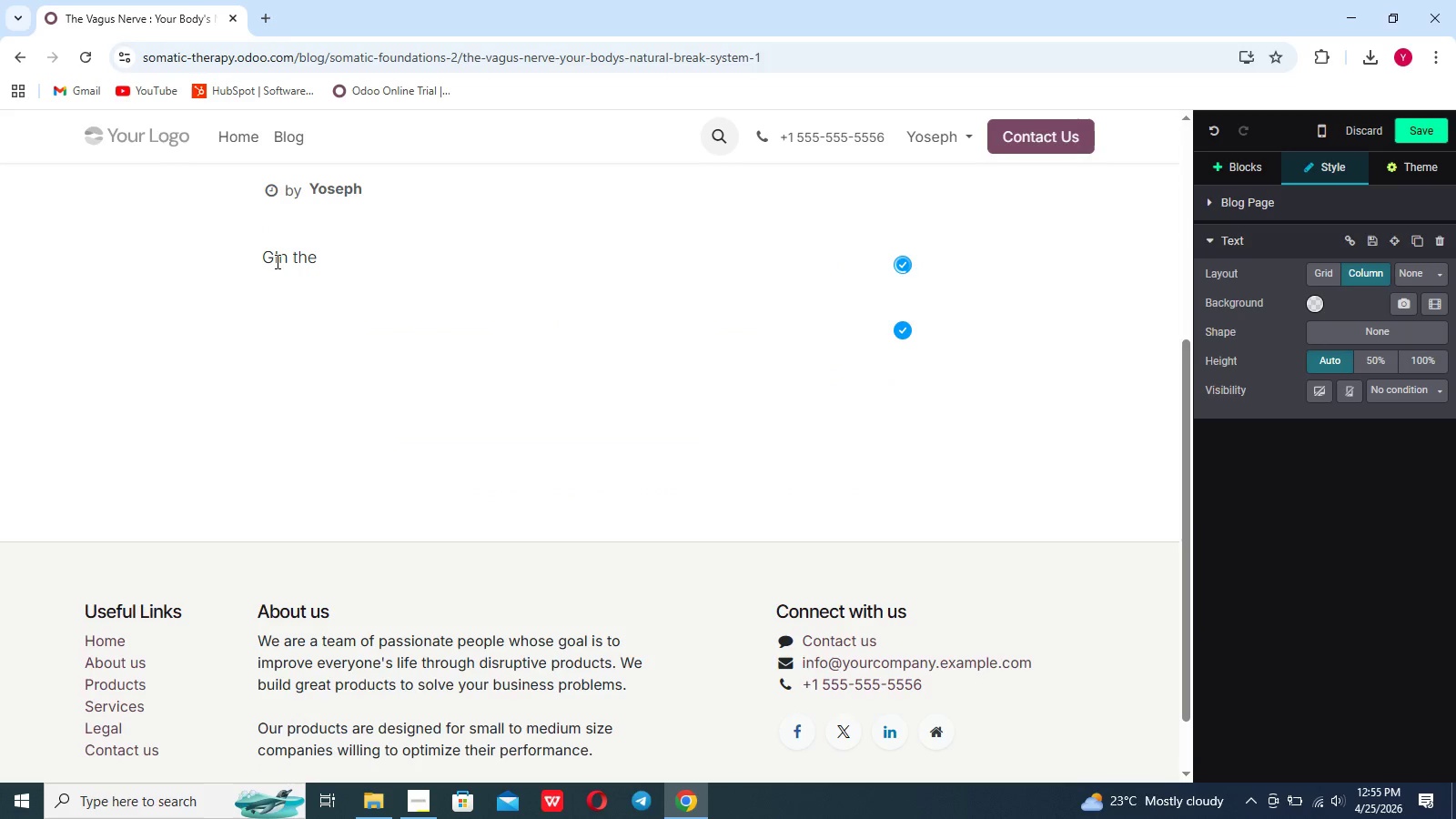 
key(ArrowLeft)
 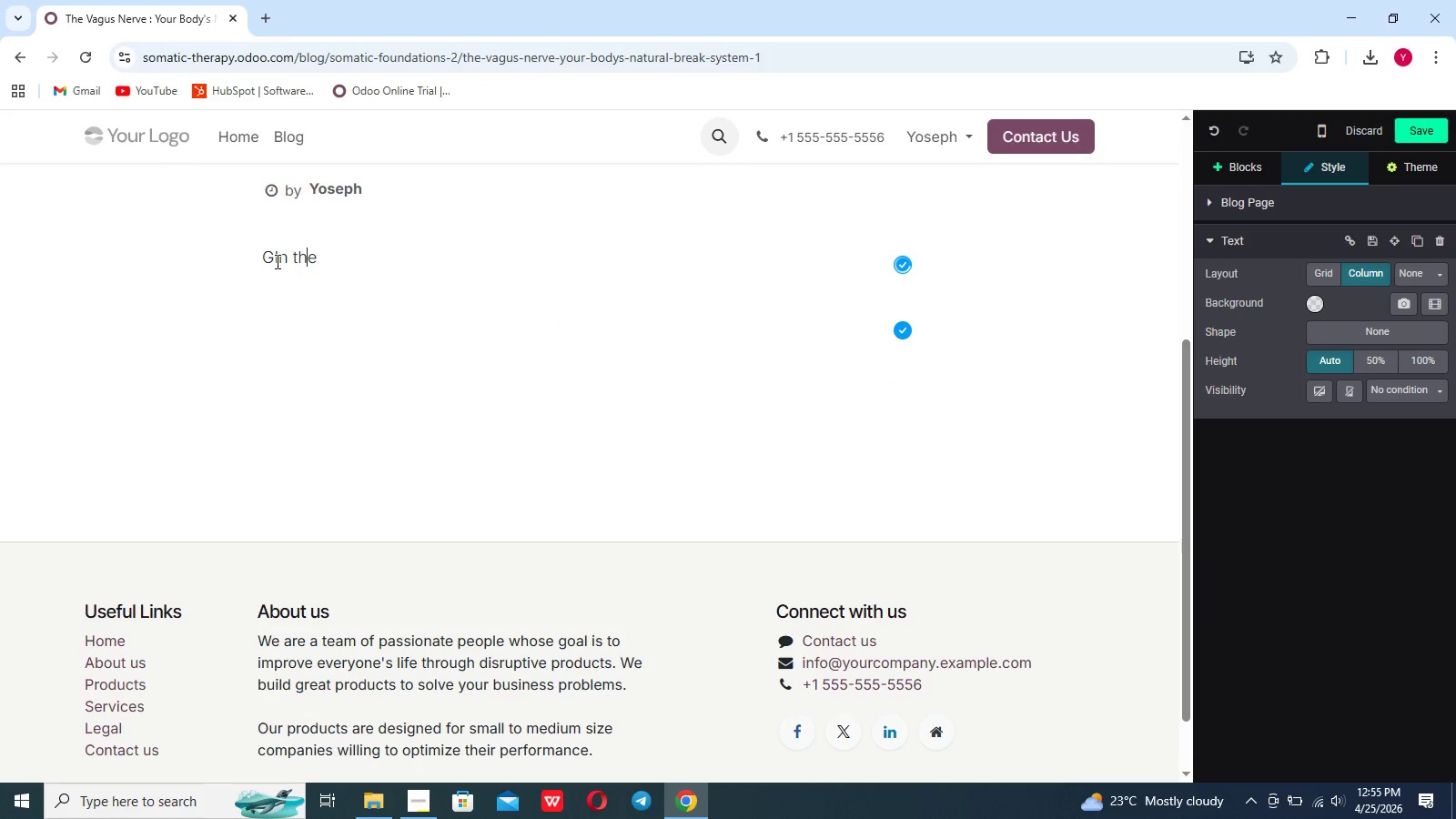 
key(ArrowLeft)
 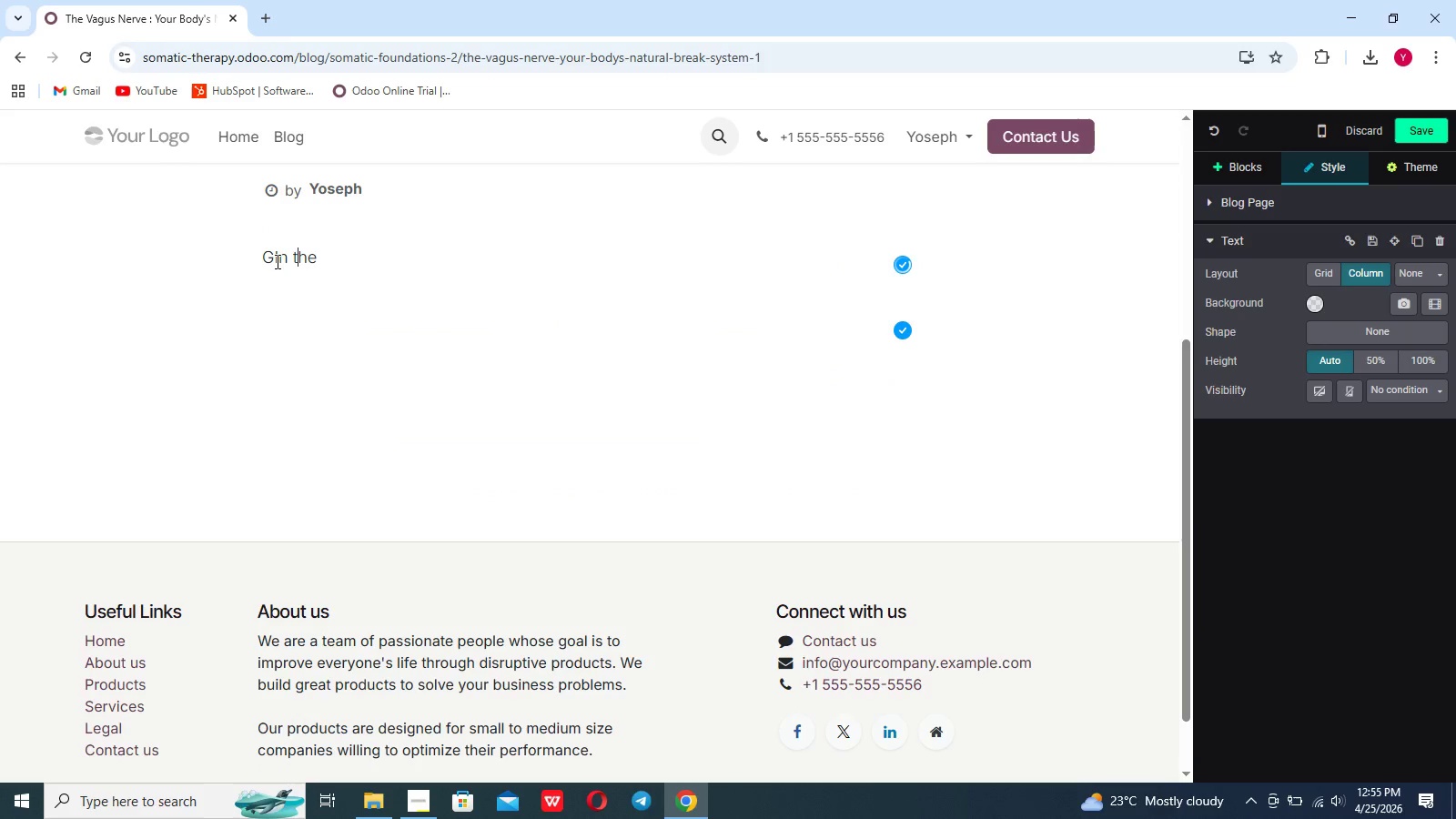 
key(ArrowLeft)
 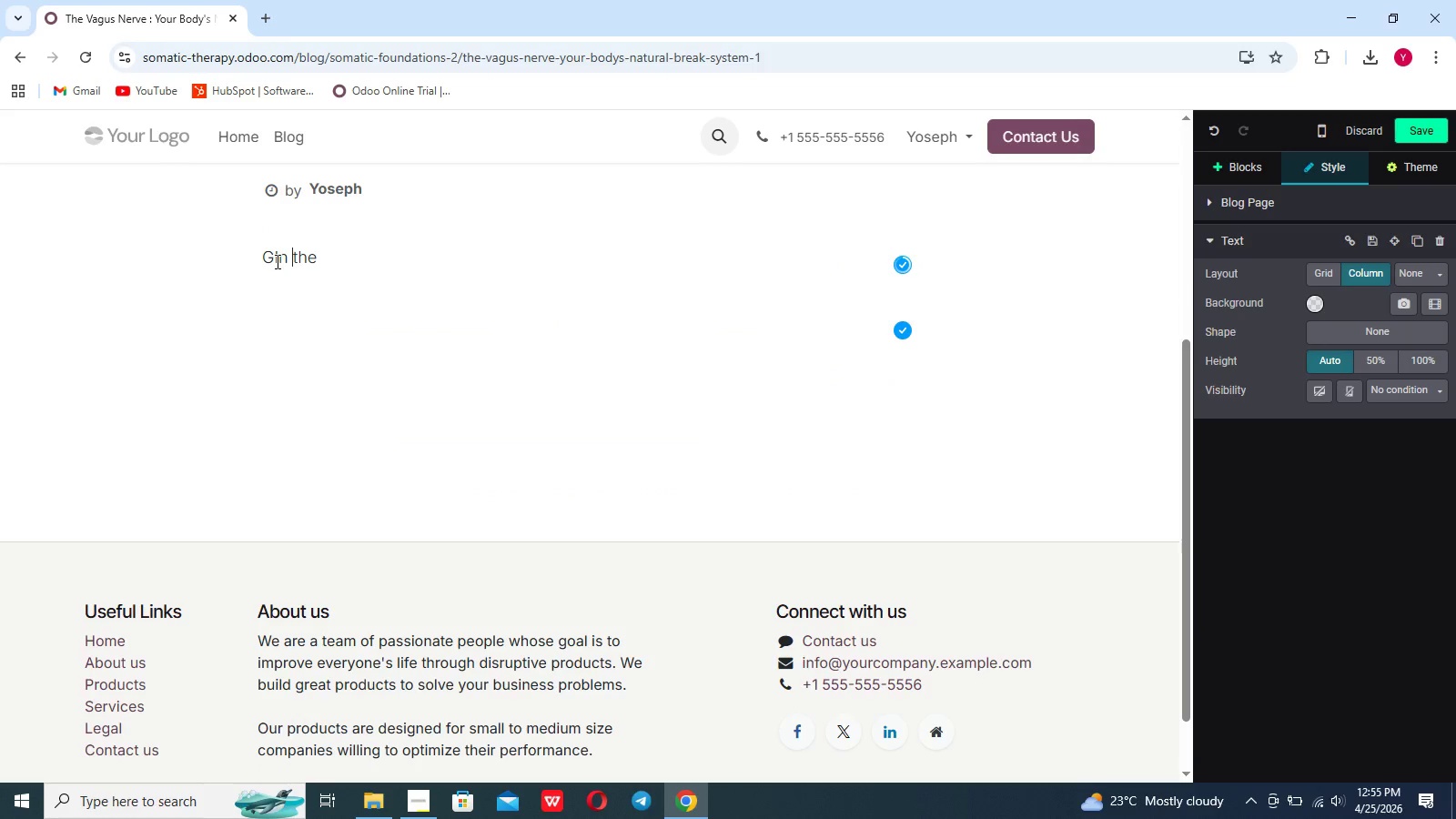 
key(ArrowLeft)
 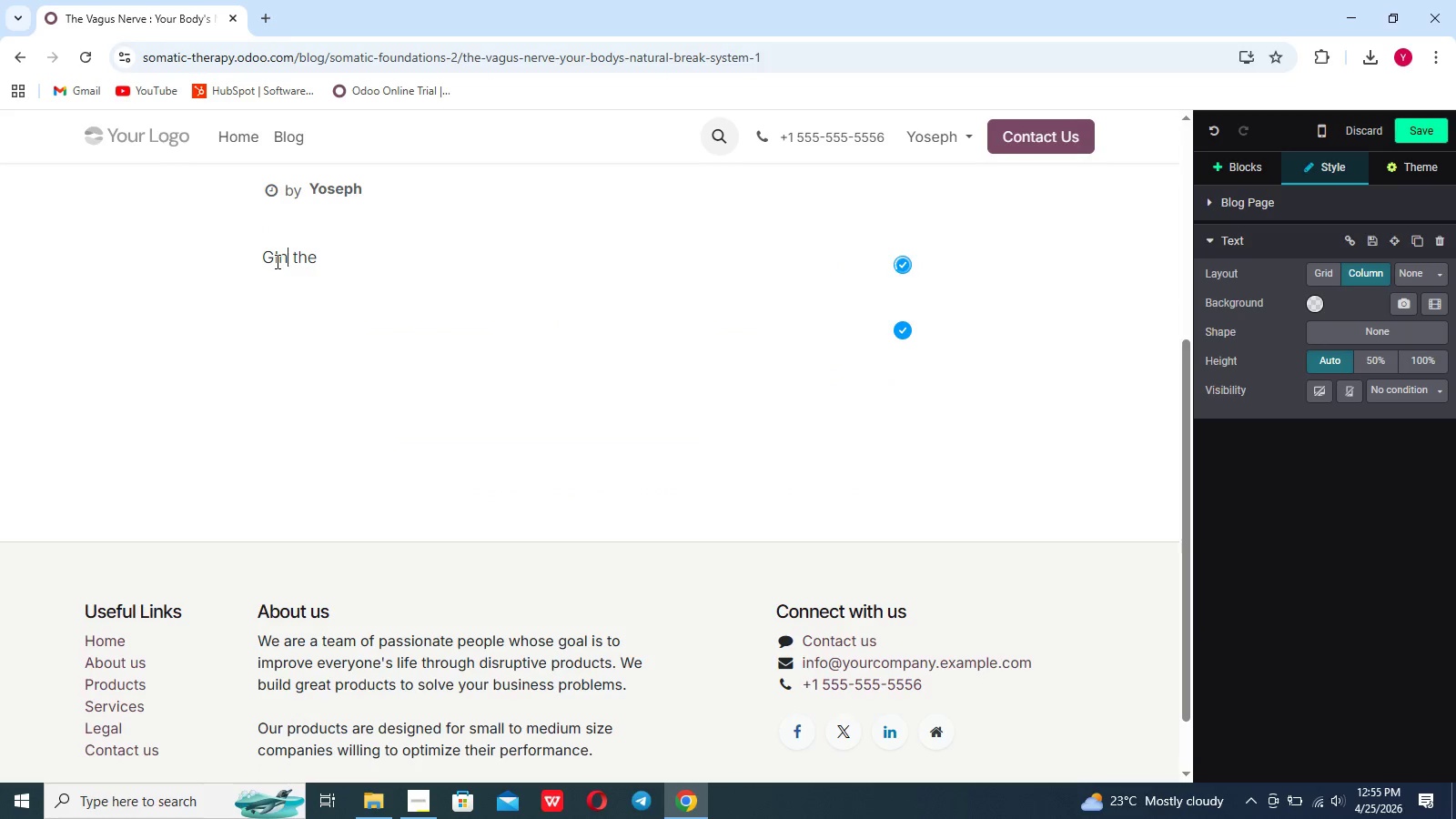 
key(ArrowLeft)
 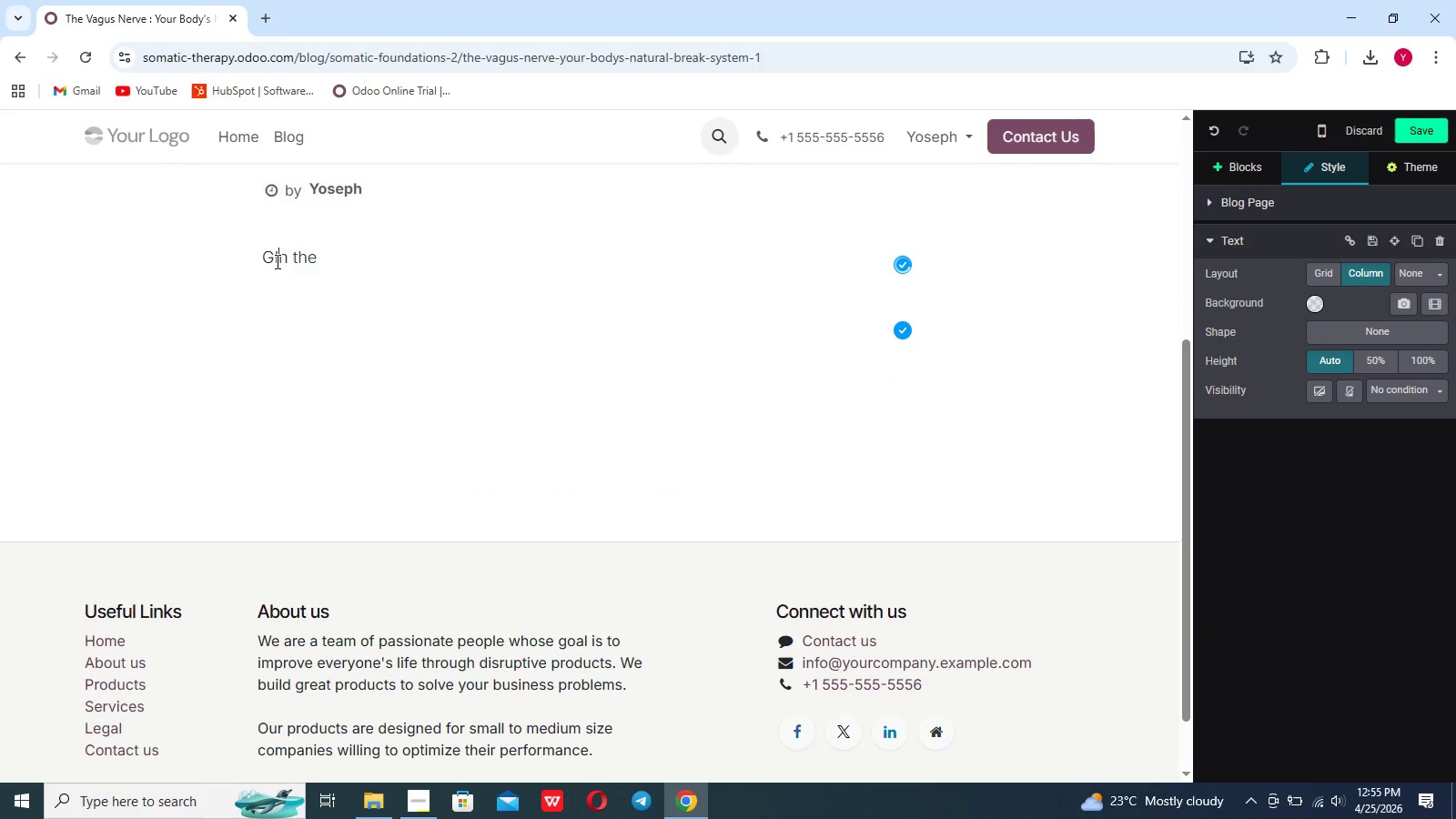 
key(ArrowLeft)
 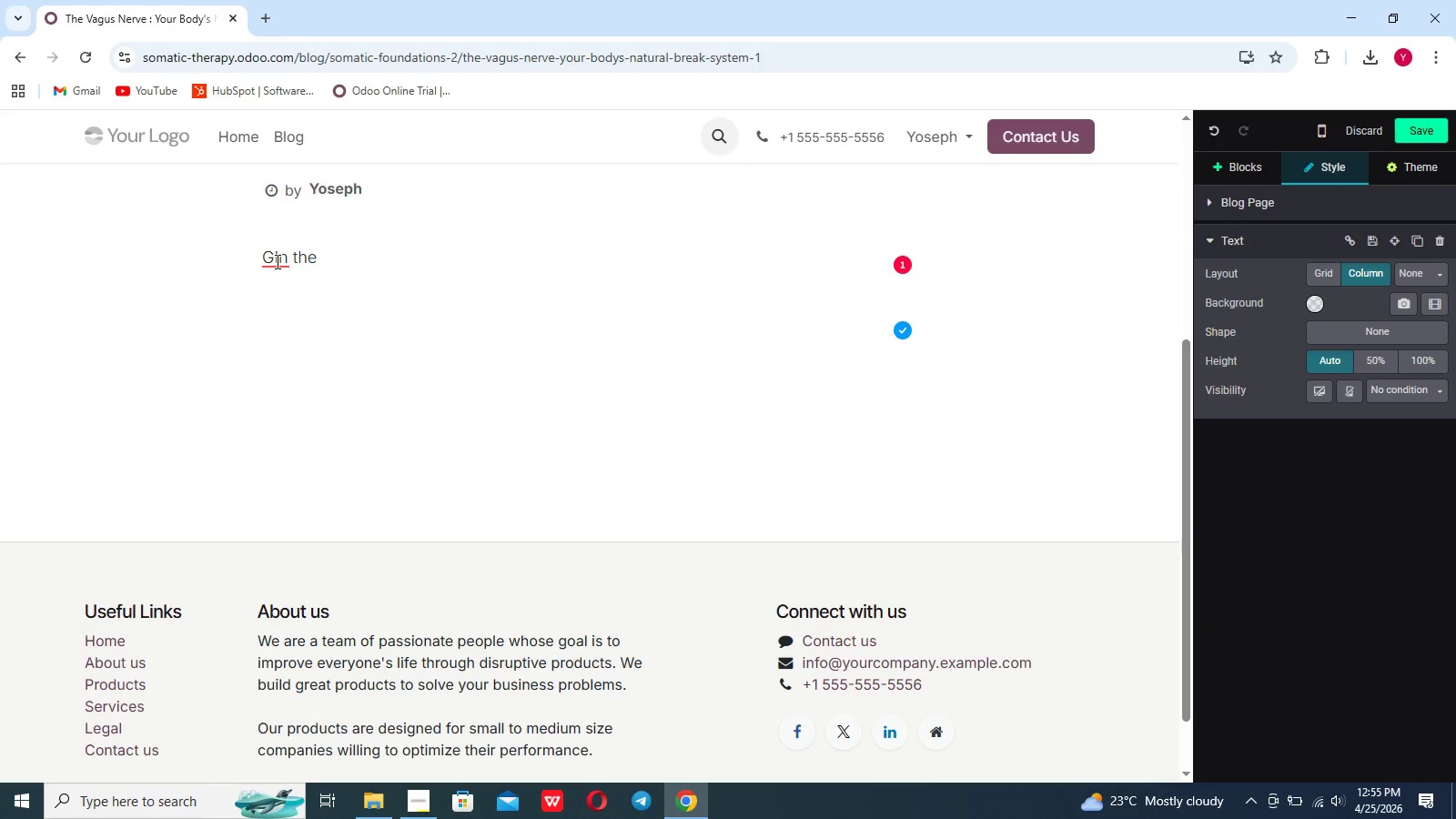 
key(Backspace)
 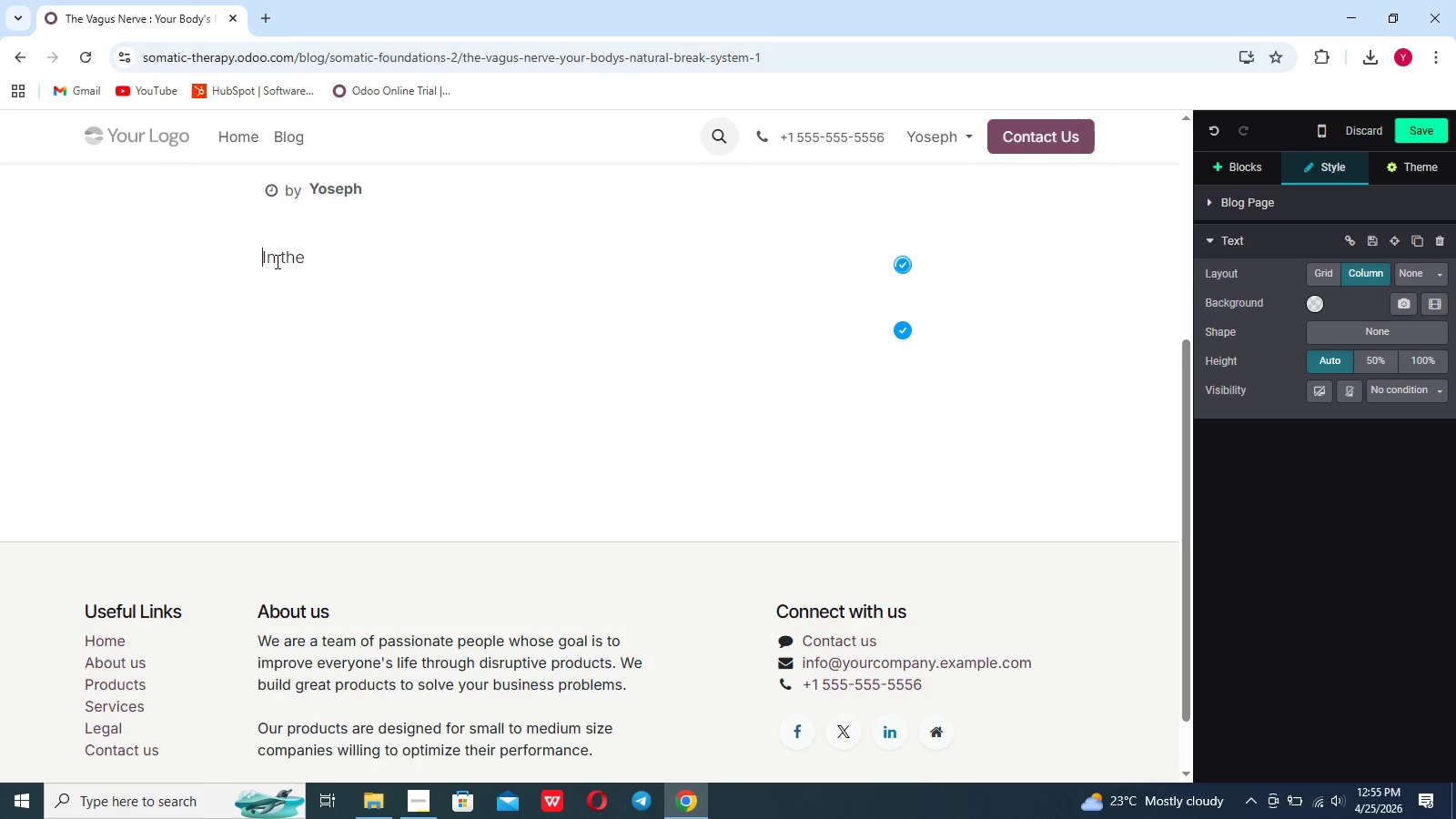 
hold_key(key=ArrowRight, duration=0.73)
 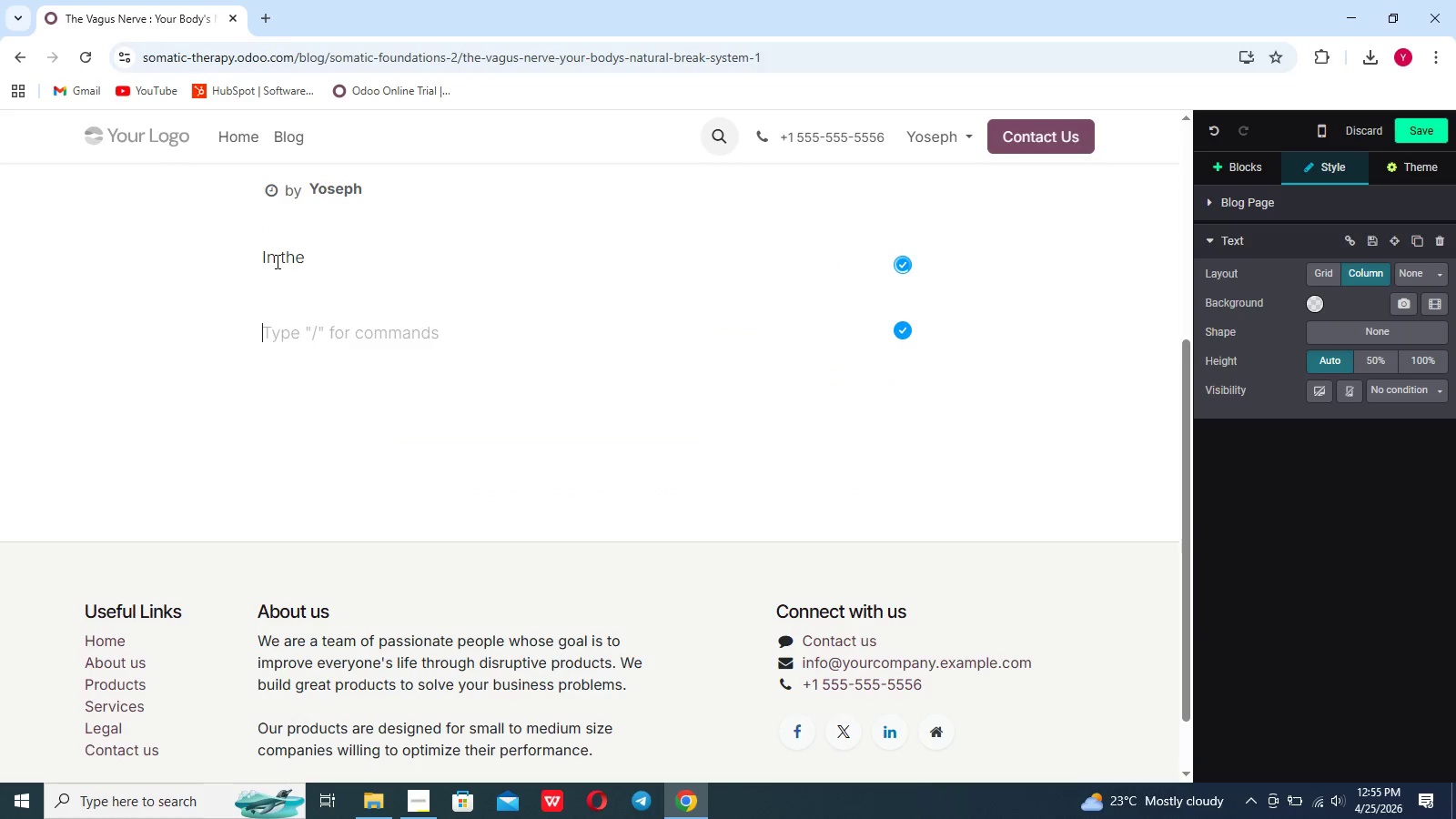 
key(ArrowLeft)
 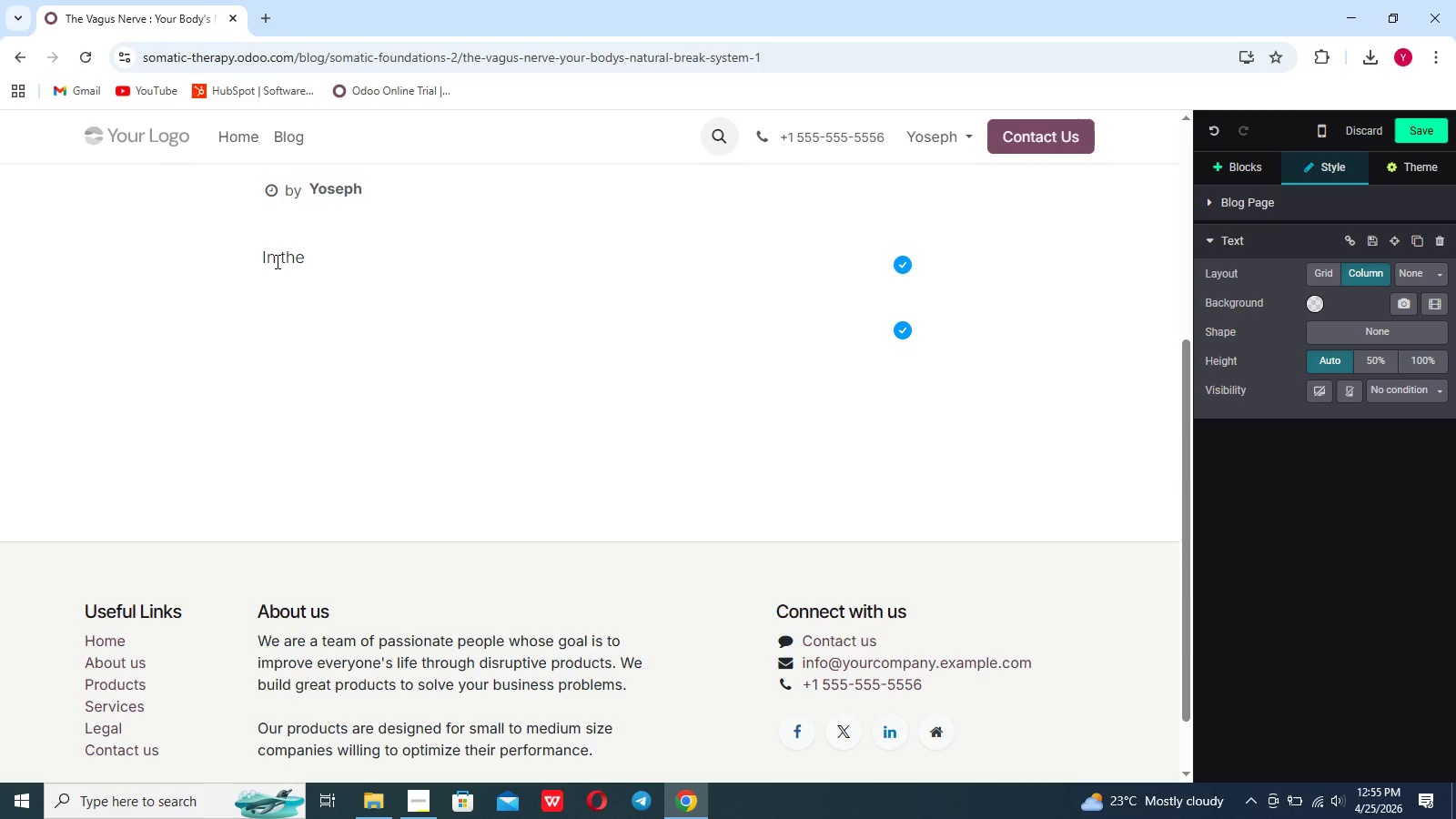 
type( fst=)
key(Backspace)
type(-paced world)
key(Backspace)
key(Backspace)
key(Backspace)
key(Backspace)
key(Backspace)
key(Backspace)
type(.)
key(Backspace)
type(,high )
key(Backspace)
type(-stakes environments of medern professional life, burnout is practically written into the job description)
 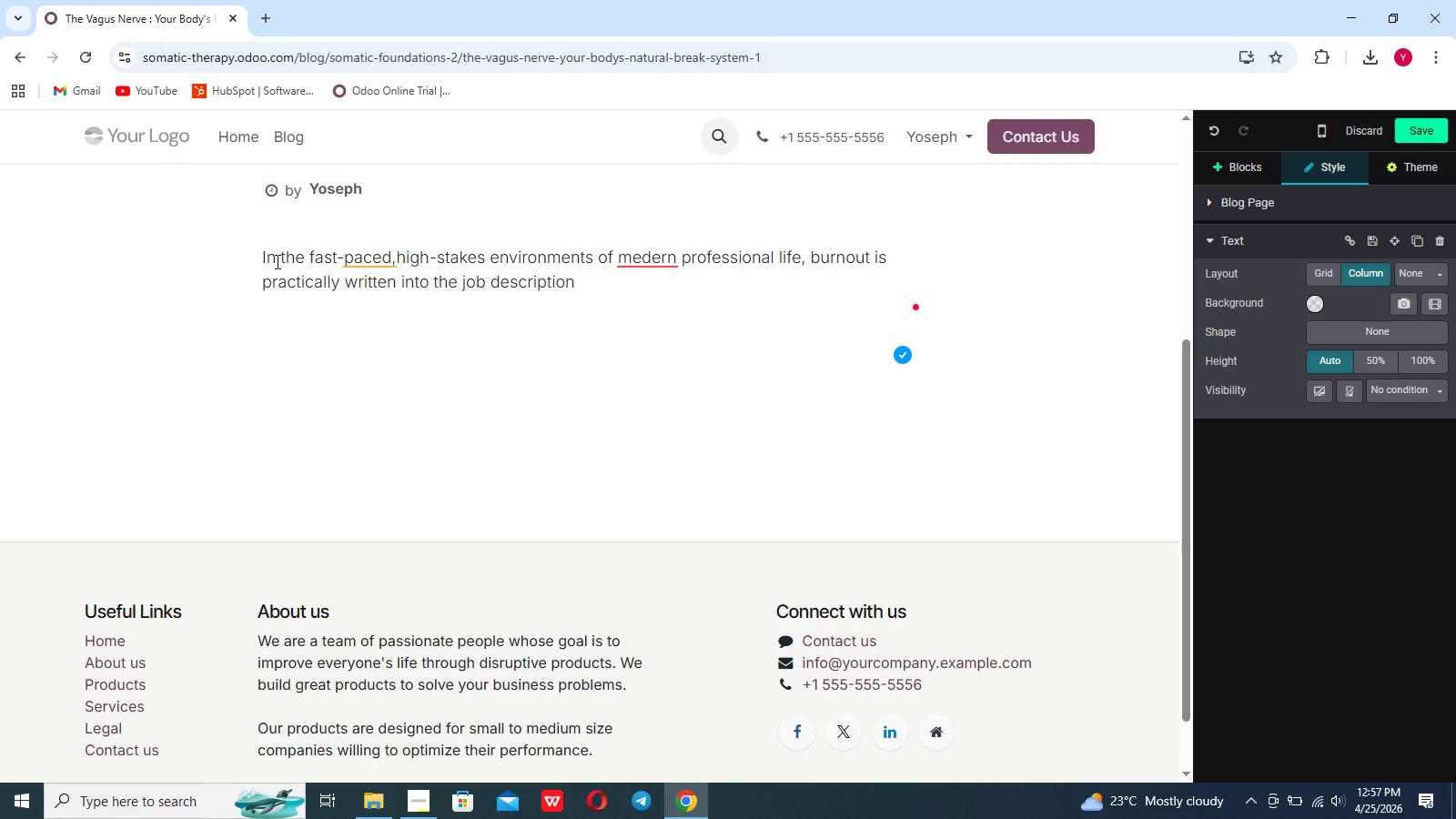 
type(.We are constantly )
 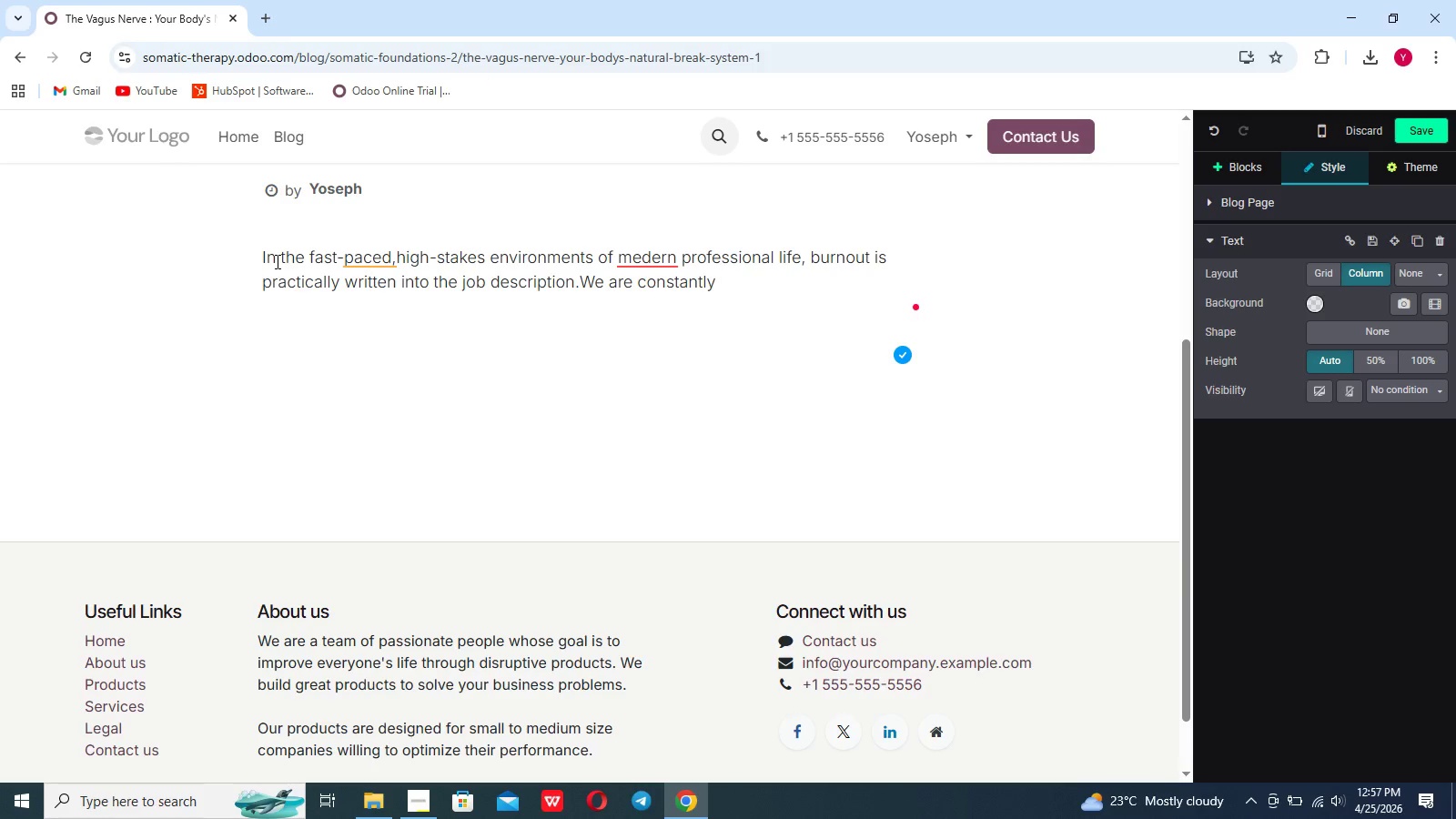 
type(y)
key(Backspace)
type(told that the and)
key(Backspace)
type(tidote t exhausi)
key(Backspace)
type(tion )
 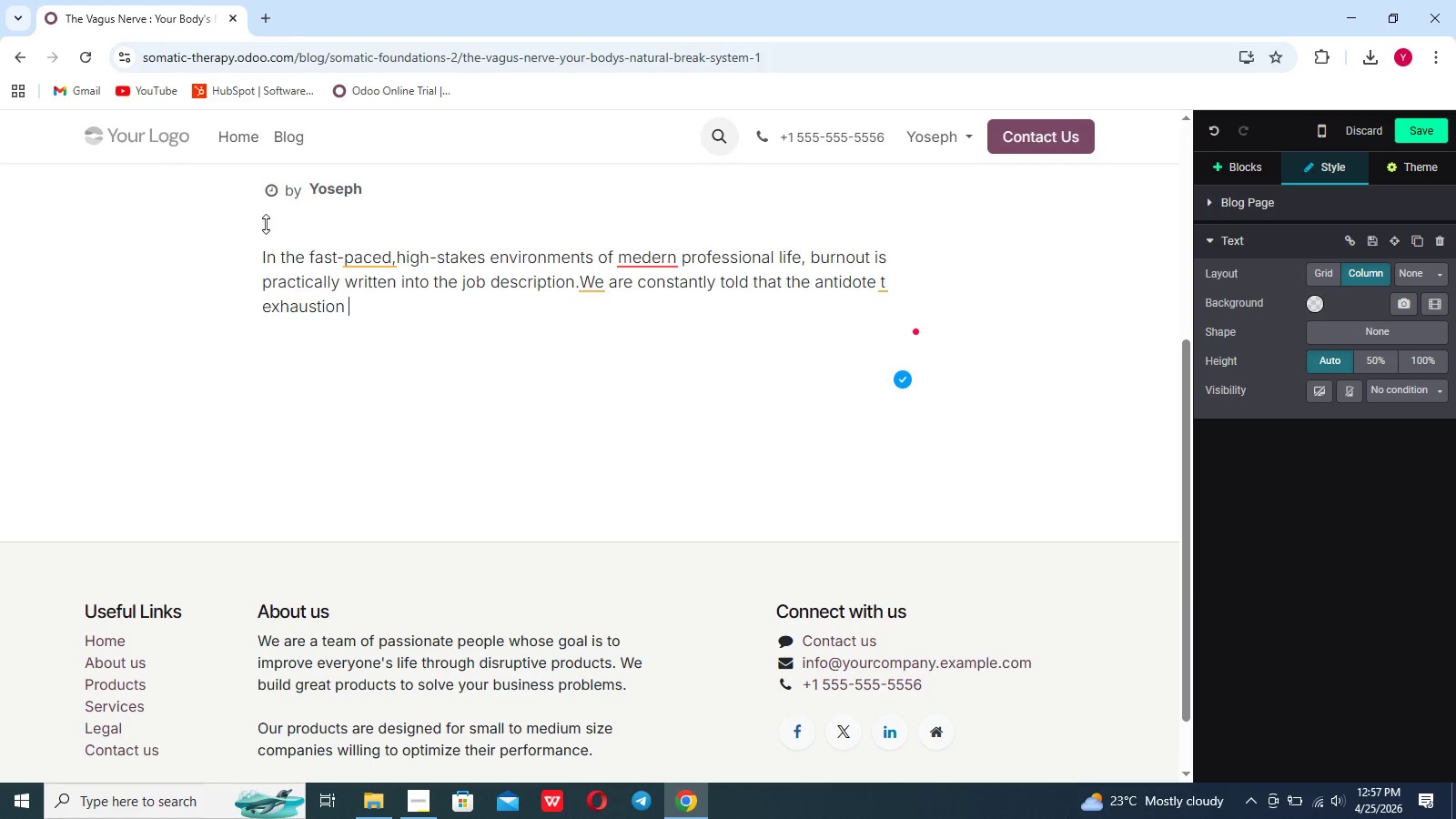 
type(is a better mindset)
 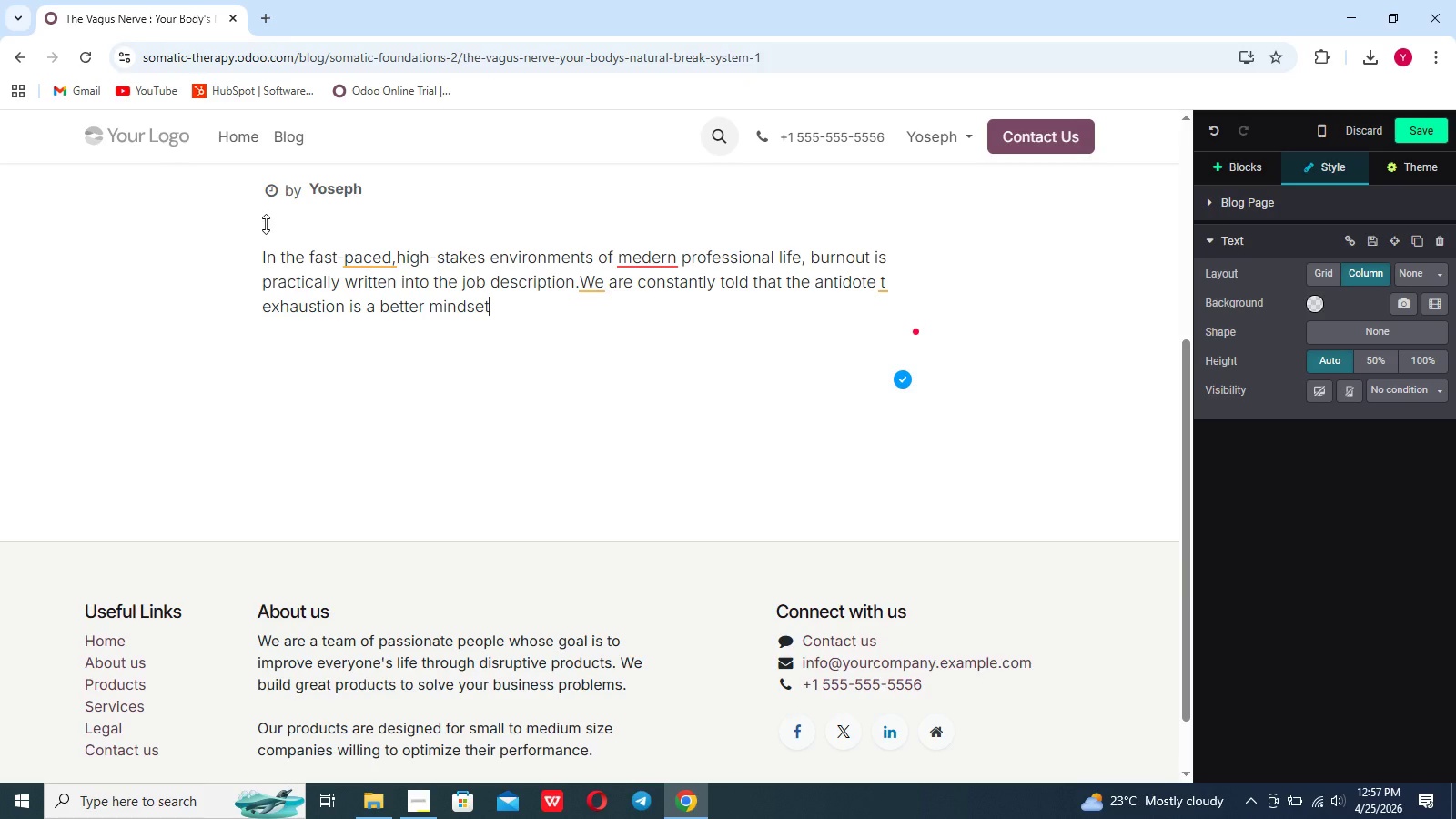 
type(, sharpe)
 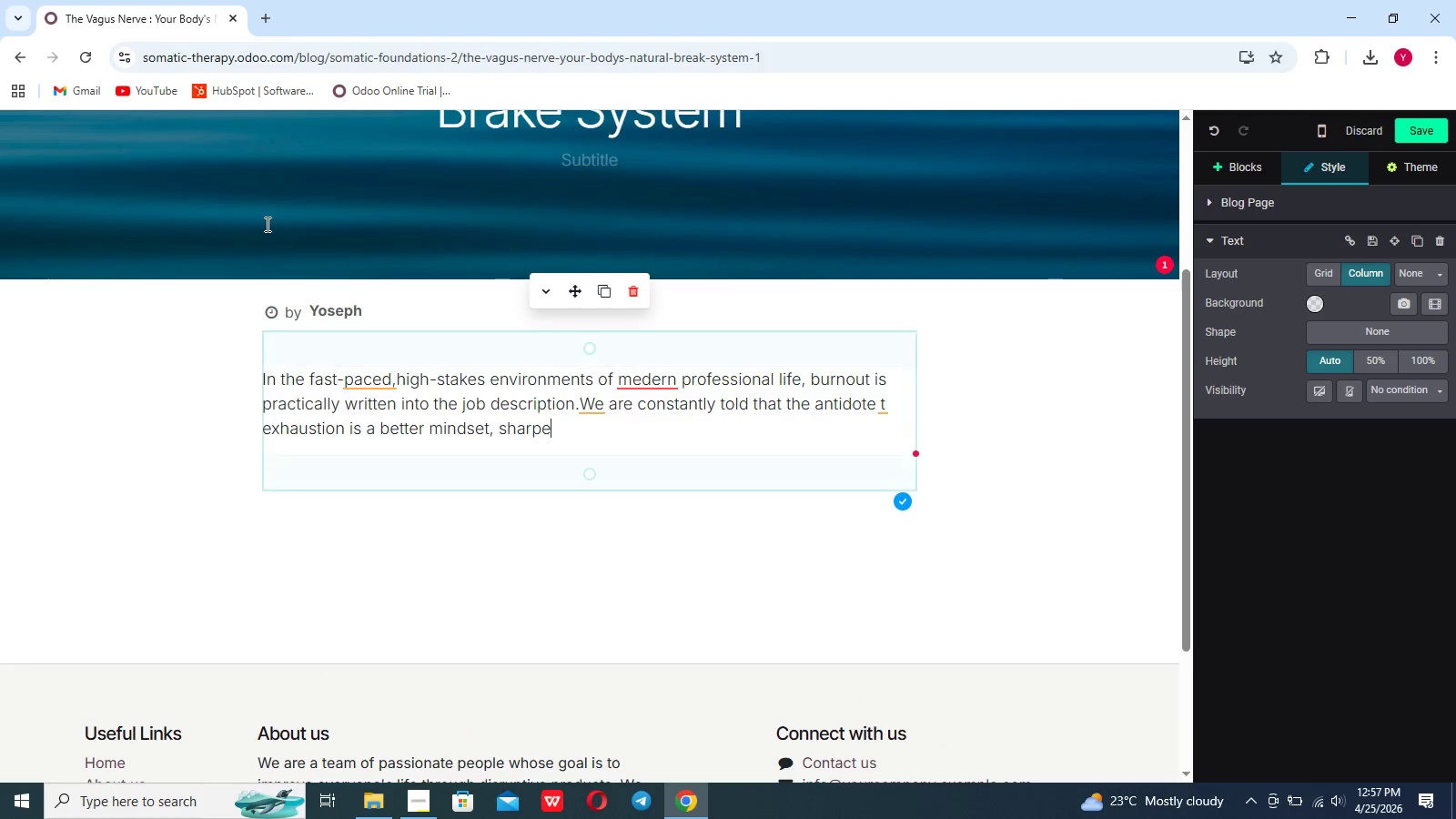 
scroll: coordinate [266, 224], scroll_direction: up, amount: 4.0
 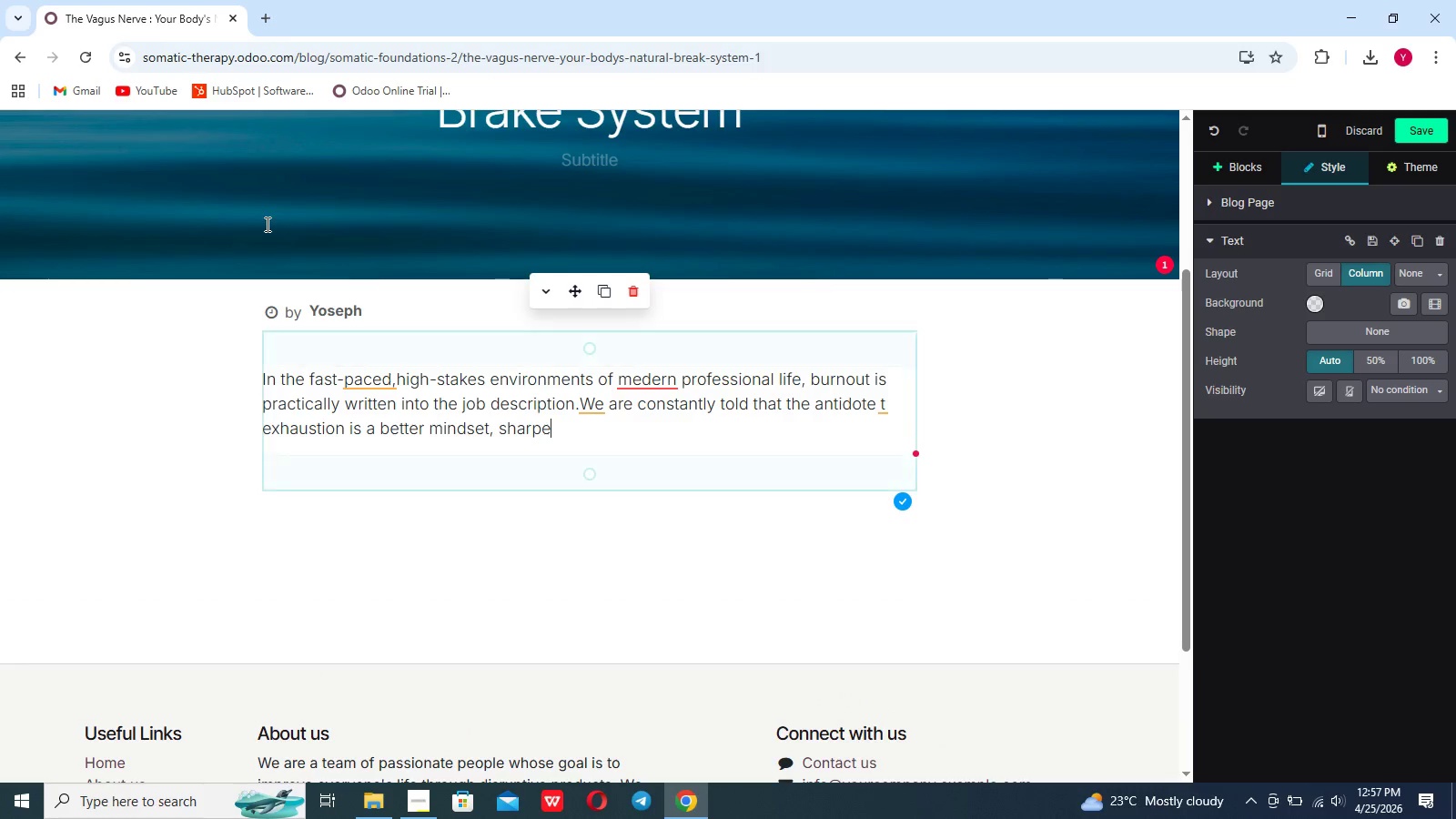 
type(r time management, or simply pusi)
key(Backspace)
type(hing through the fatigue until the weekend. But why)
key(Backspace)
type(at if your profound exhausi)
key(Backspace)
type(tion)
 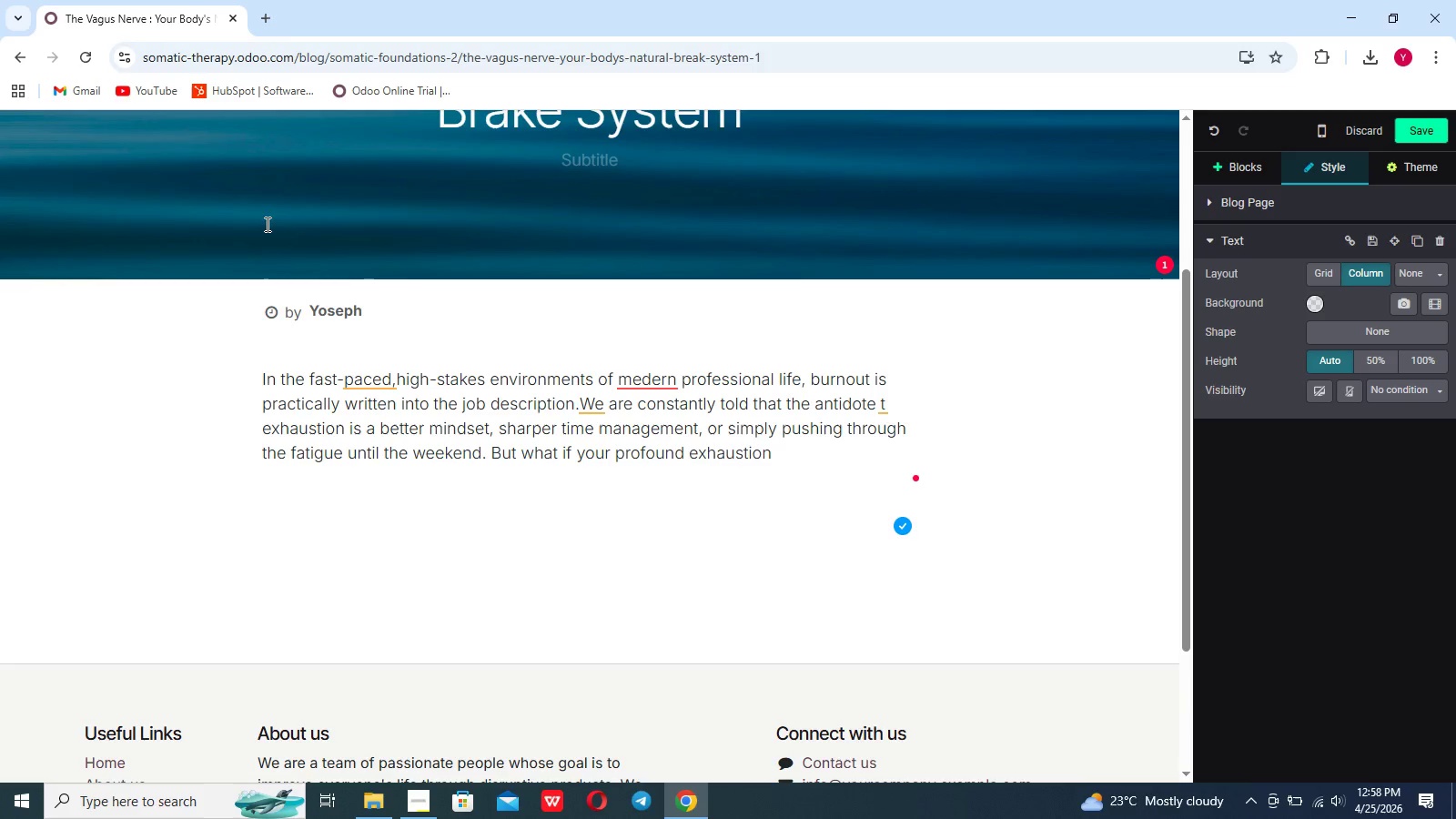 
wait(7.05)
 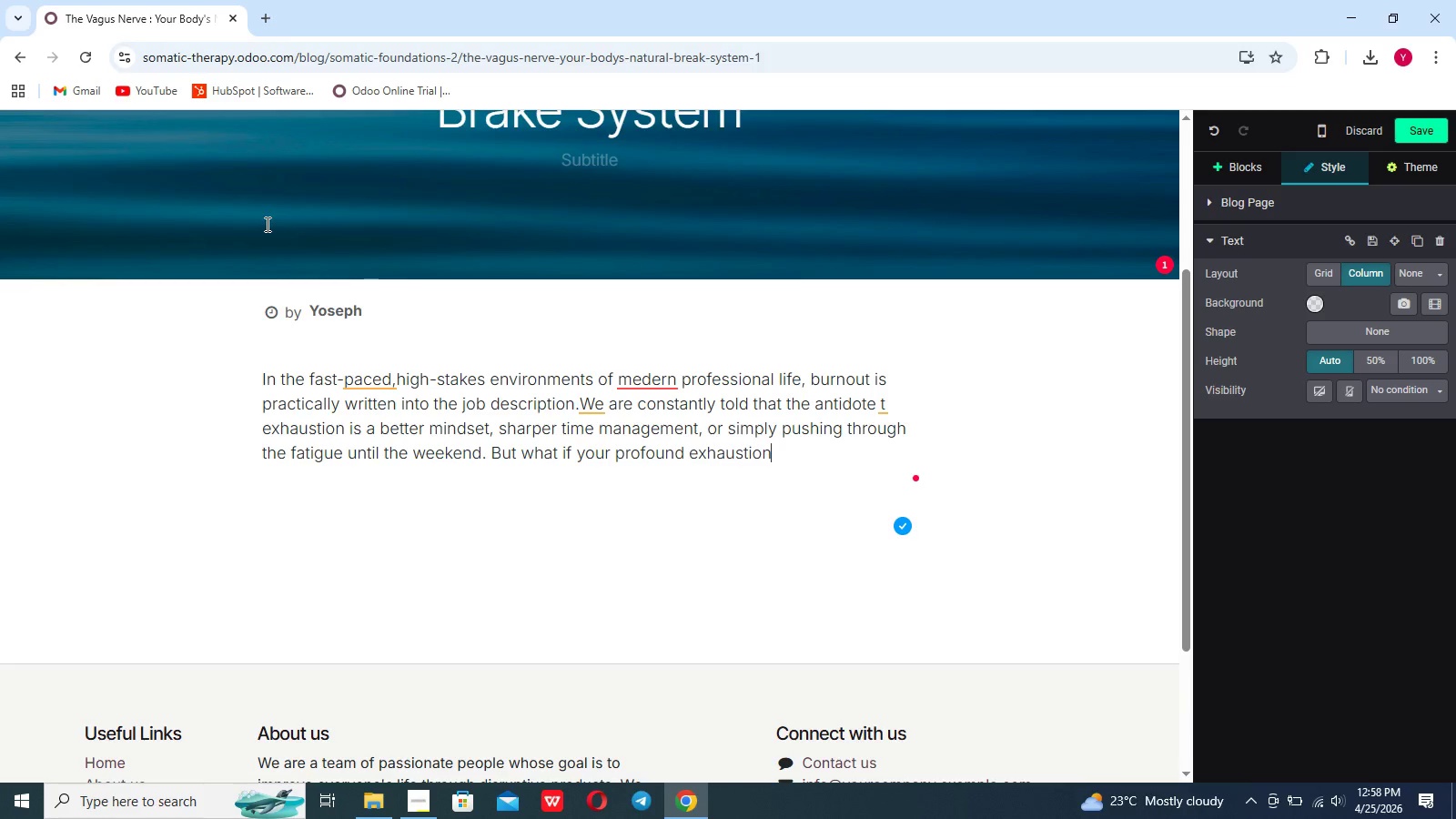 
type(, brain fog, and chronic s)
 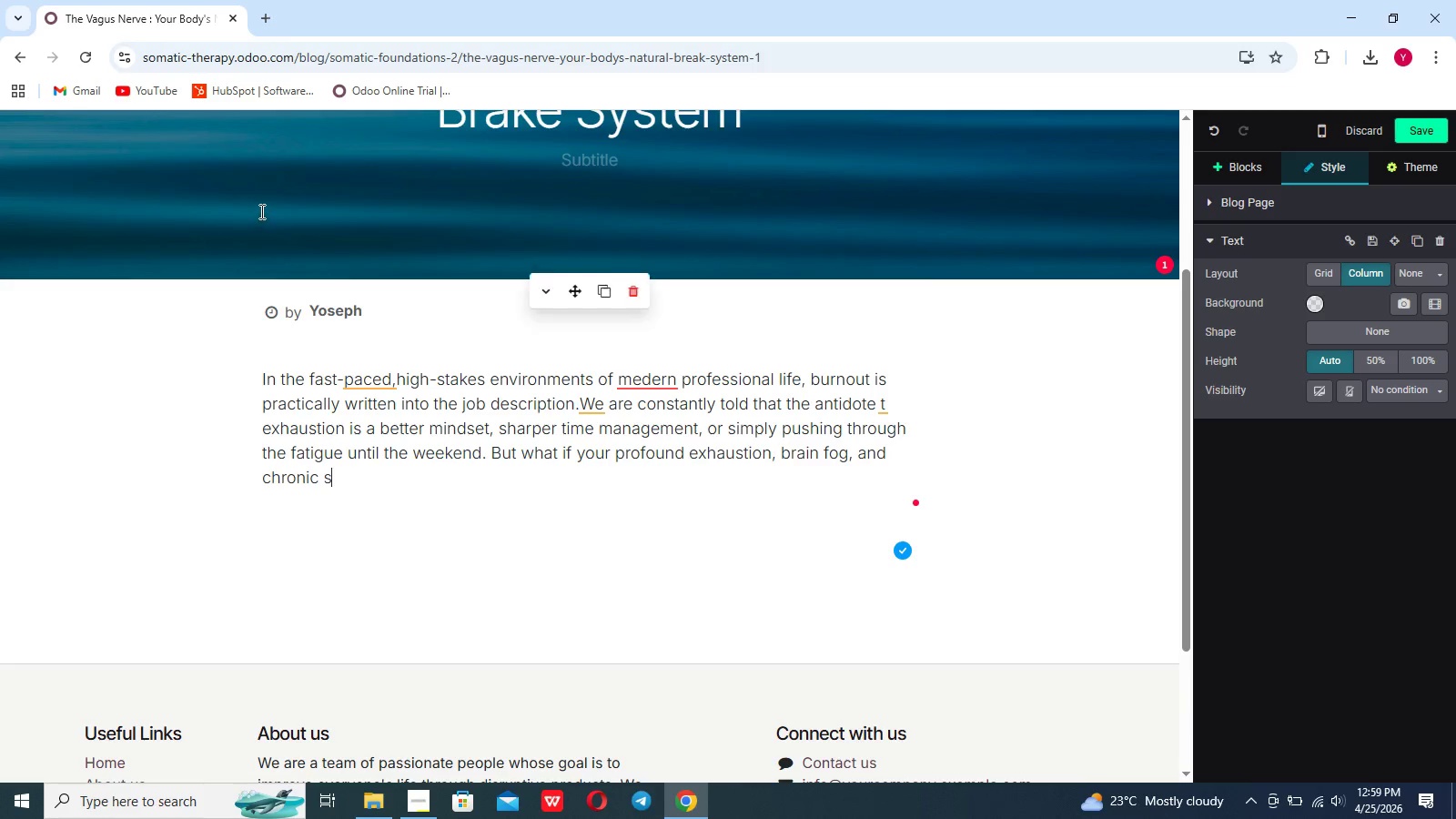 
type(tress aren;t ac)
key(Backspace)
key(Backspace)
key(Backspace)
key(Backspace)
key(Backspace)
type('t actually )
 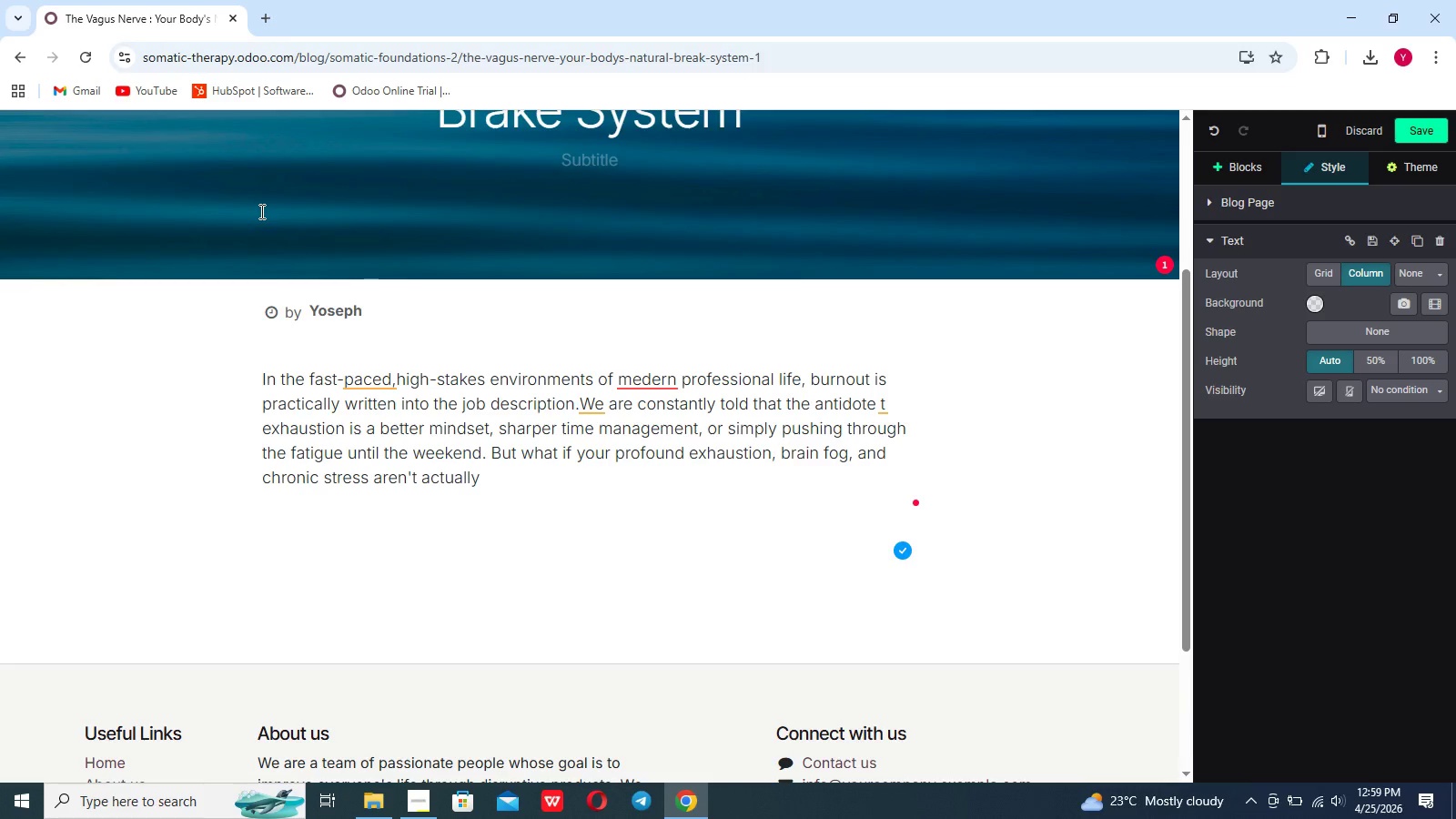 
type(a mindset problem at all? What if they are a deeply ingrained)
 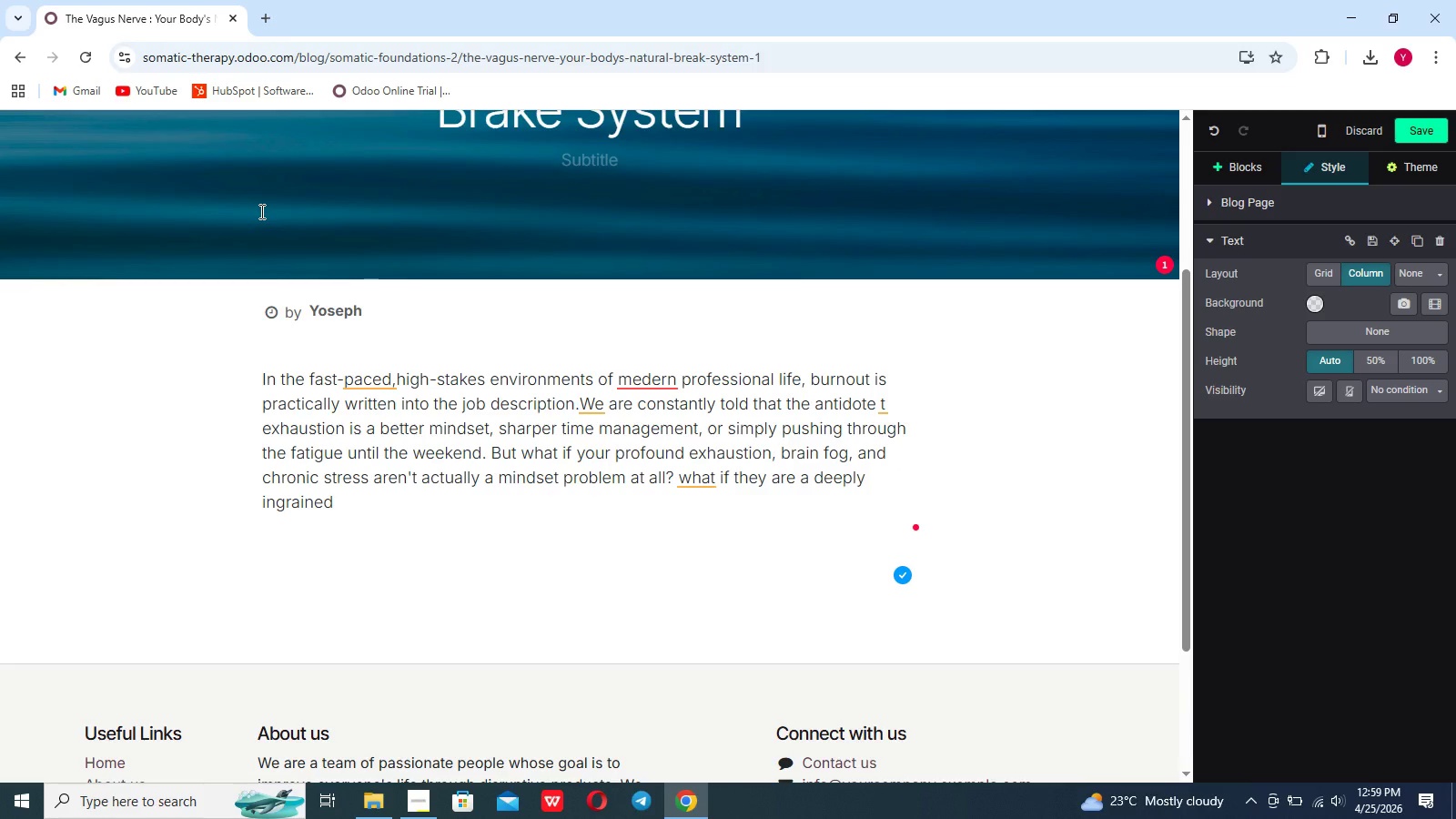 
type( biological response?)
 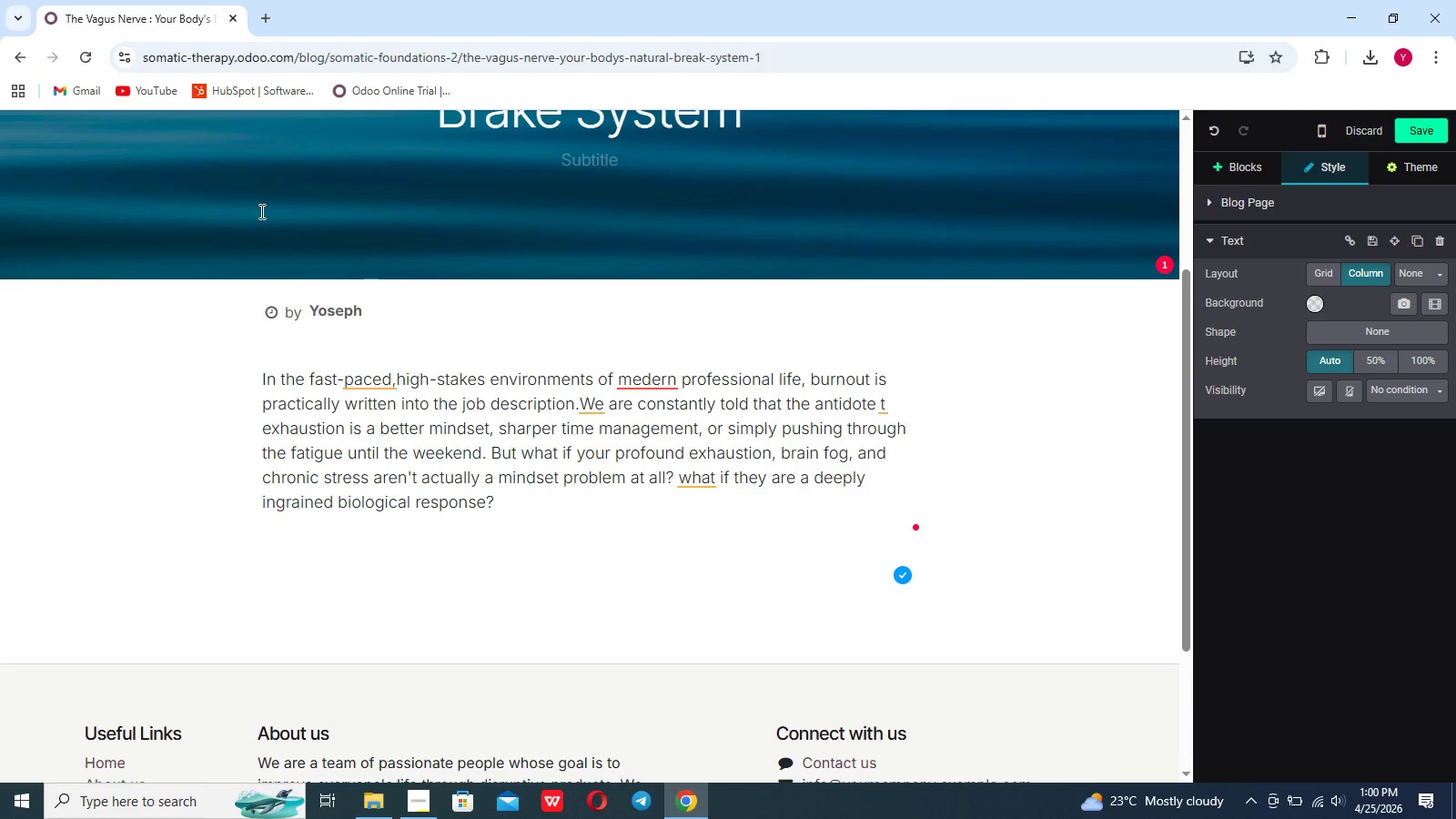 
key(Shift+Enter)
 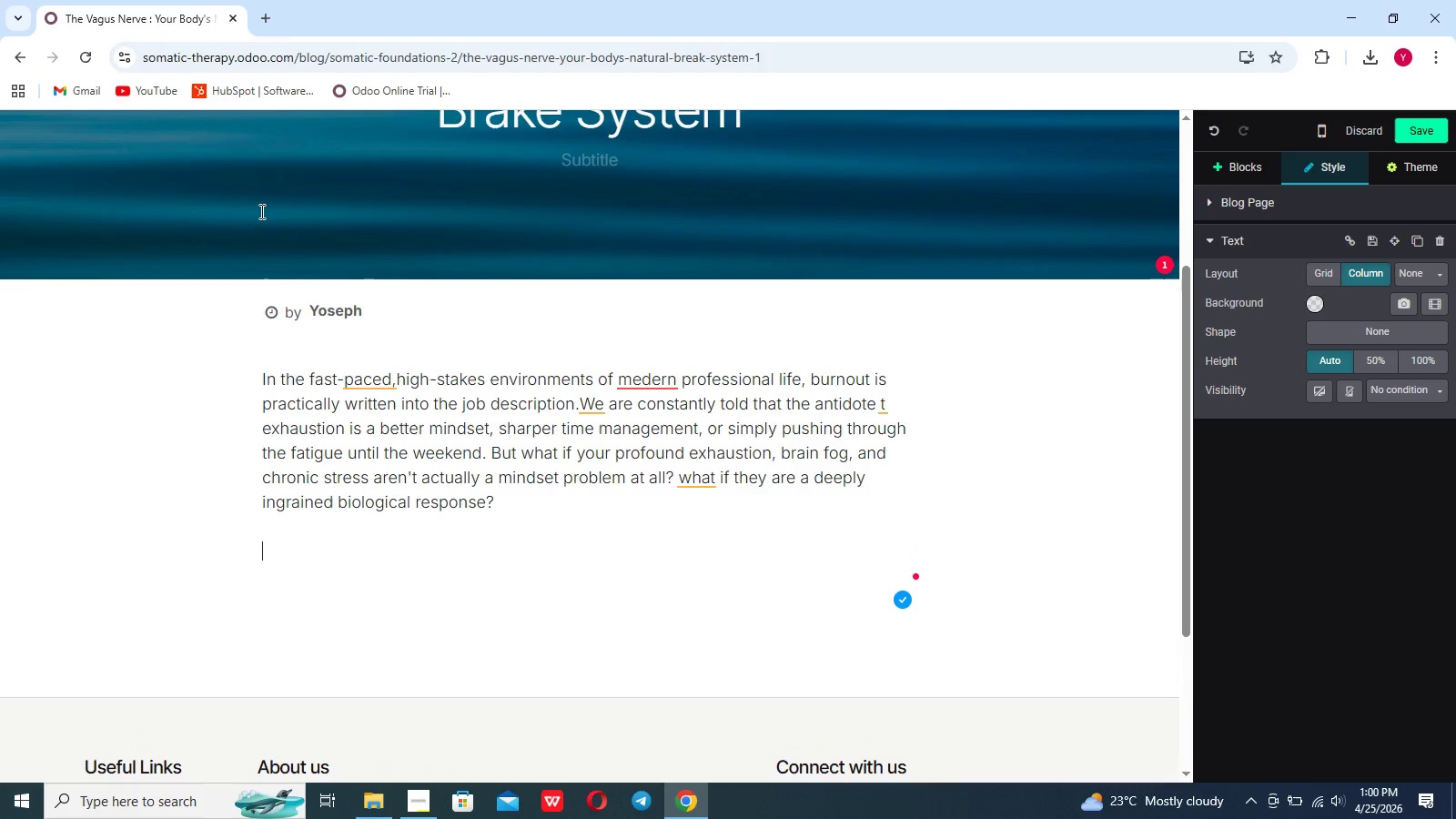 
key(Shift+Enter)
 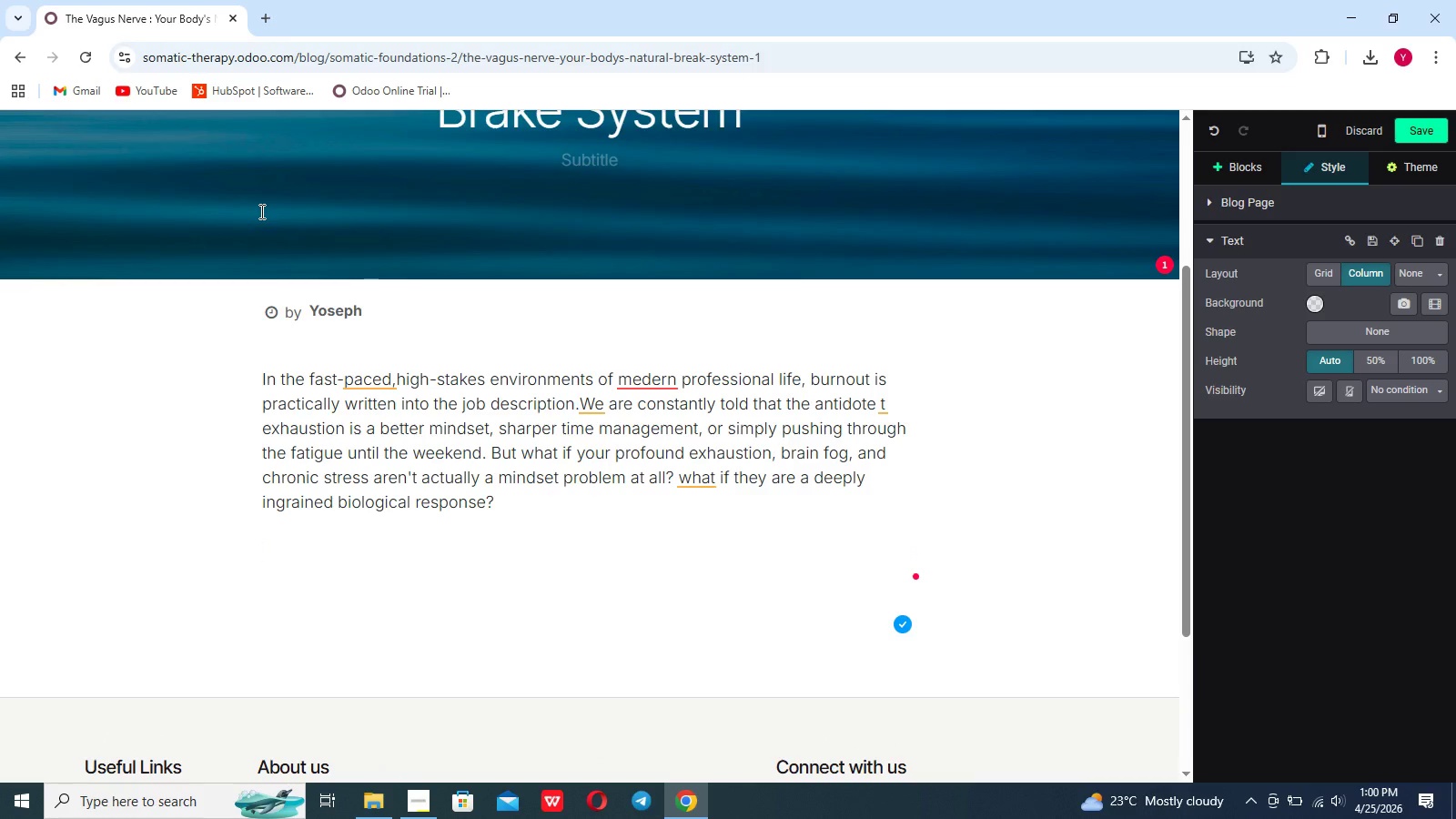 
hold_key(key=ShiftLeft, duration=0.94)
 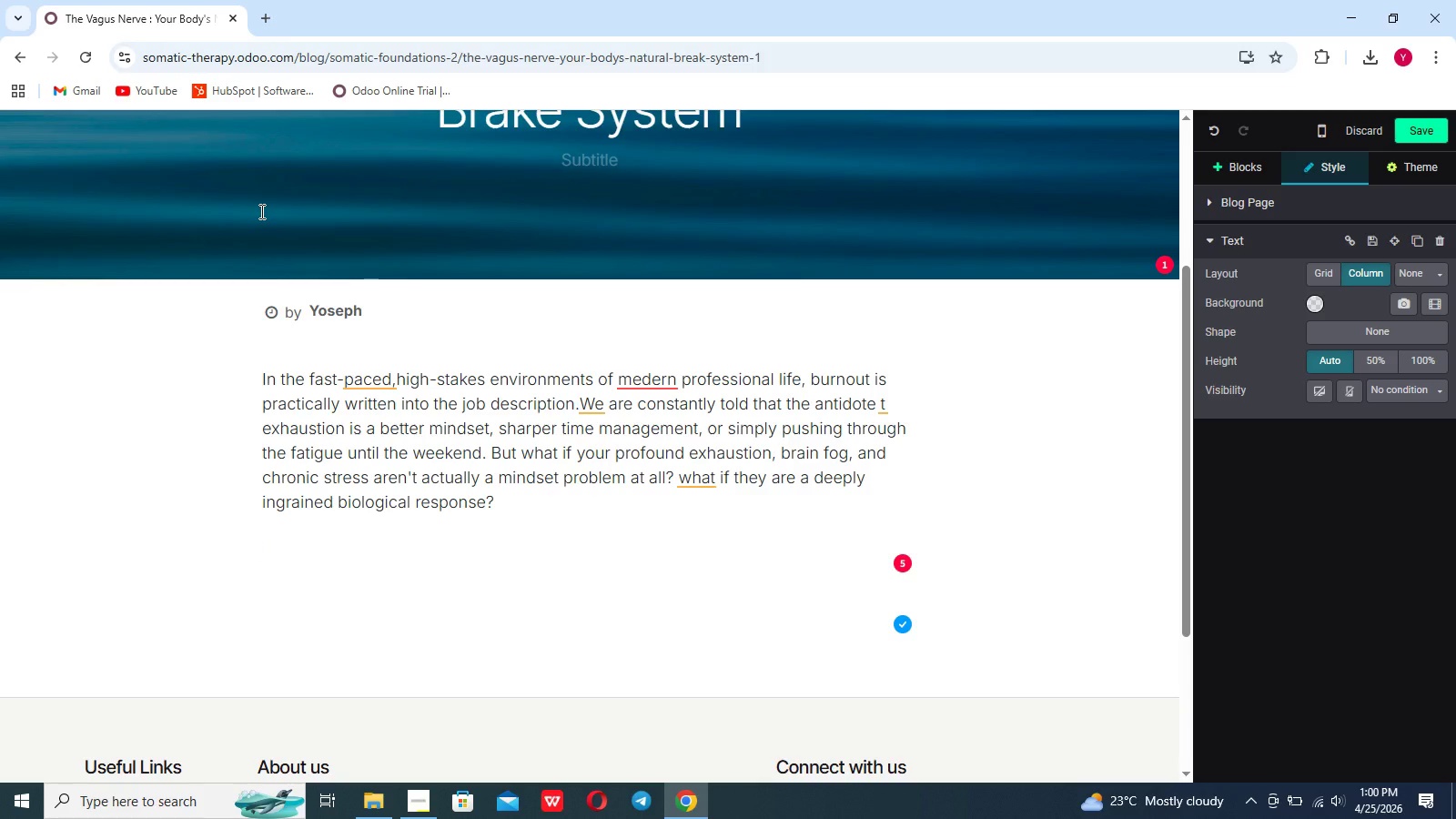 
type(Enter the C)
key(Backspace)
type(Vagus ner)
 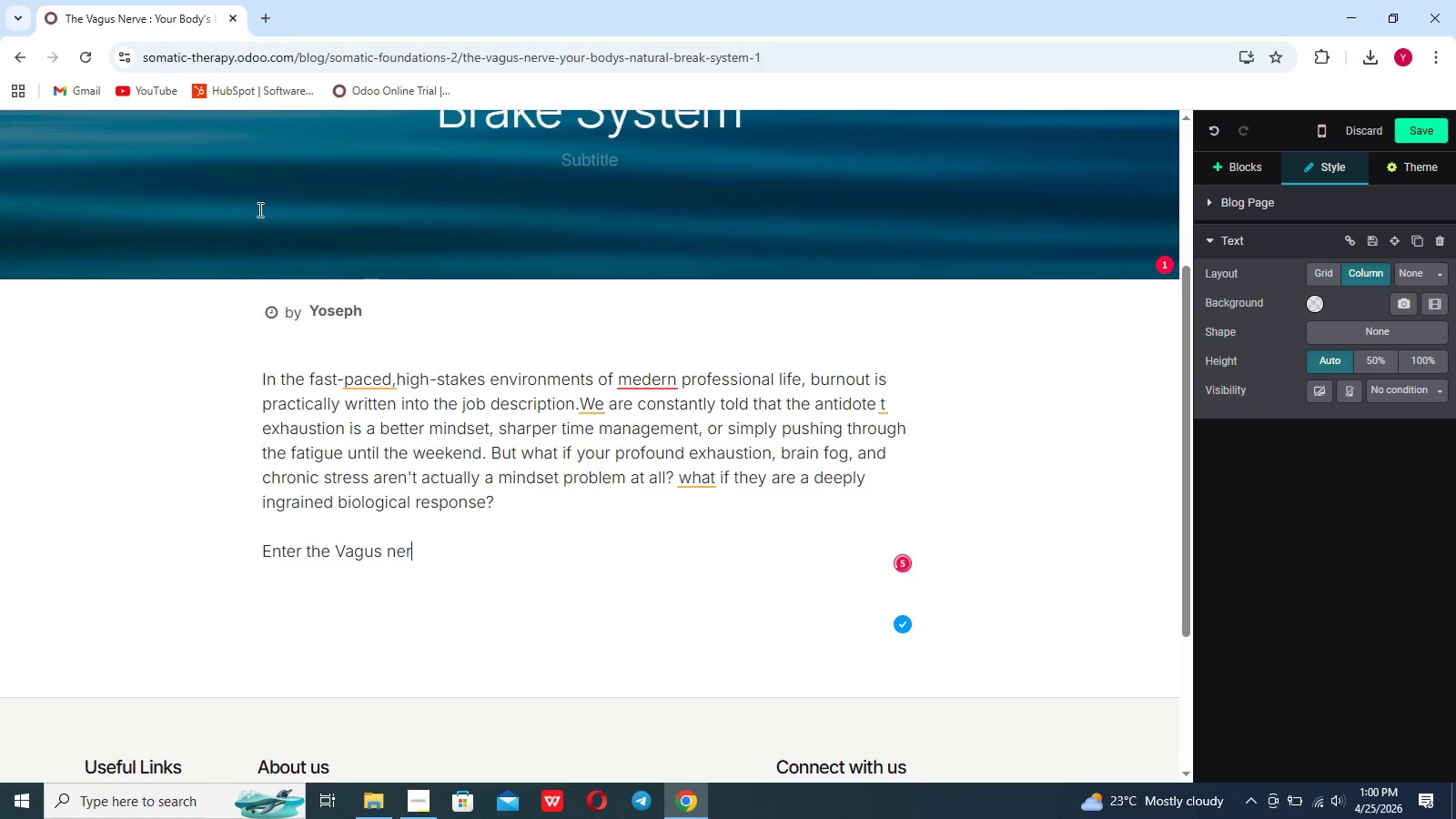 
type(ve= the unsung )
 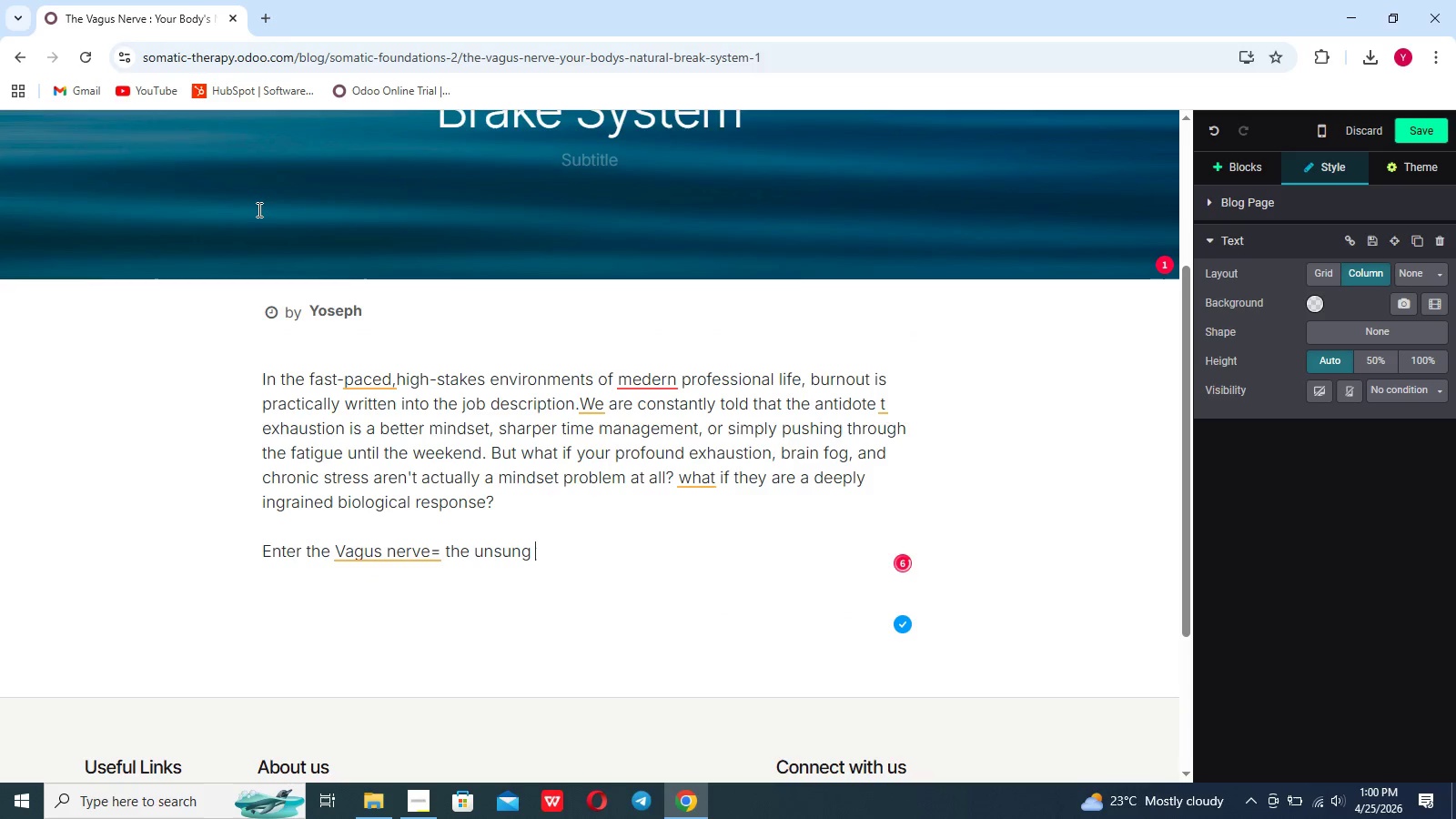 
type(hero of your psychology)
 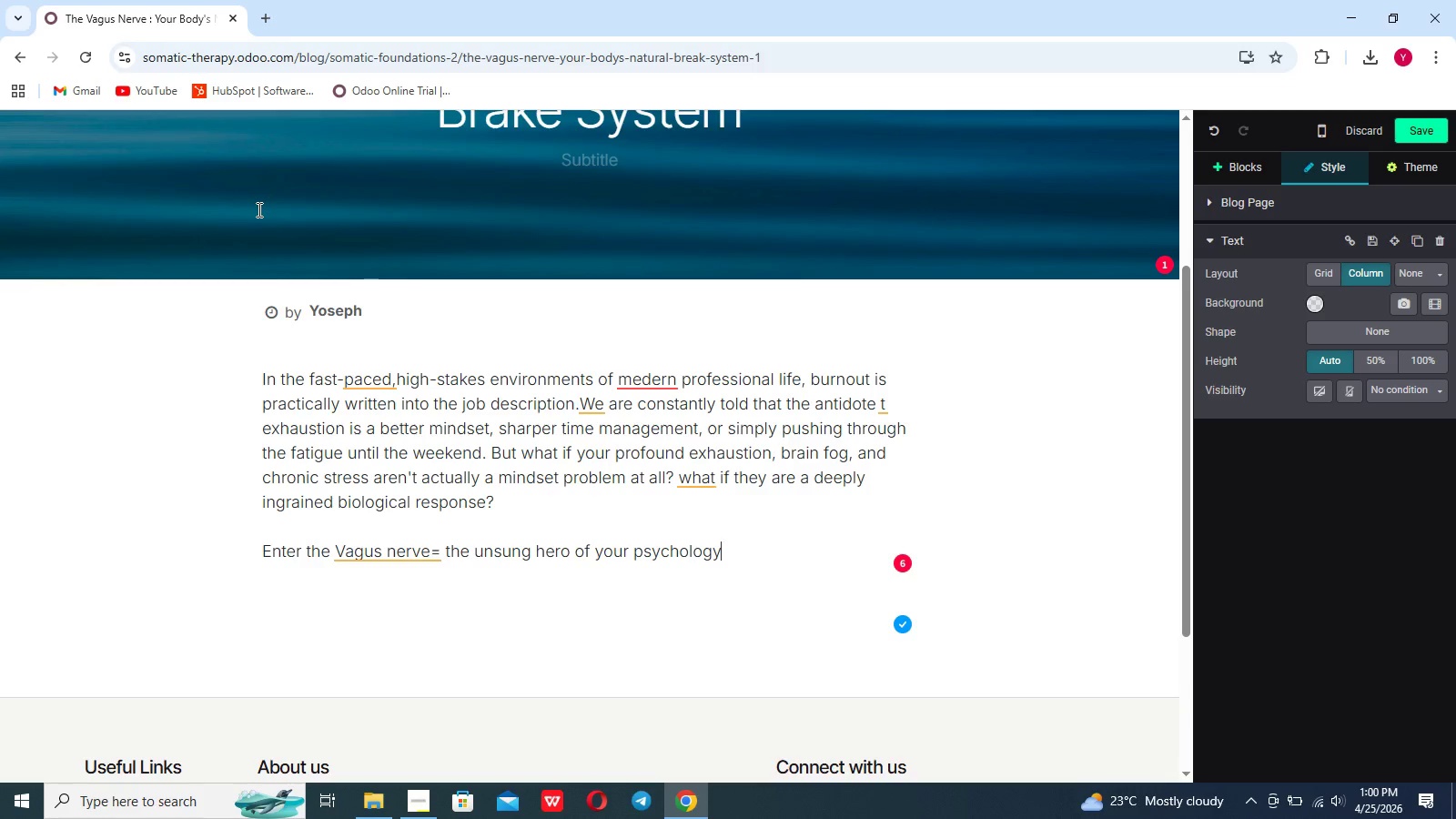 
wait(6.98)
 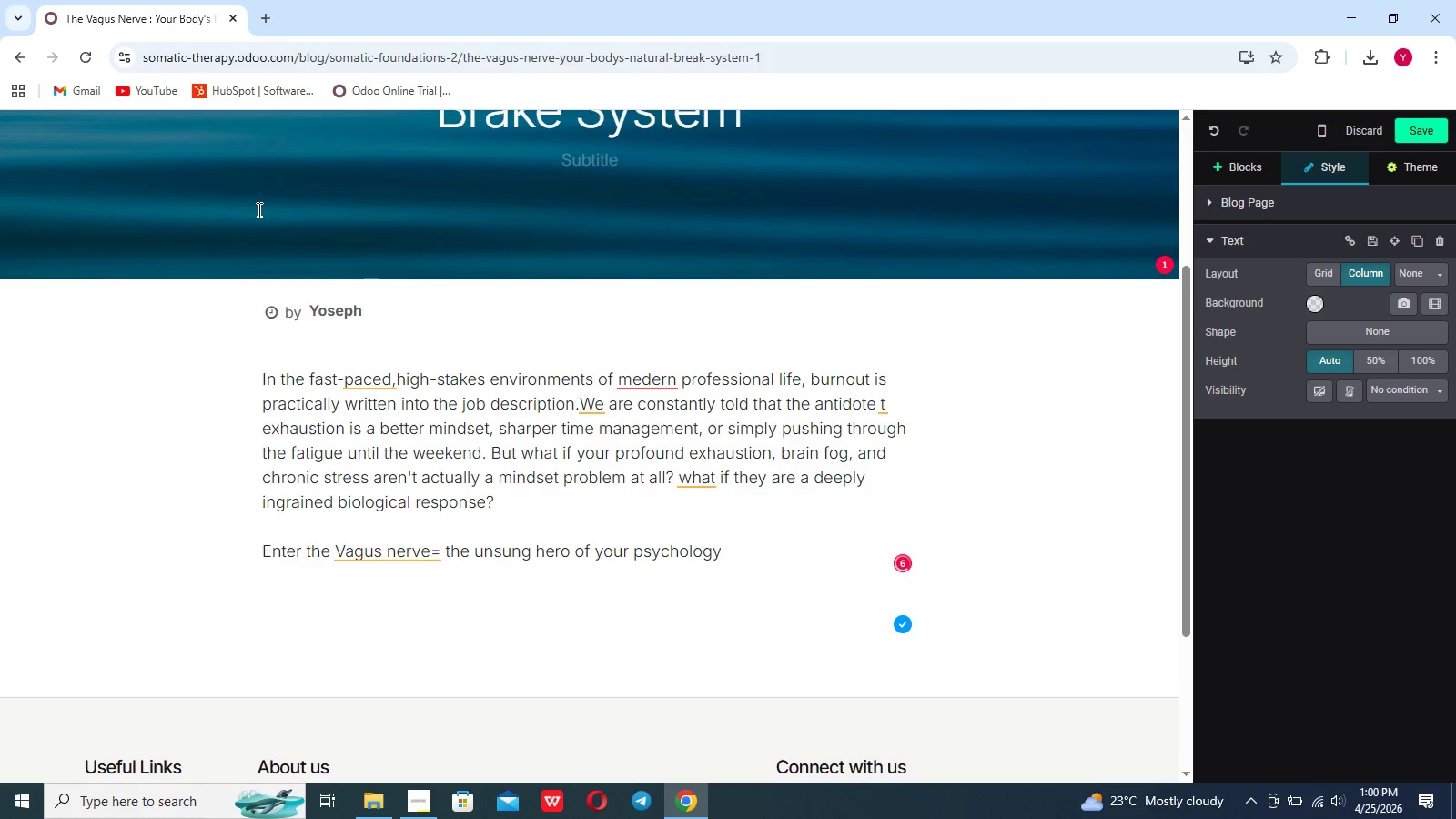 
type(.)
key(Backspace)
type(m)
key(Backspace)
type(, the longest aranial nerve in your bi)
key(Backspace)
type(ody and the primary commander of your parasymphatic ner)
 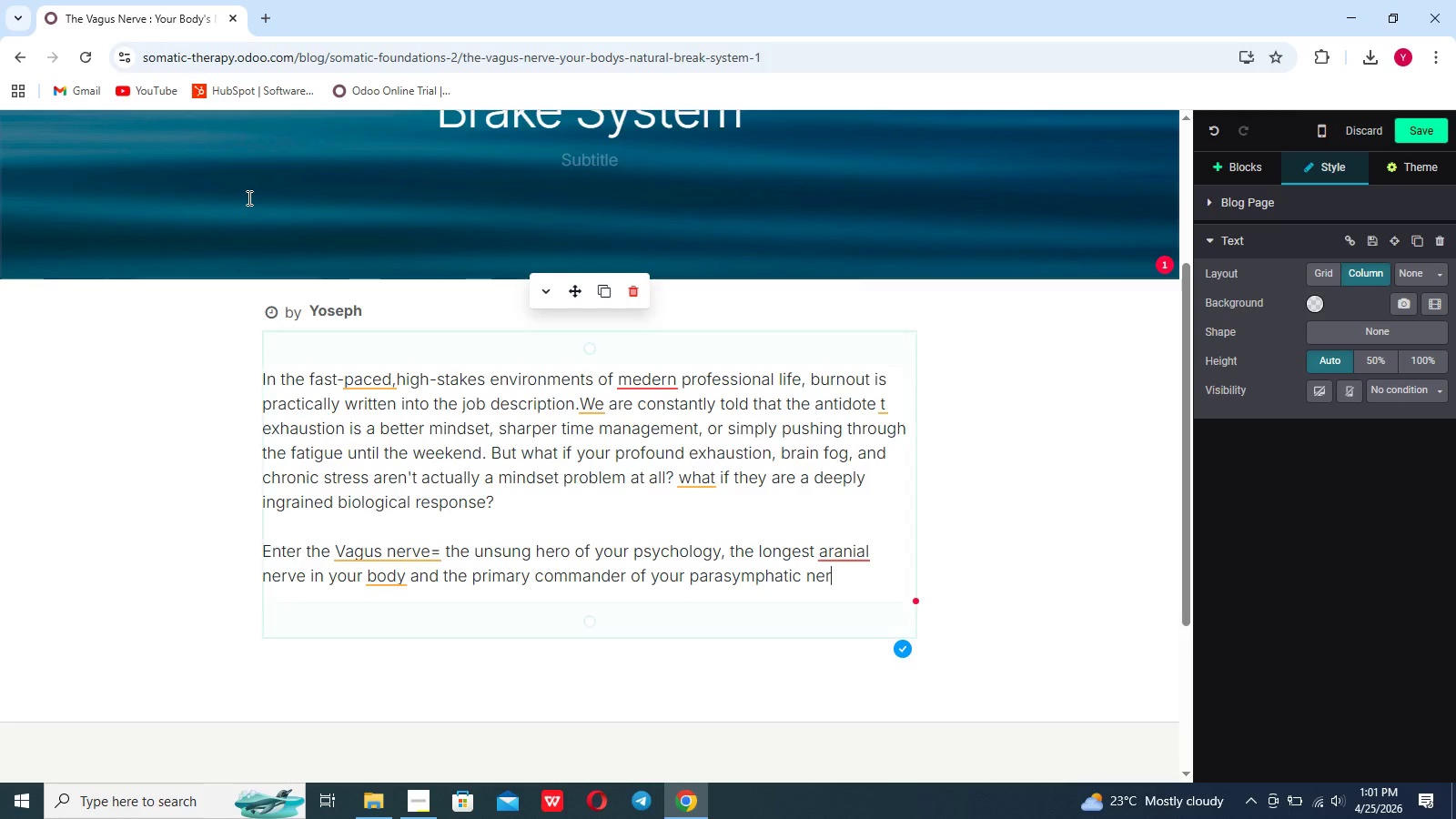 
type(veous system)
 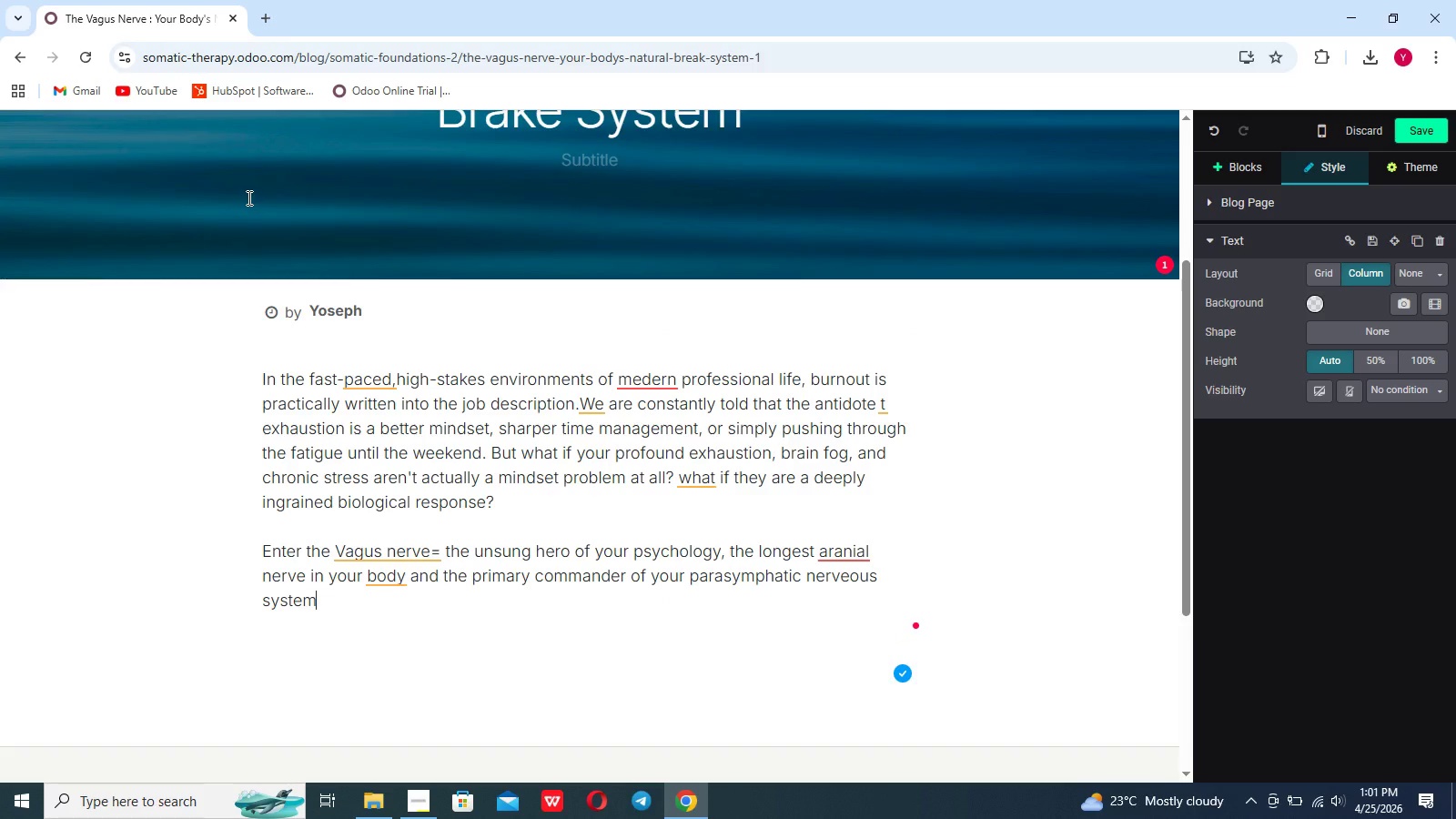 
key(Period)
 